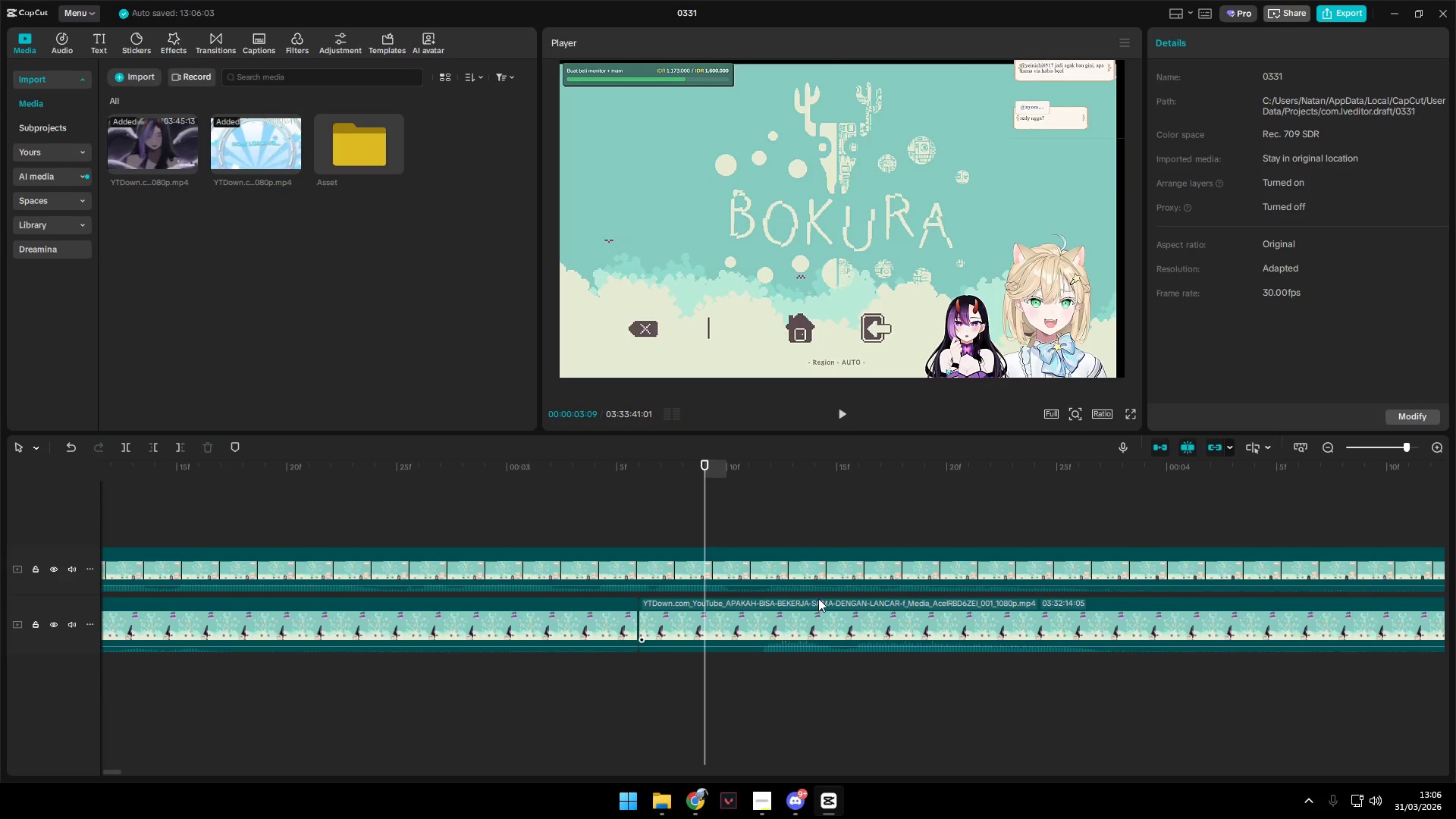 
left_click_drag(start_coordinate=[823, 565], to_coordinate=[817, 565])
 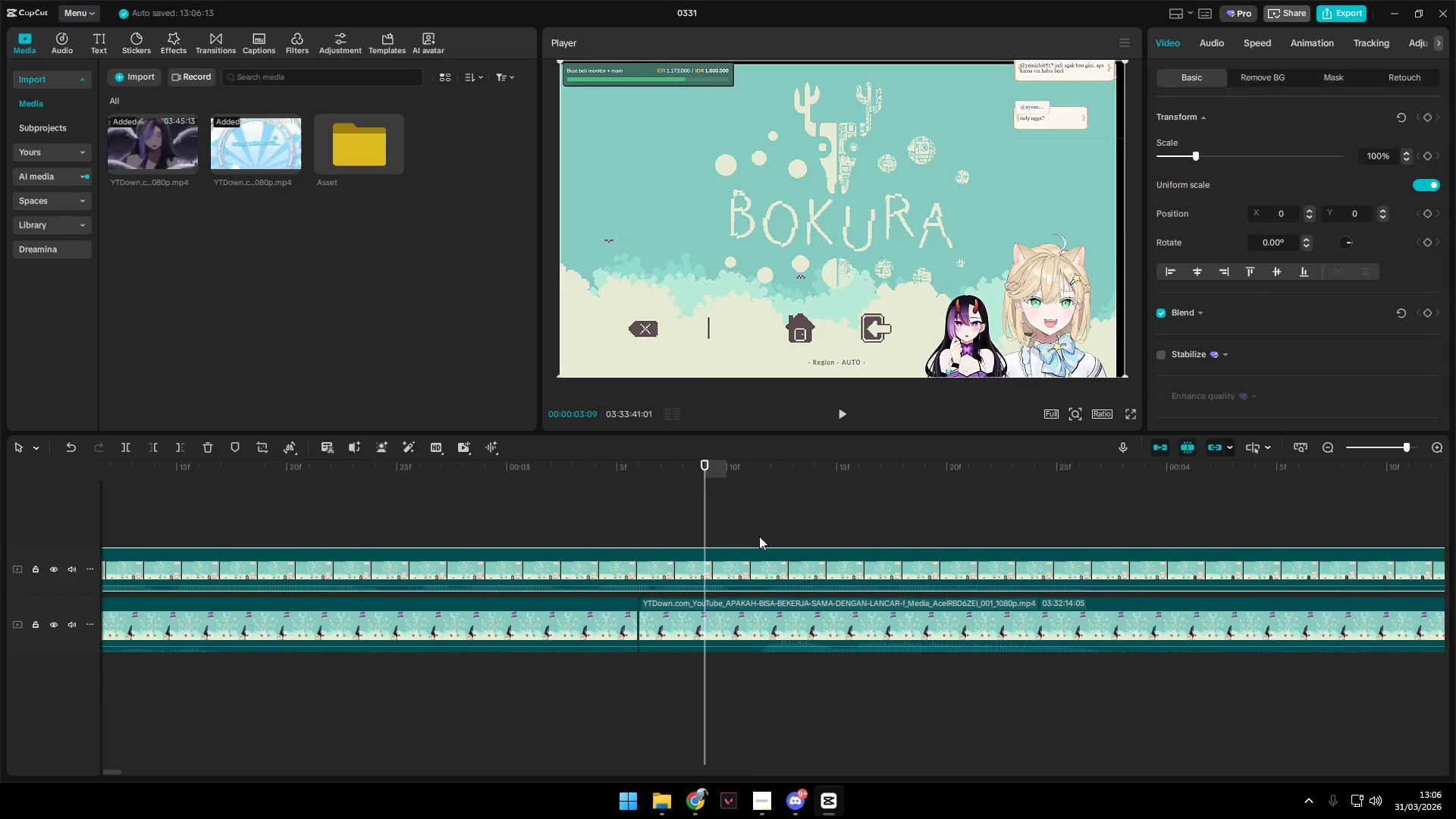 
left_click([759, 536])
 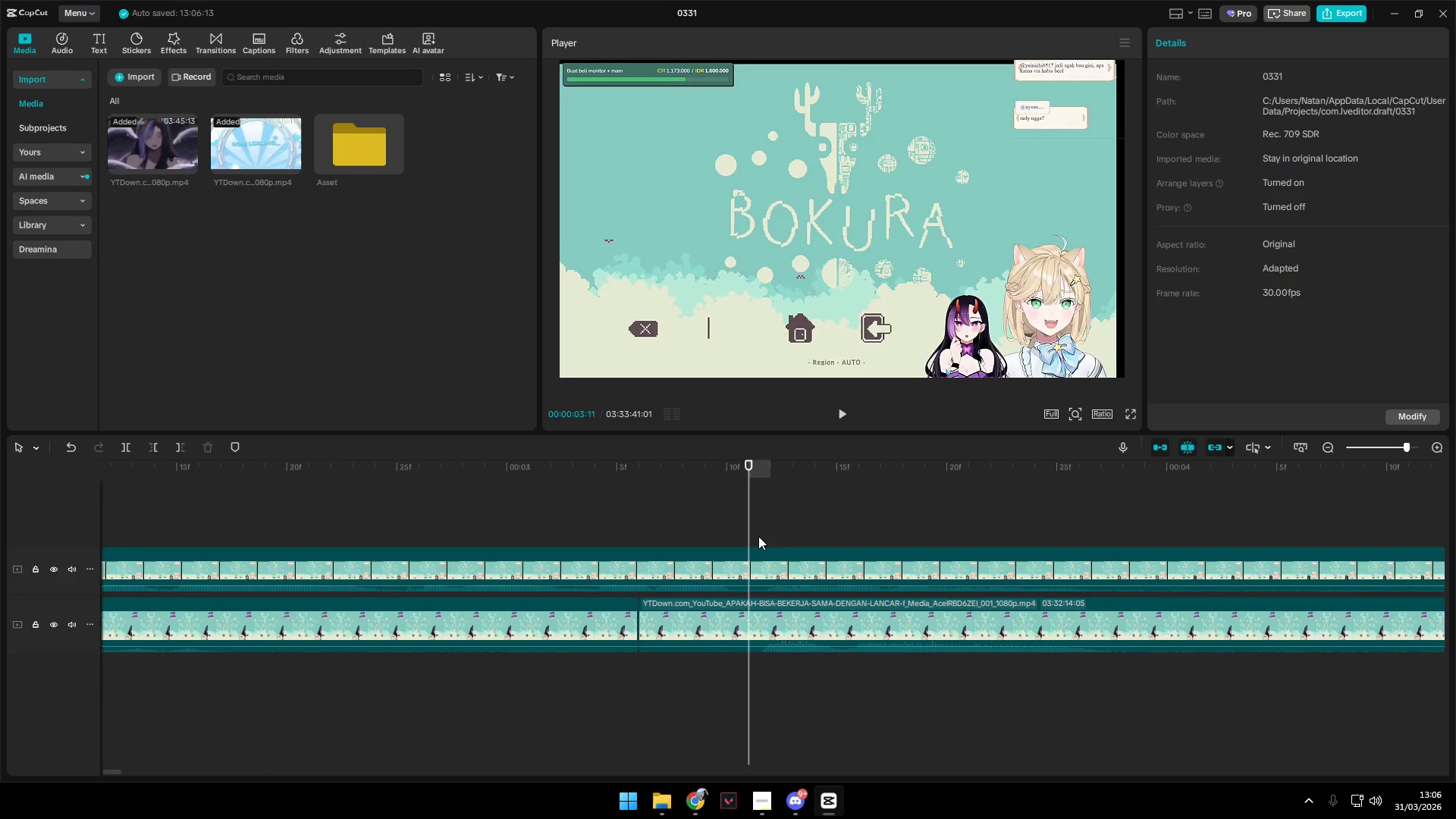 
key(Space)
 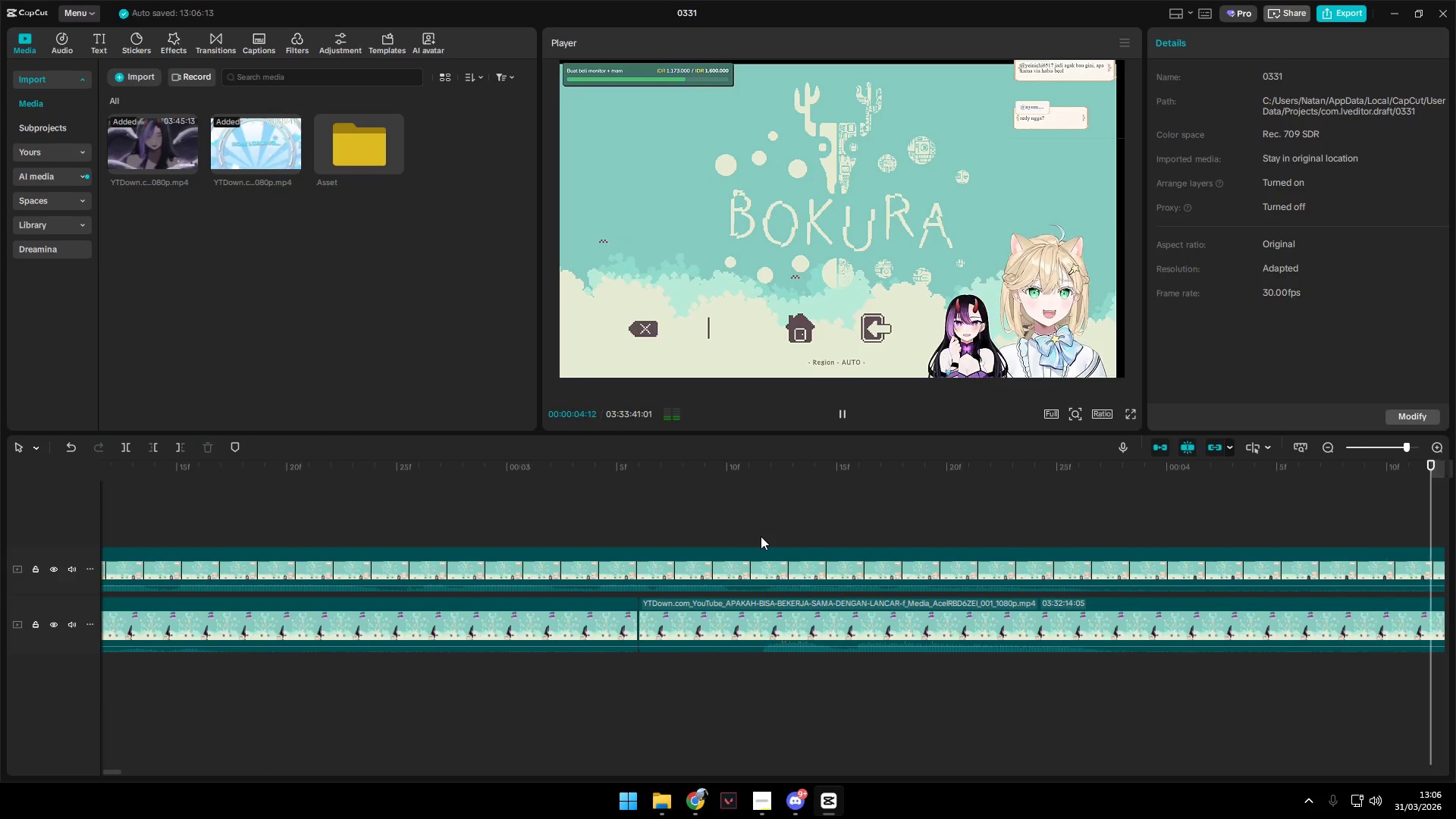 
hold_key(key=ControlLeft, duration=1.5)
hold_key(key=ControlLeft, duration=1.5)
scroll: coordinate [736, 663], scroll_direction: down, amount: 30.0
 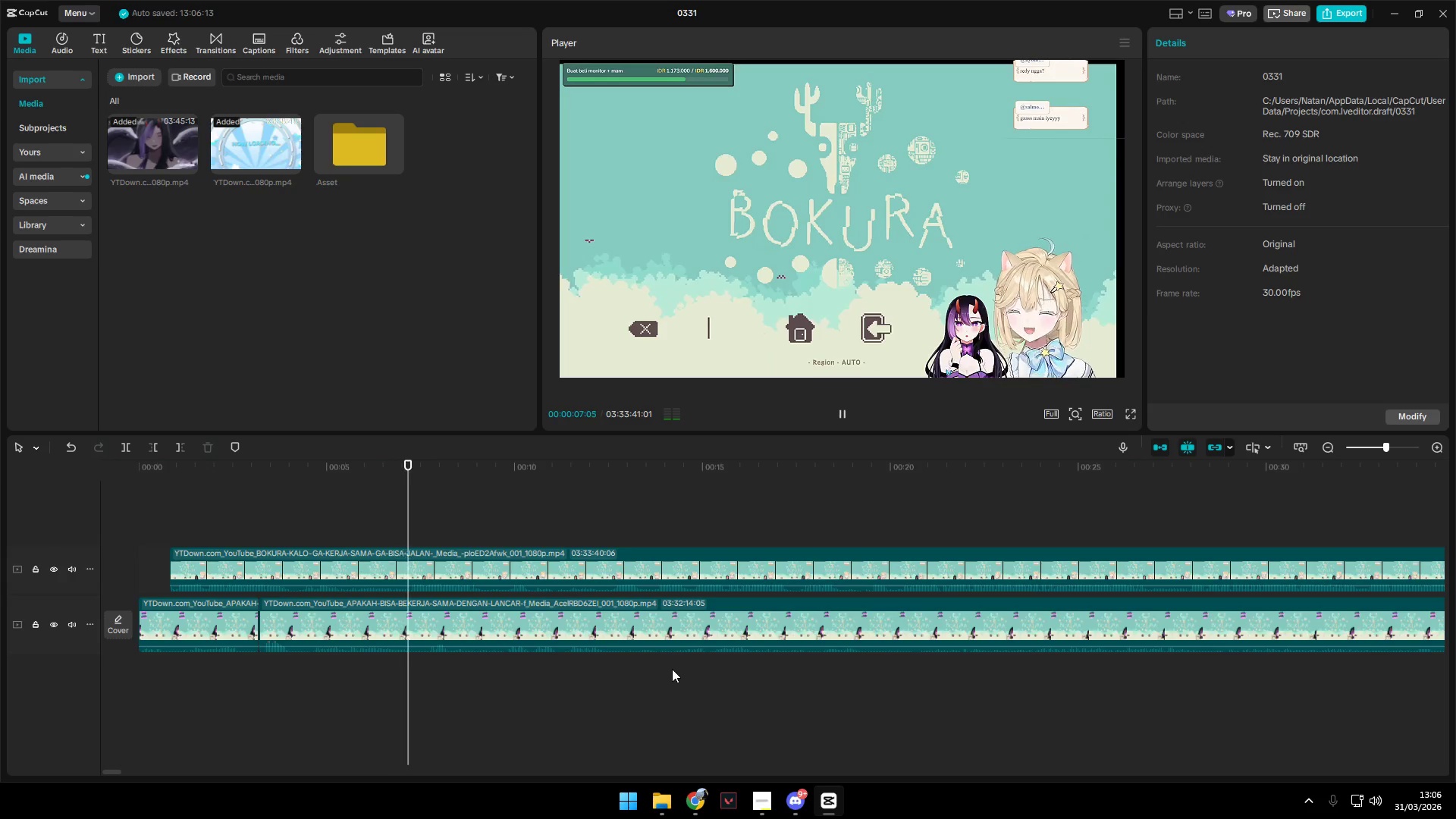 
hold_key(key=ControlLeft, duration=1.5)
 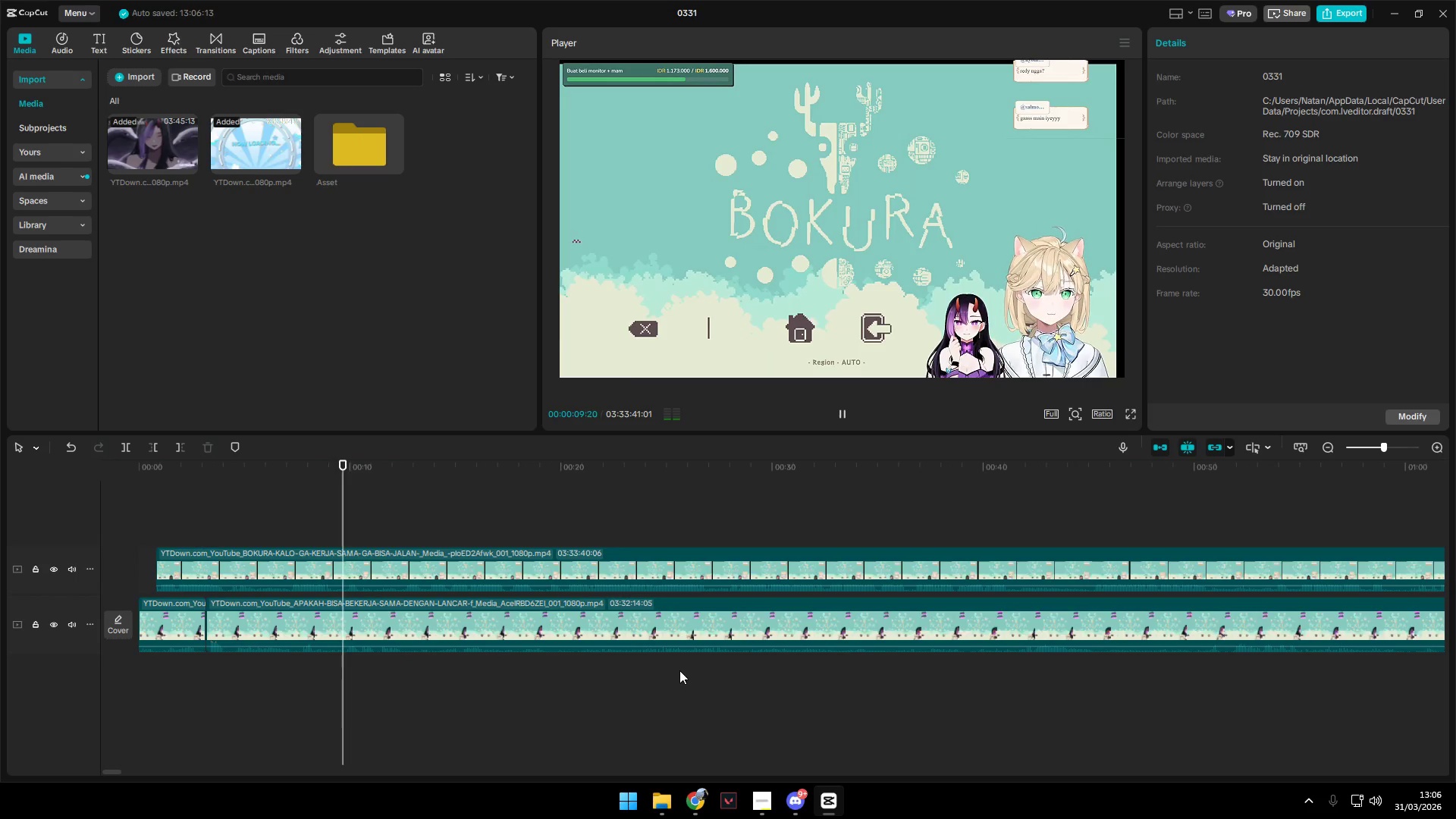 
hold_key(key=ControlLeft, duration=1.53)
 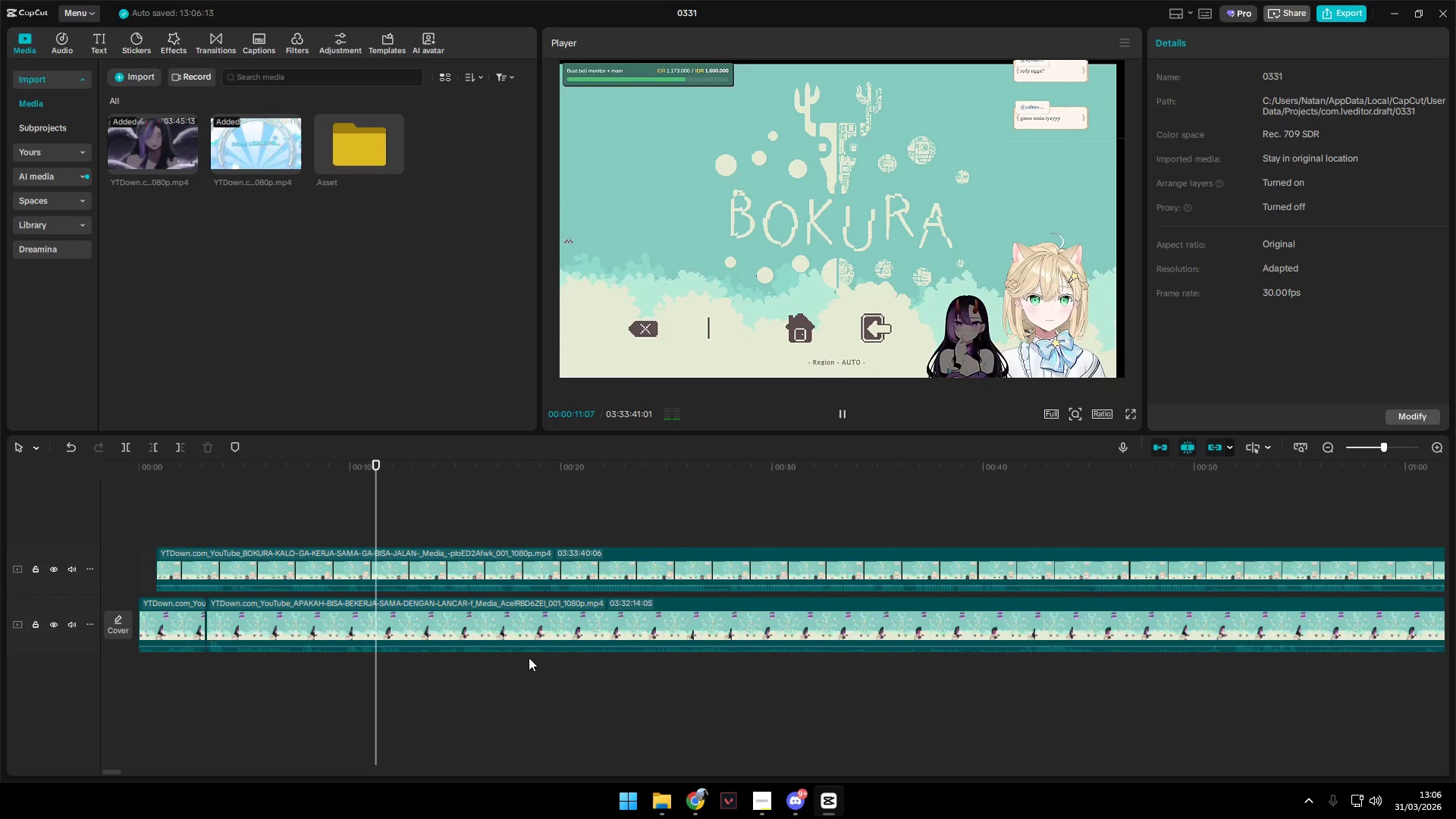 
scroll: coordinate [679, 670], scroll_direction: down, amount: 4.0
 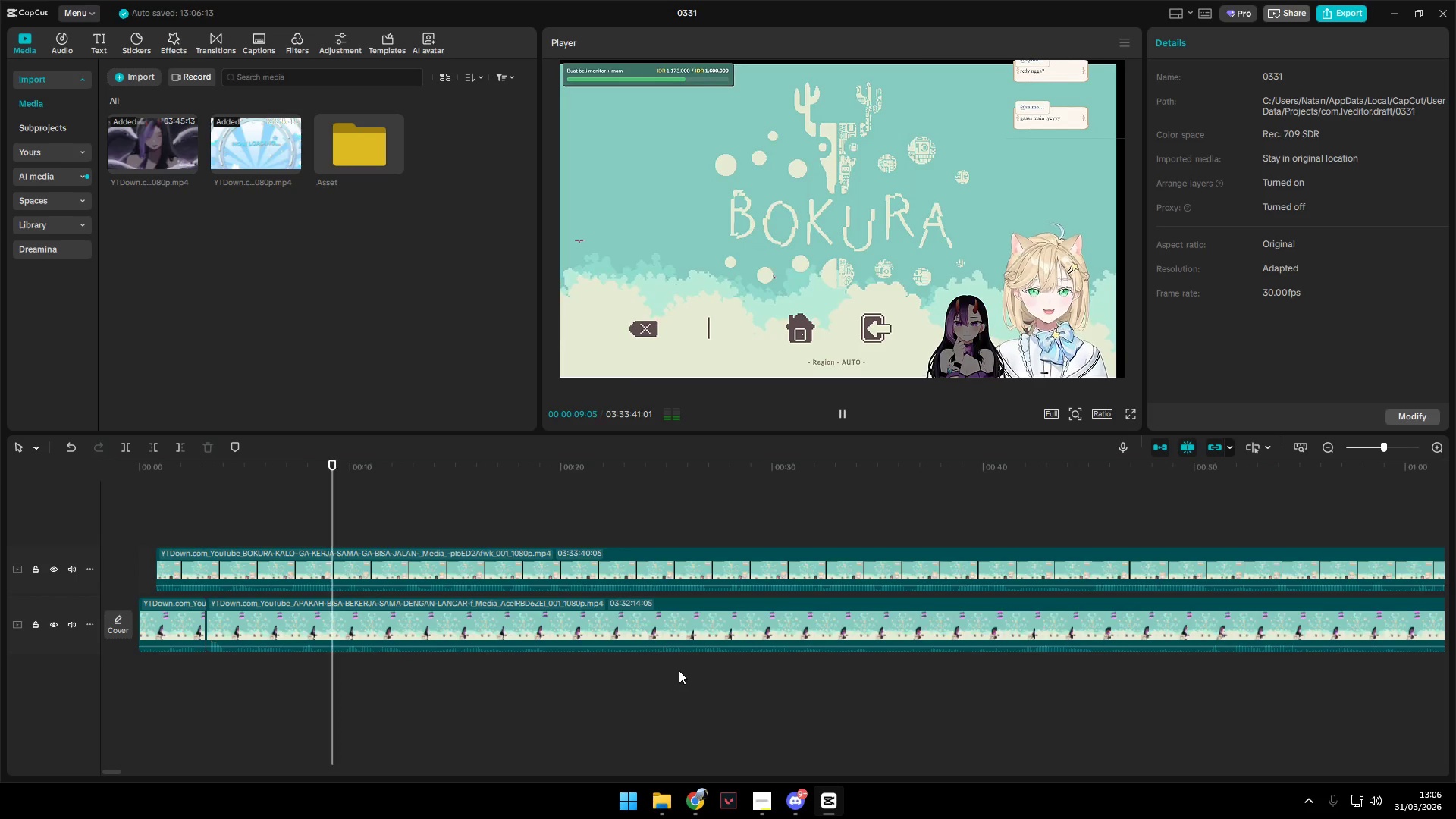 
hold_key(key=ControlLeft, duration=1.27)
 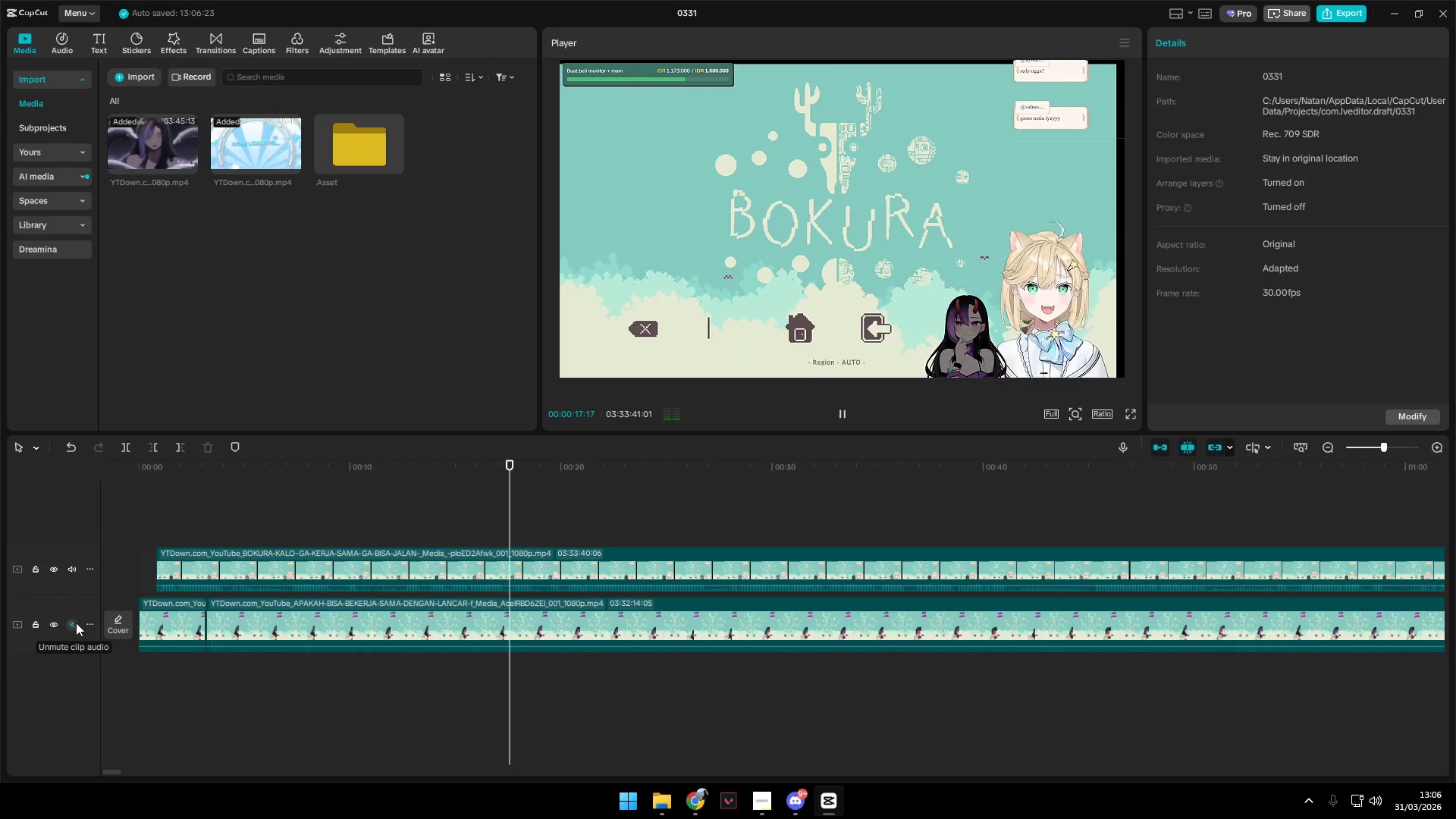 
wait(7.38)
 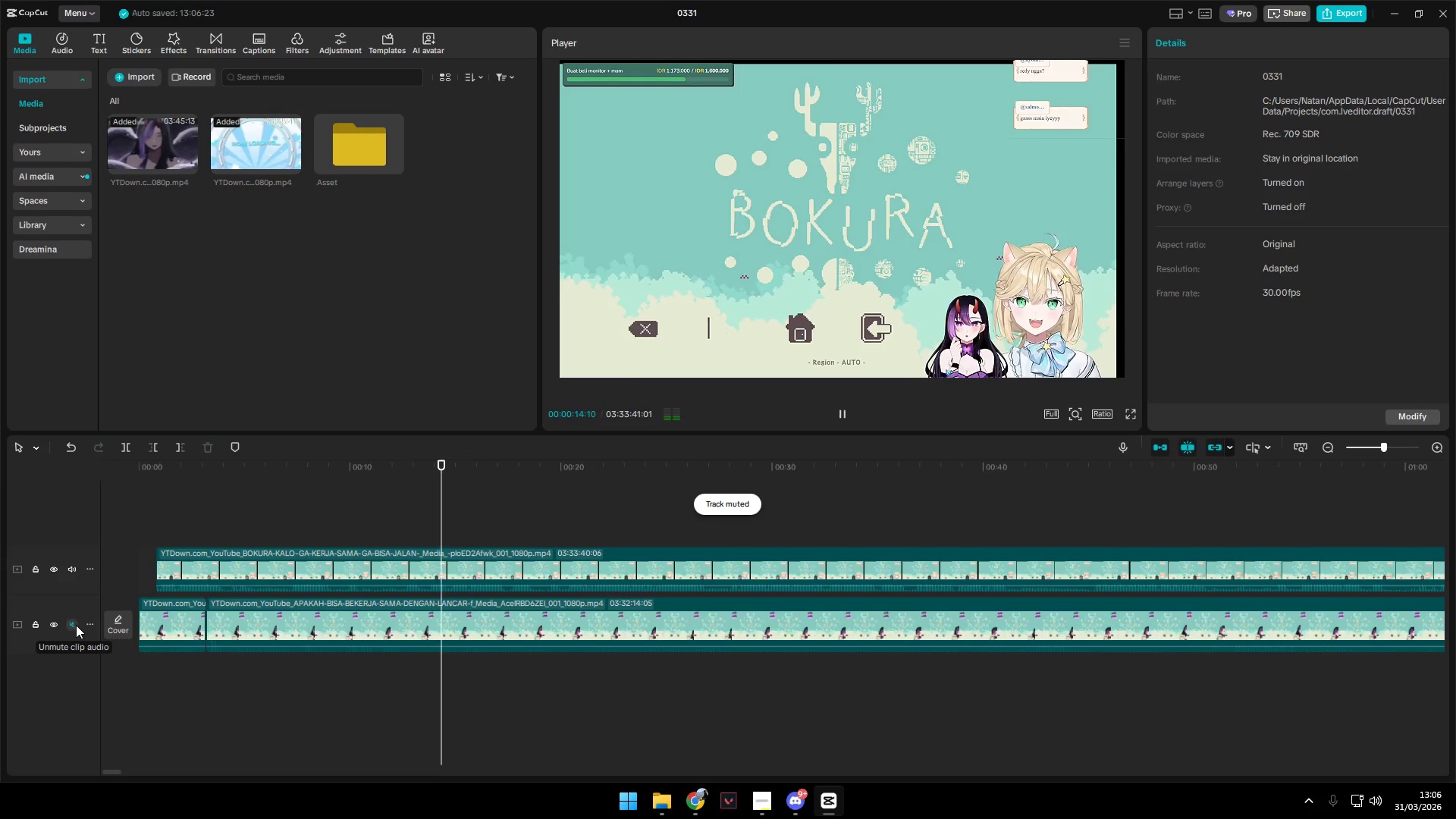 
double_click([76, 621])
 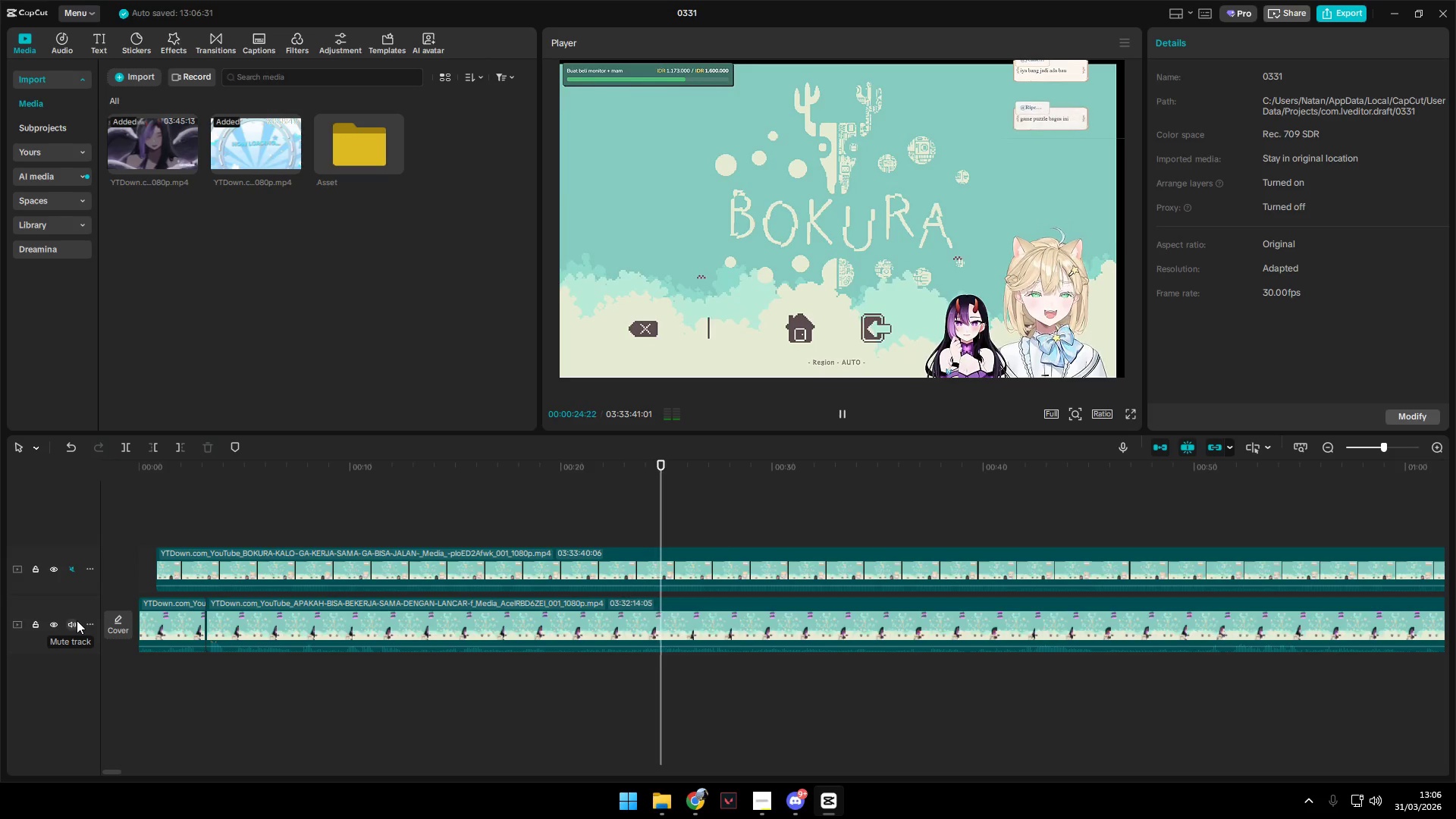 
wait(7.19)
 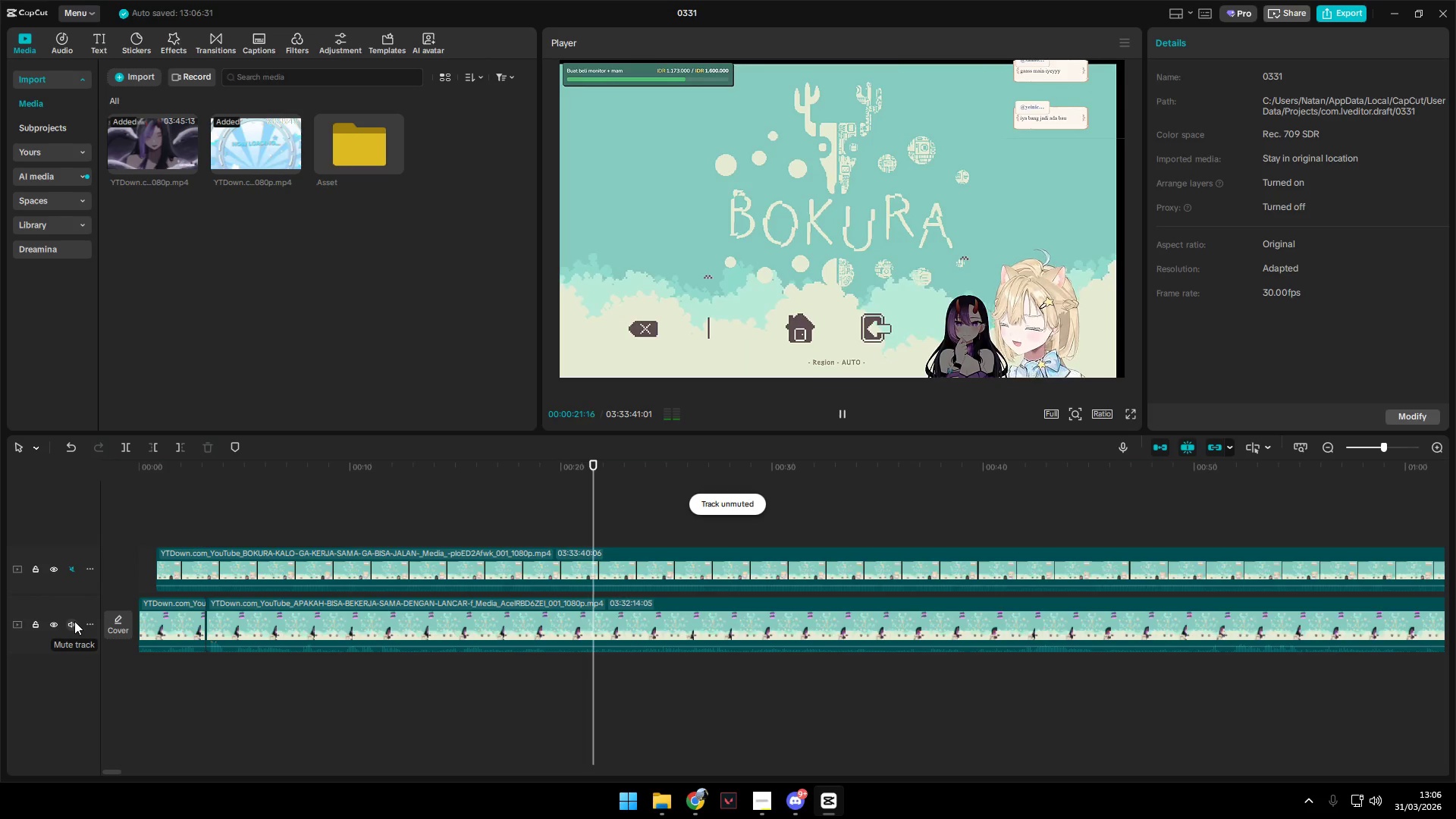 
left_click([73, 574])
 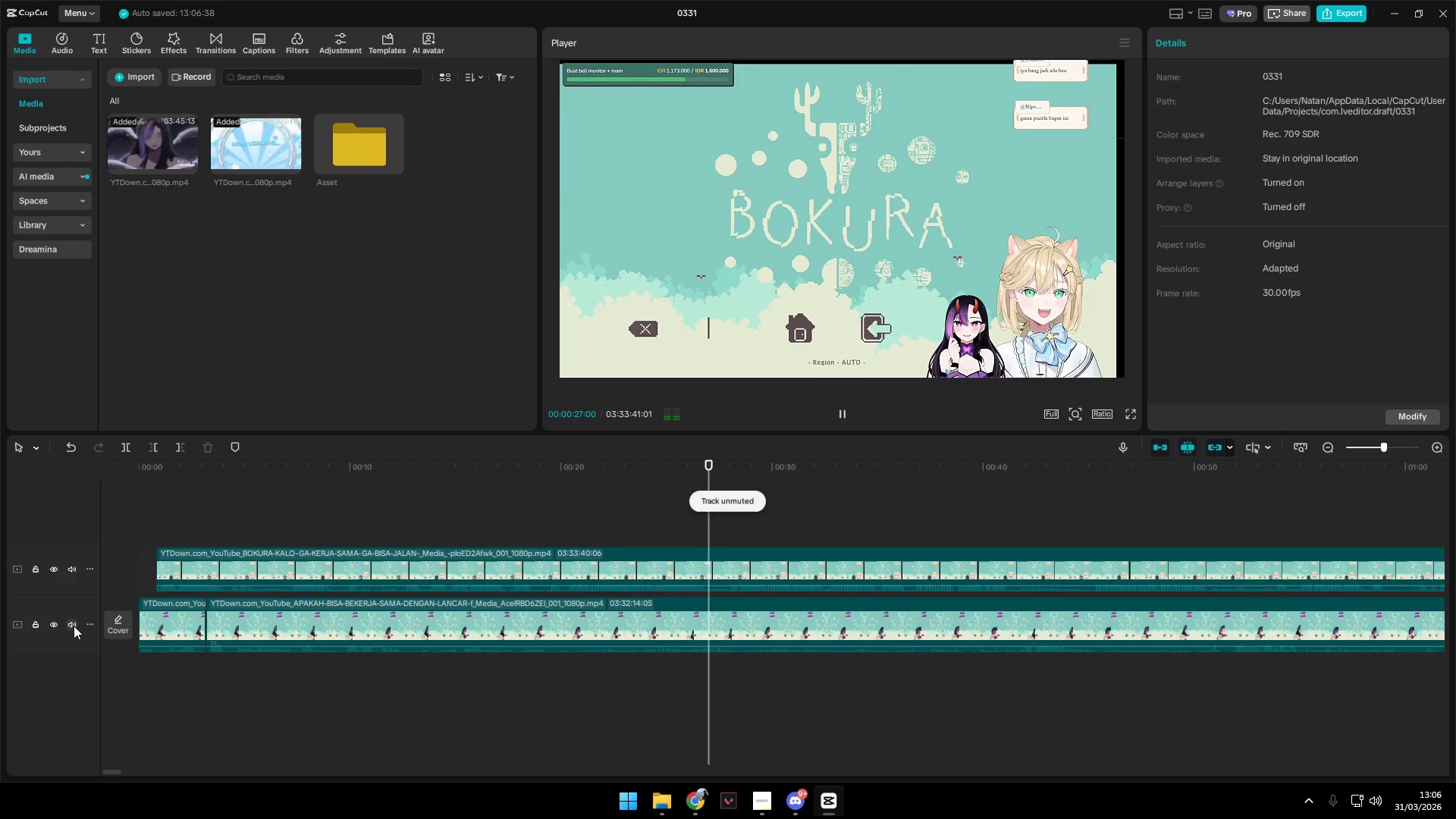 
left_click([74, 626])
 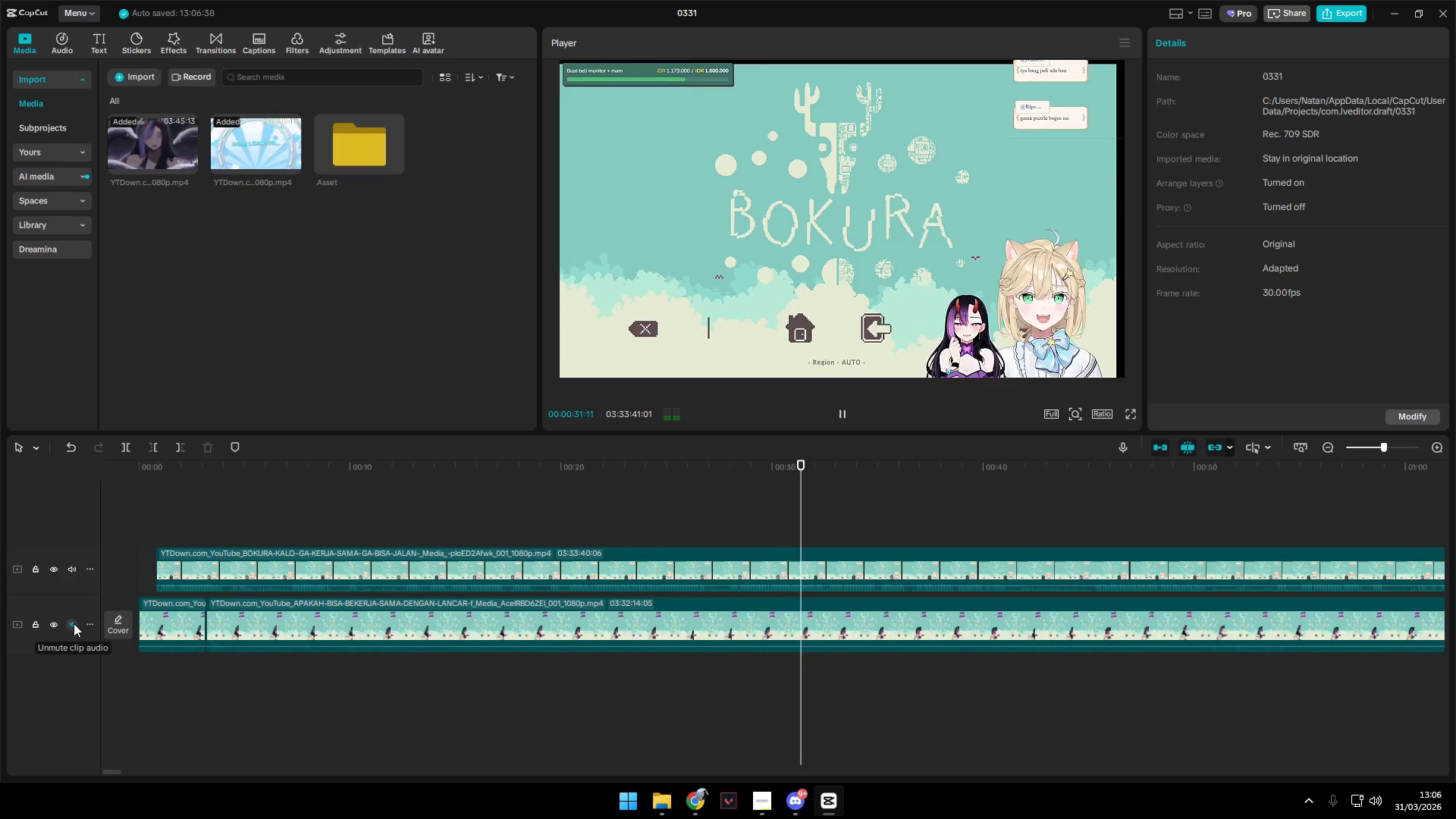 
wait(5.66)
 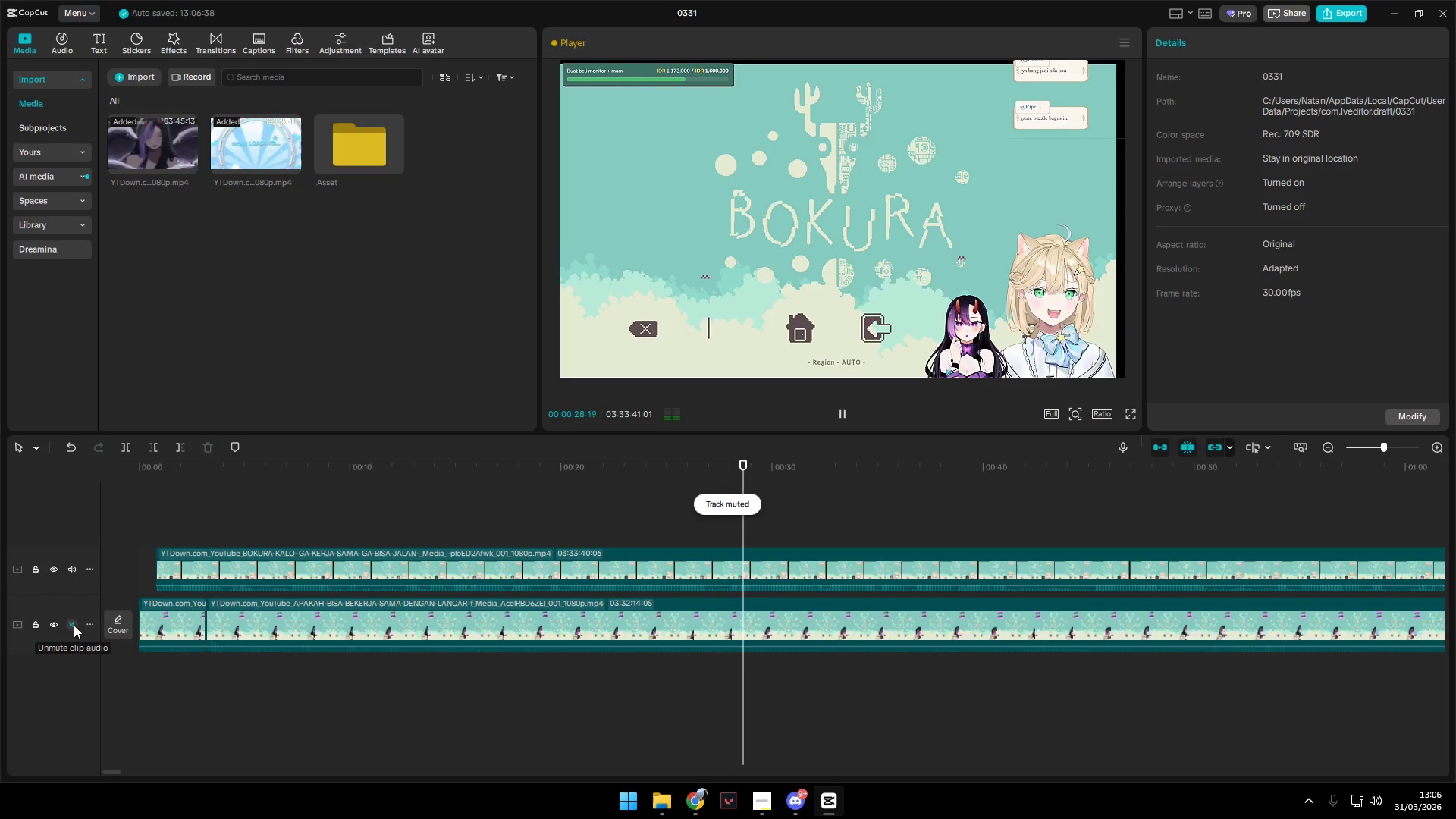 
left_click([65, 569])
 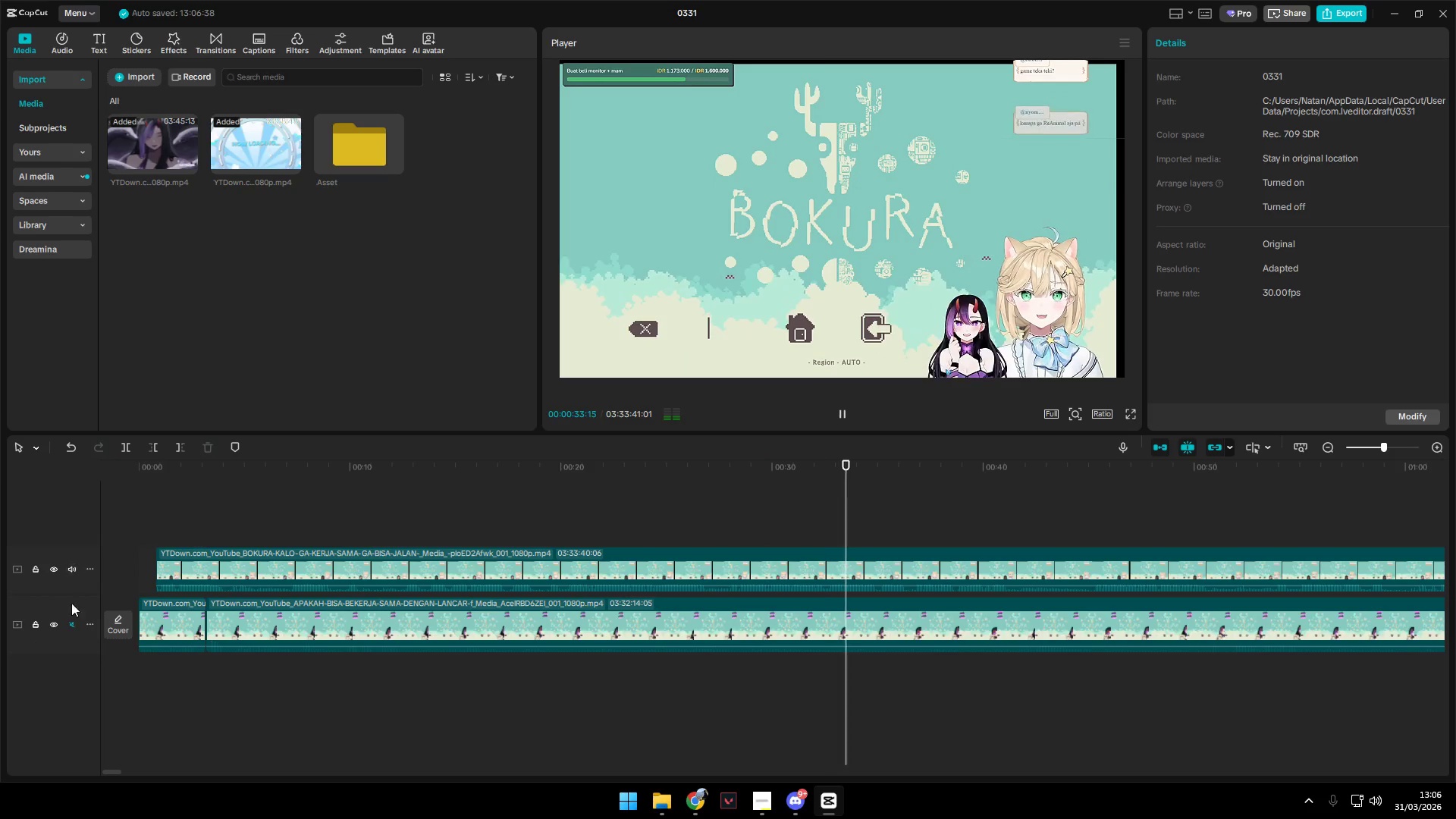 
left_click([71, 627])
 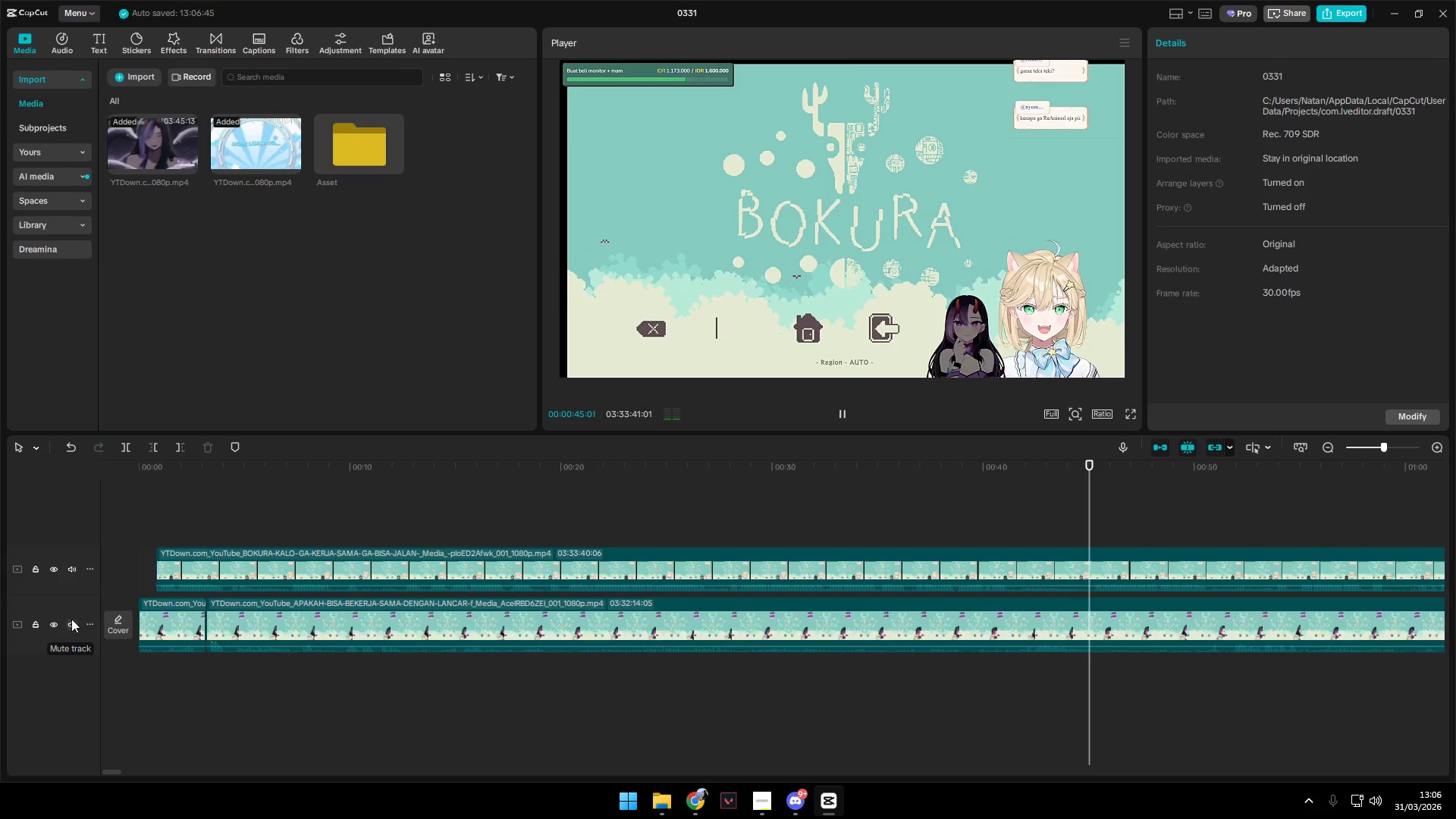 
wait(16.31)
 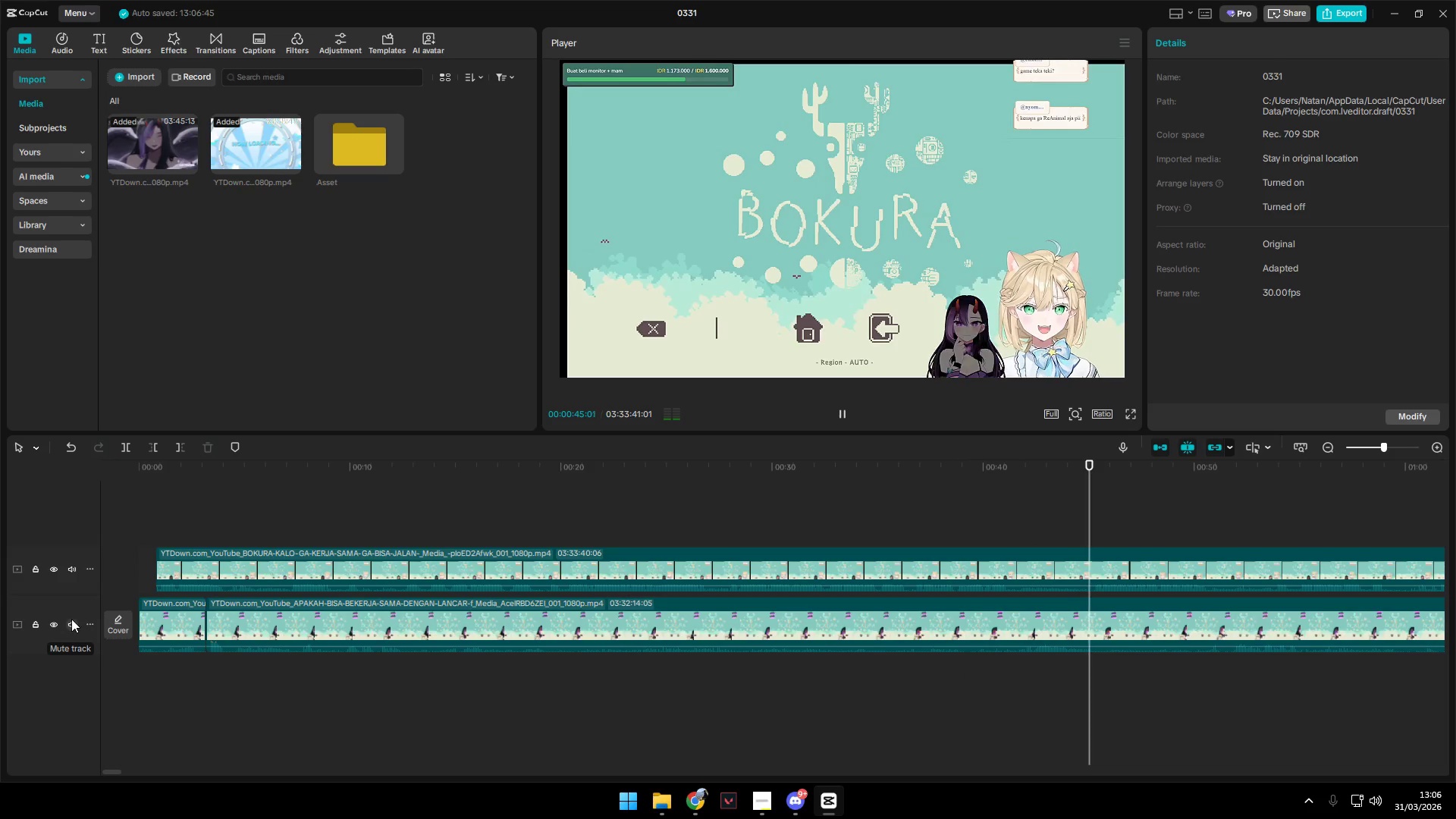 
hold_key(key=ControlLeft, duration=1.5)
scroll: coordinate [535, 651], scroll_direction: down, amount: 7.0
 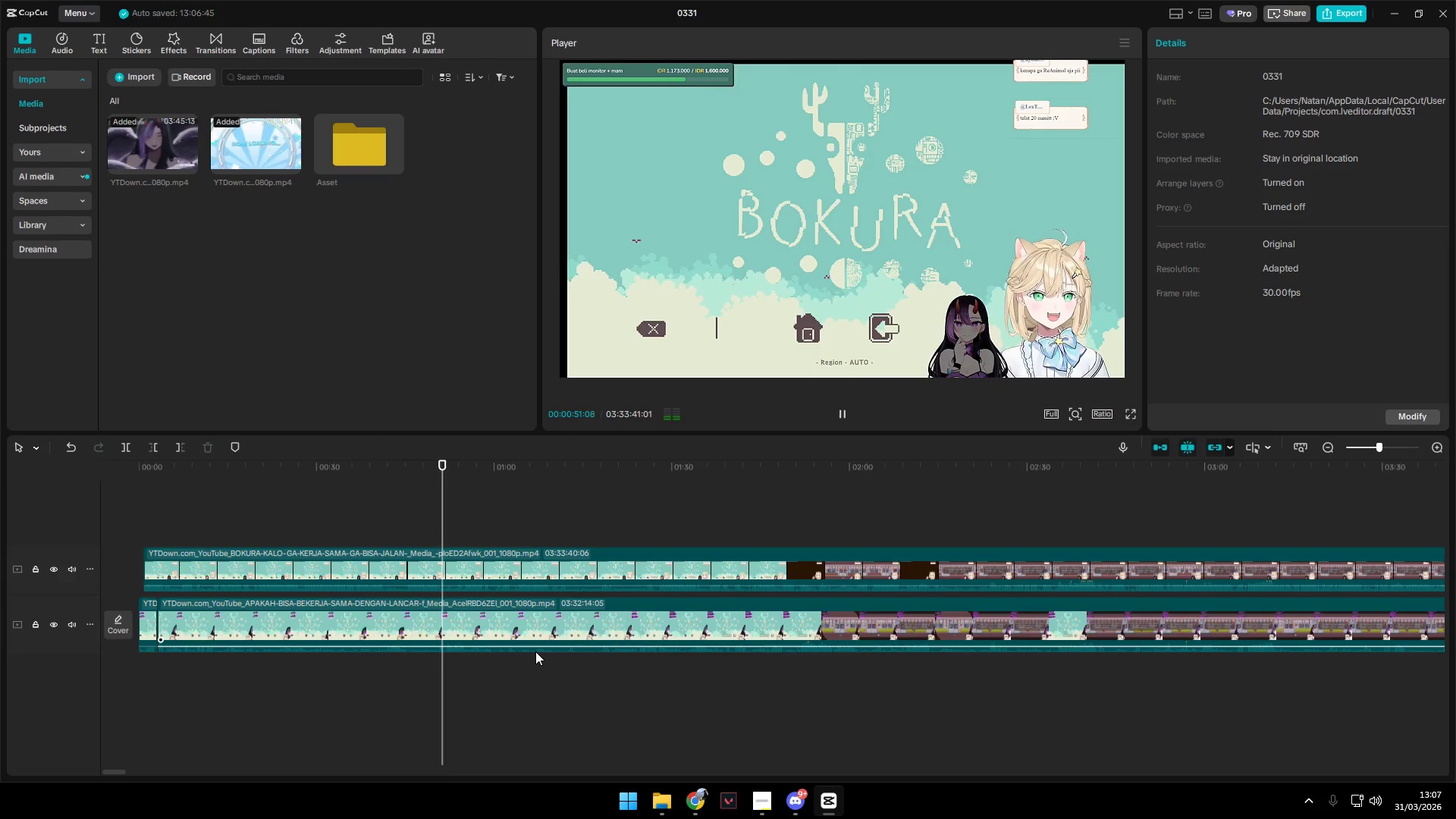 
hold_key(key=ControlLeft, duration=1.51)
hold_key(key=ControlLeft, duration=0.77)
scroll: coordinate [536, 651], scroll_direction: down, amount: 7.0
 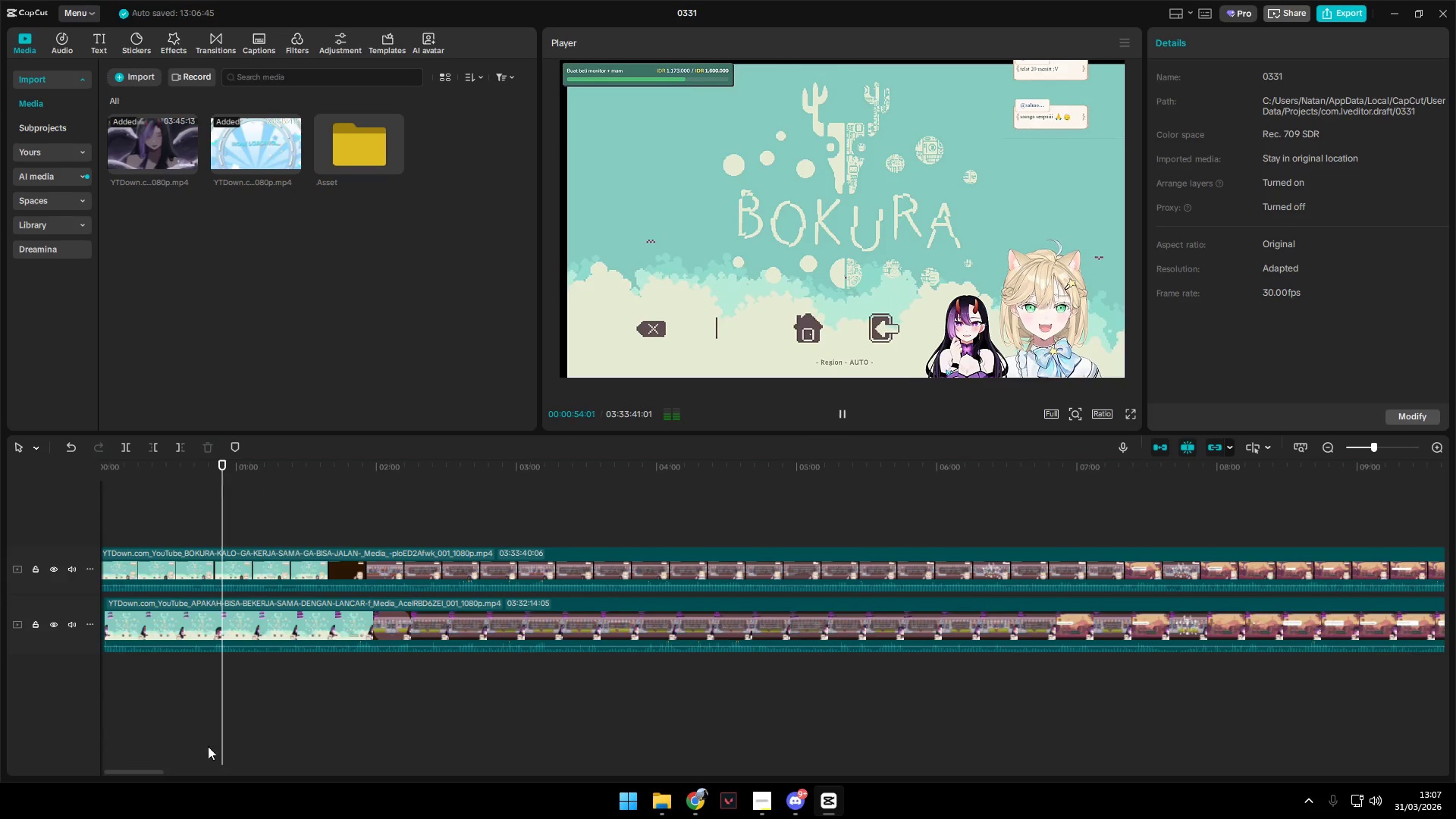 
left_click_drag(start_coordinate=[148, 771], to_coordinate=[32, 762])
 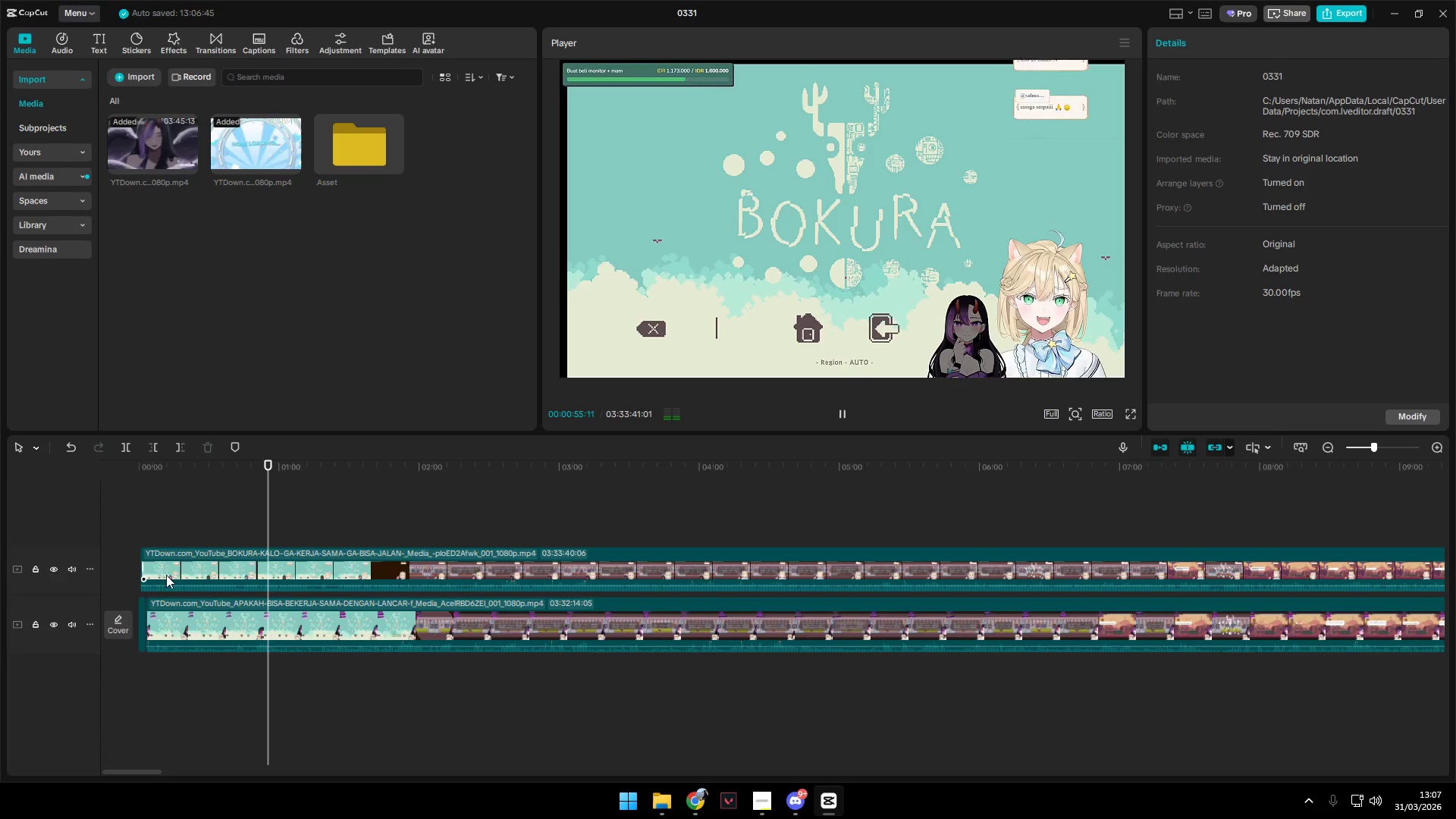 
left_click([155, 567])
 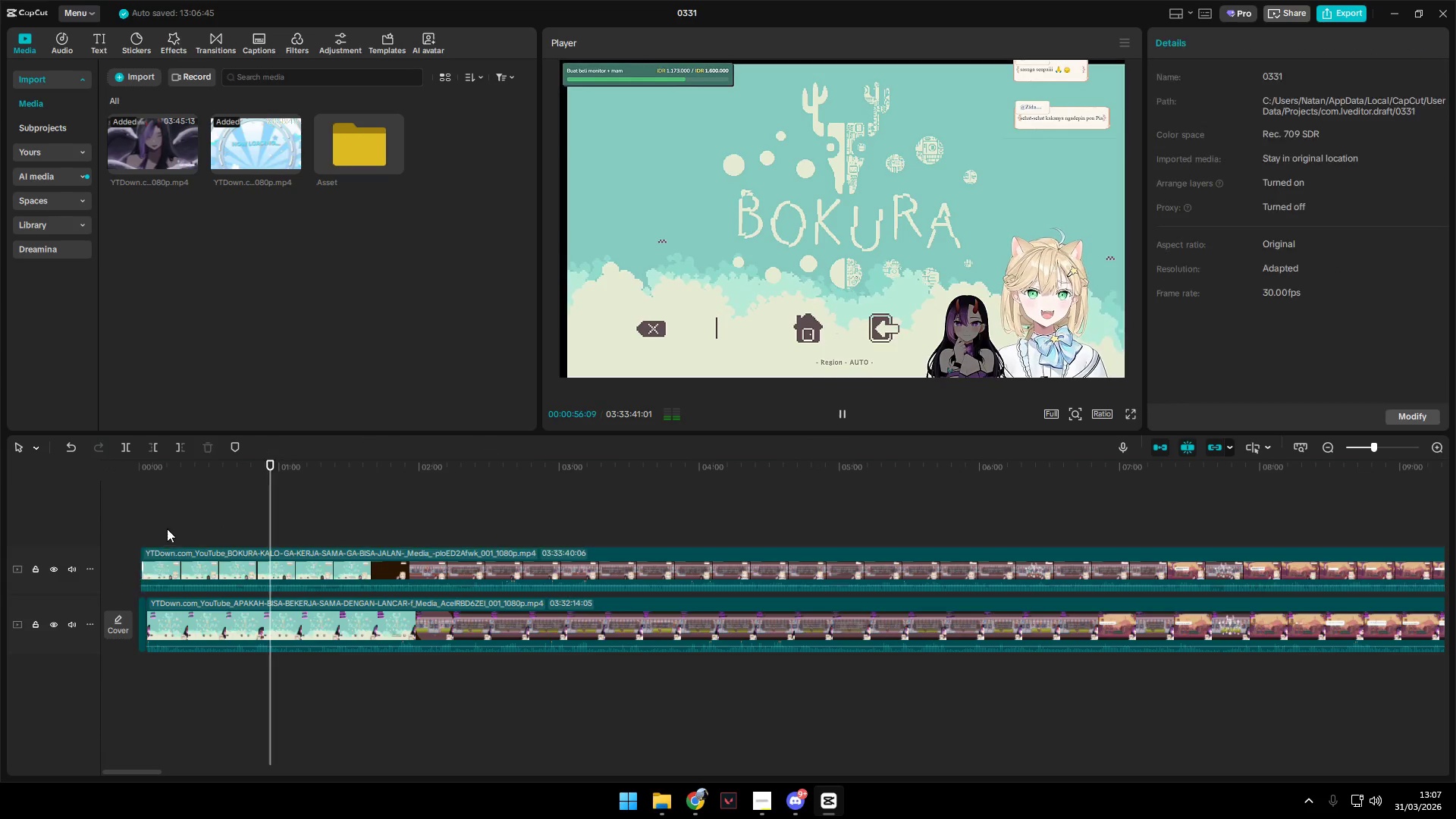 
left_click_drag(start_coordinate=[168, 528], to_coordinate=[149, 526])
 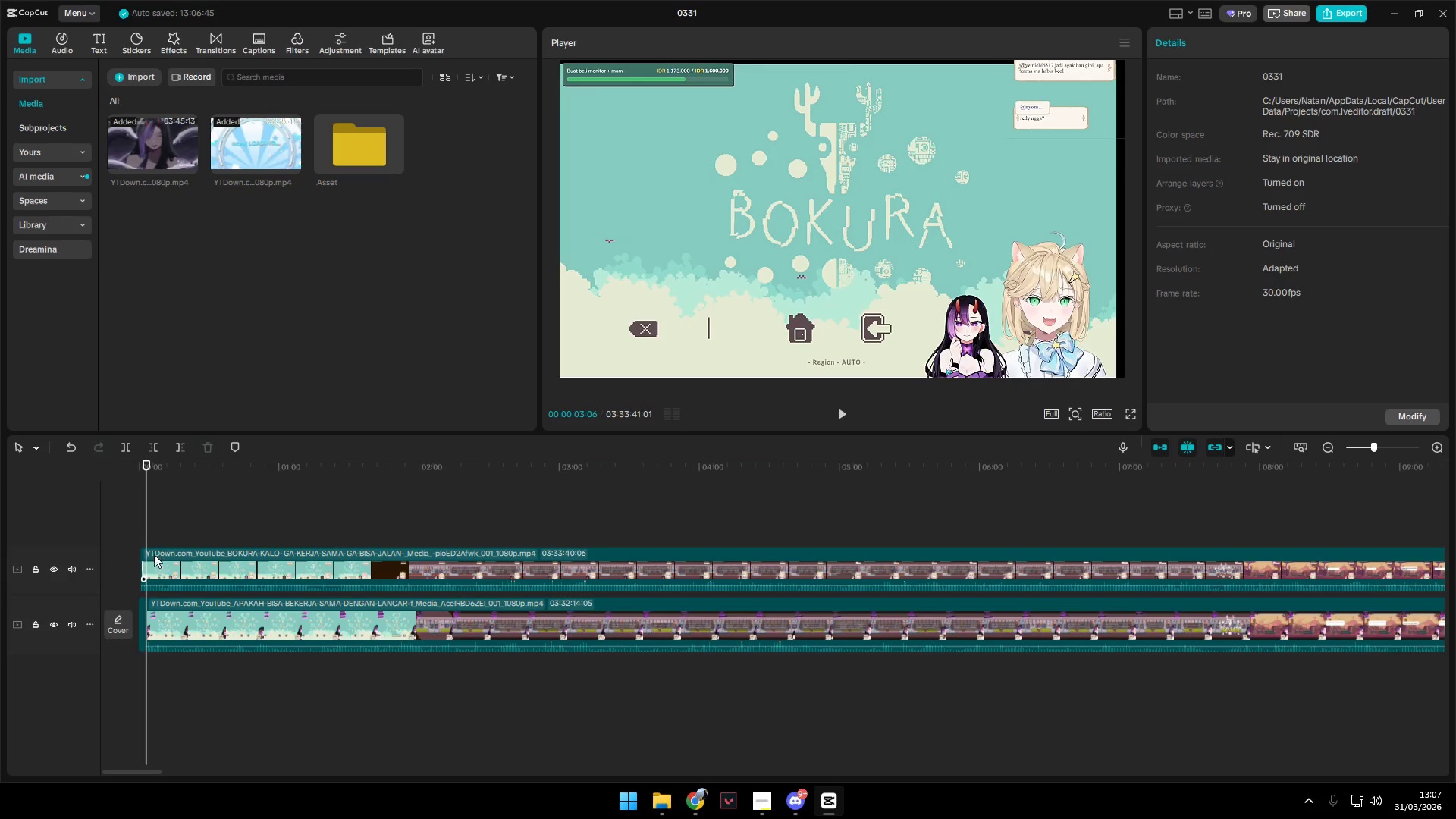 
left_click([154, 559])
 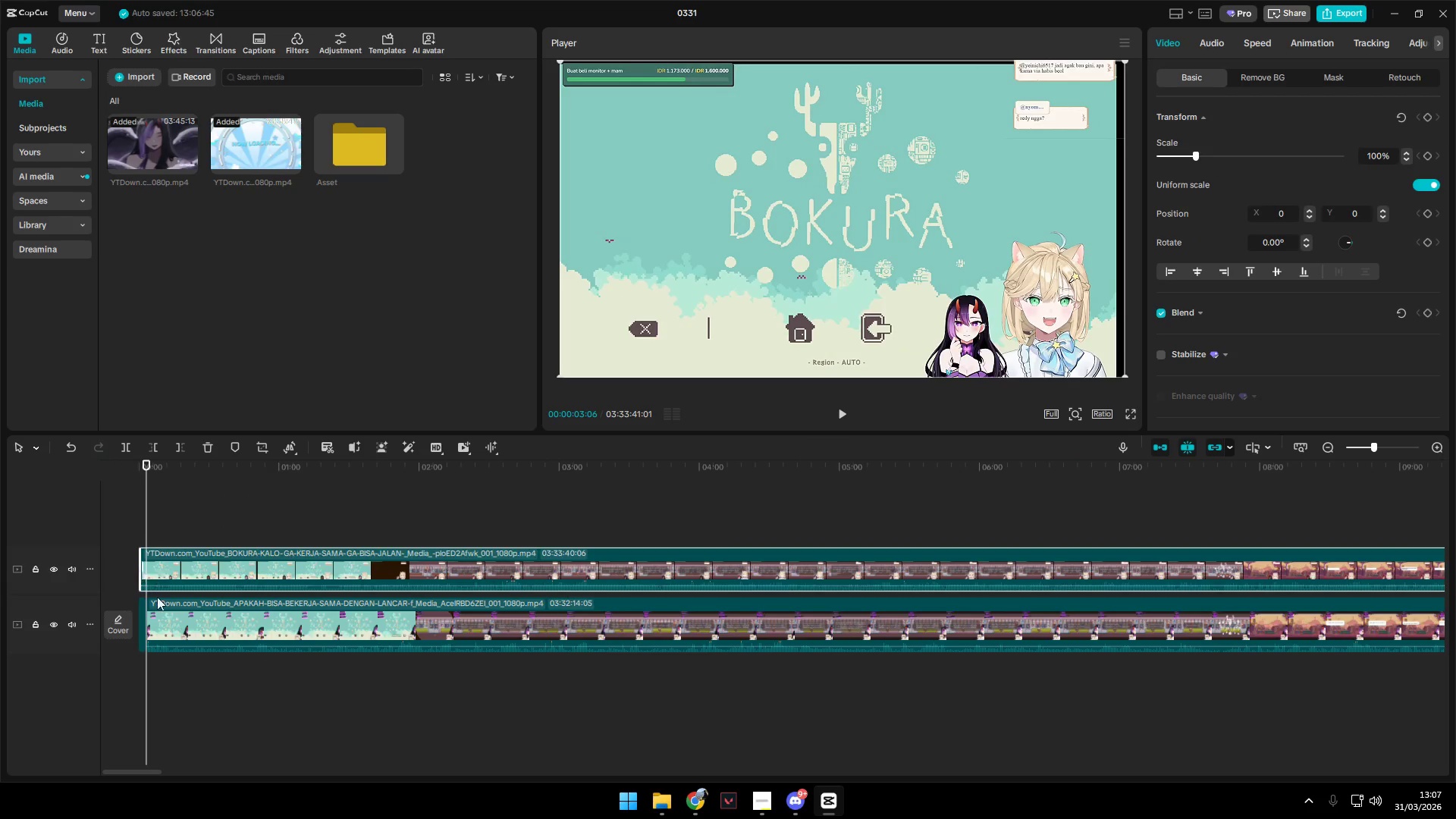 
key(Q)
 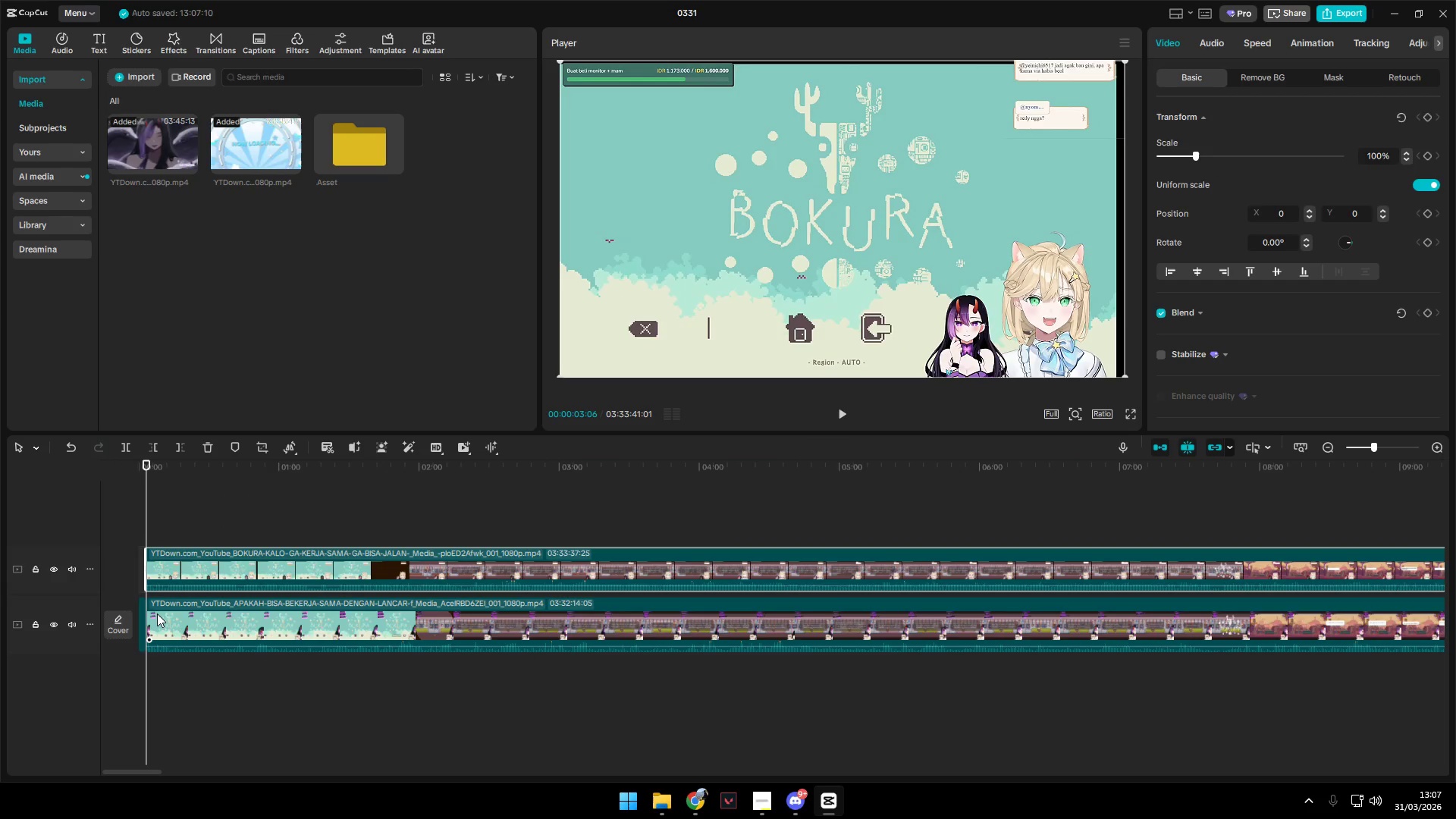 
left_click([157, 613])
 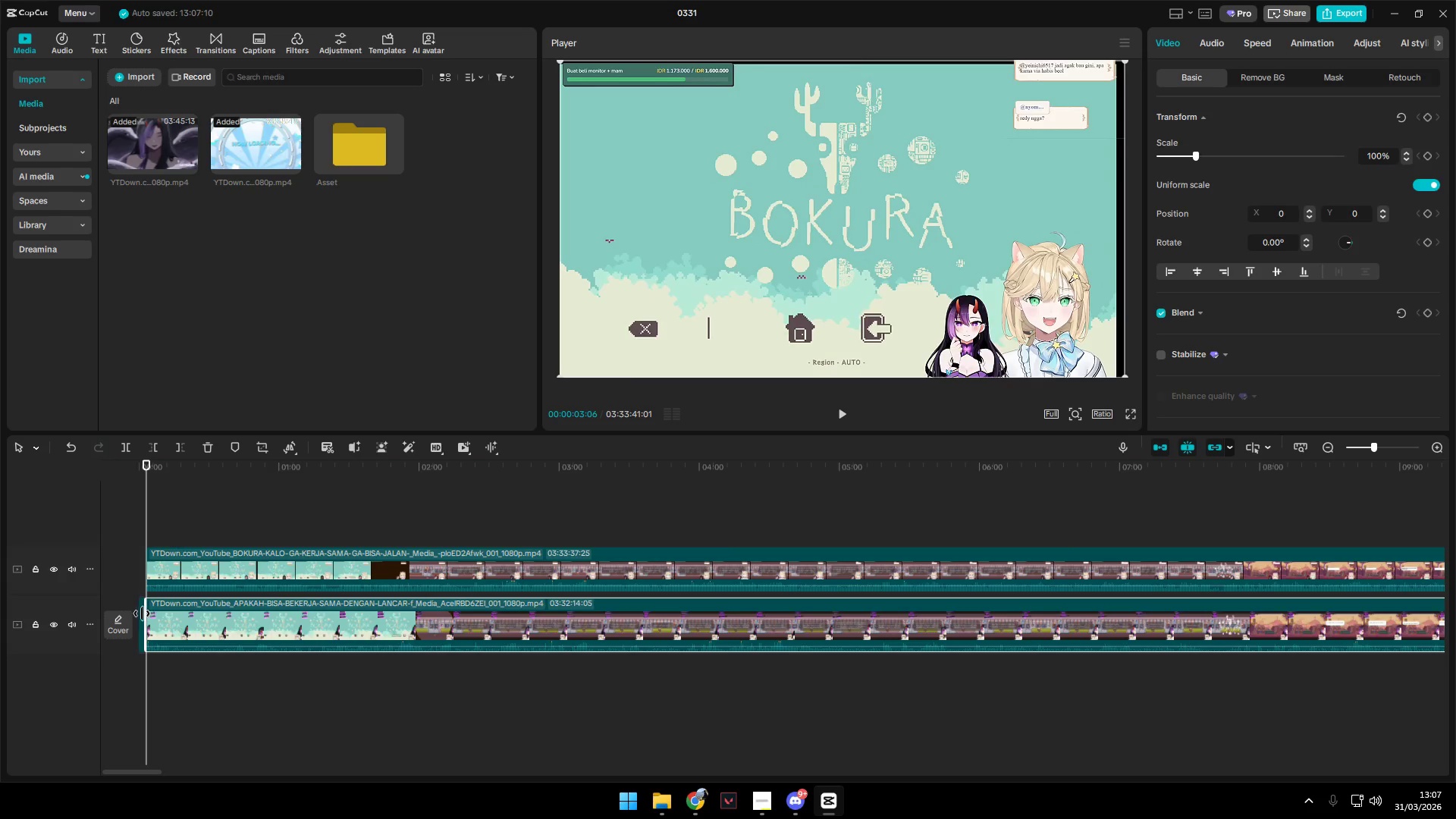 
left_click([140, 613])
 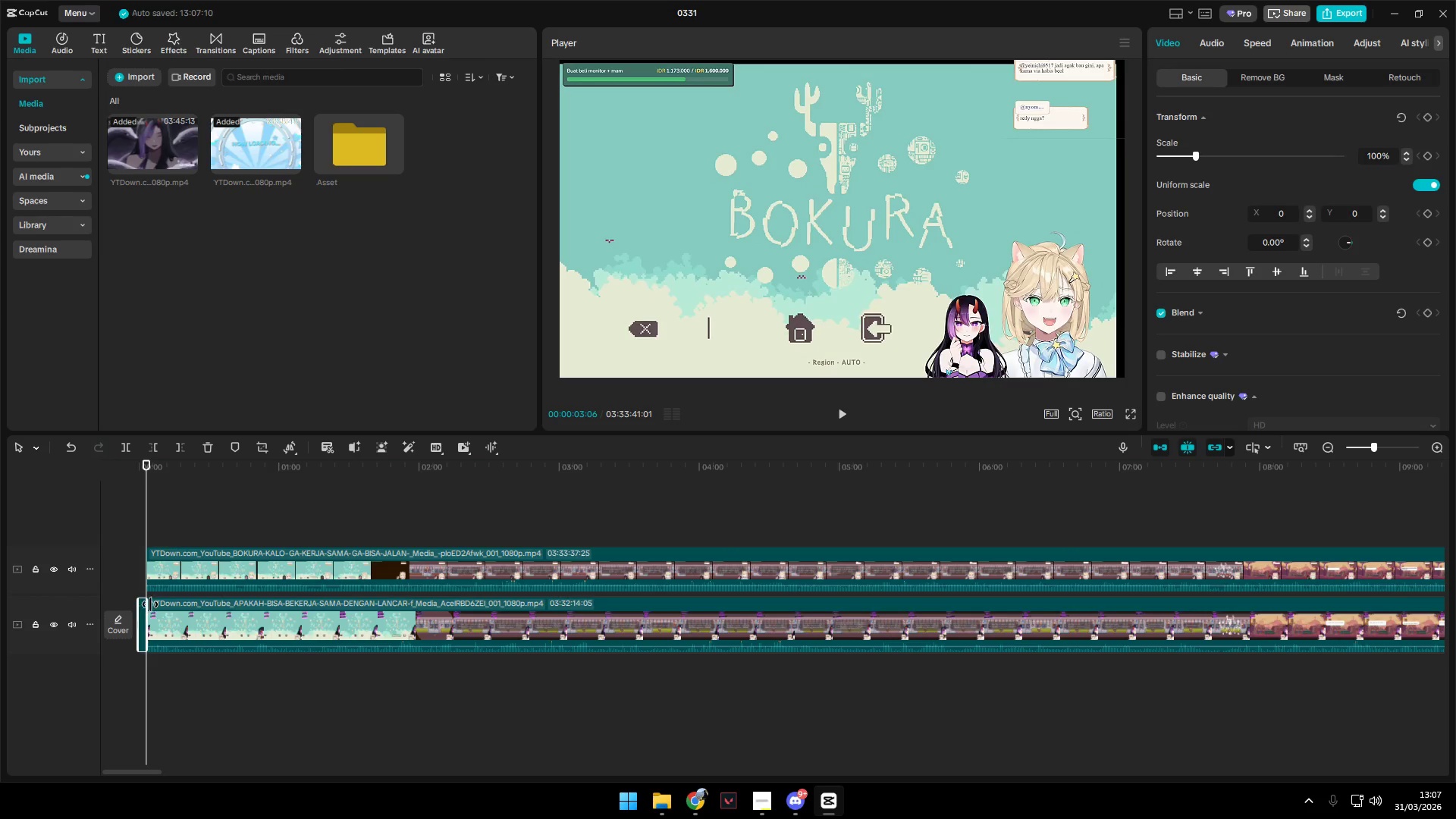 
key(Backspace)
 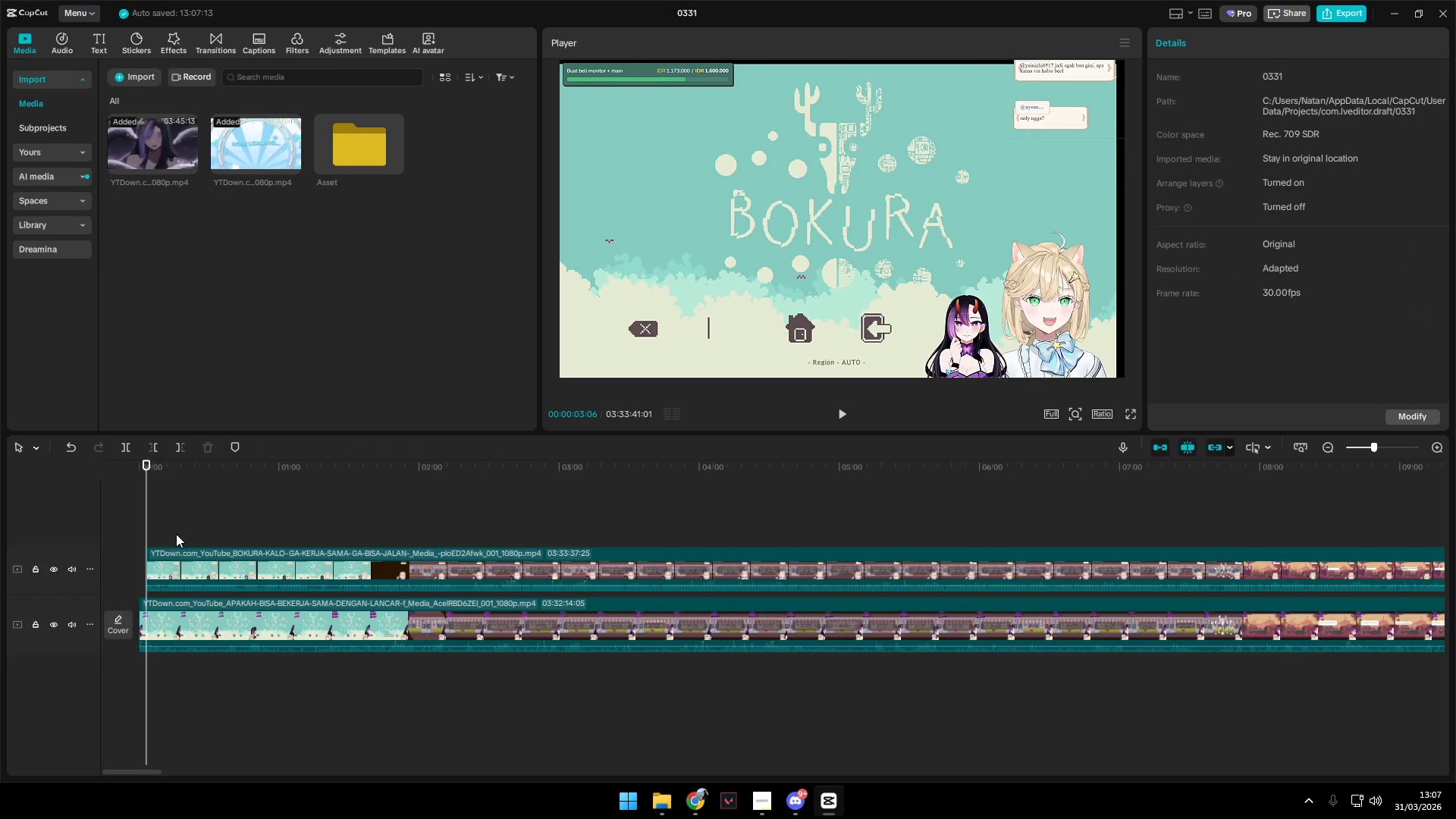 
left_click_drag(start_coordinate=[187, 528], to_coordinate=[288, 646])
 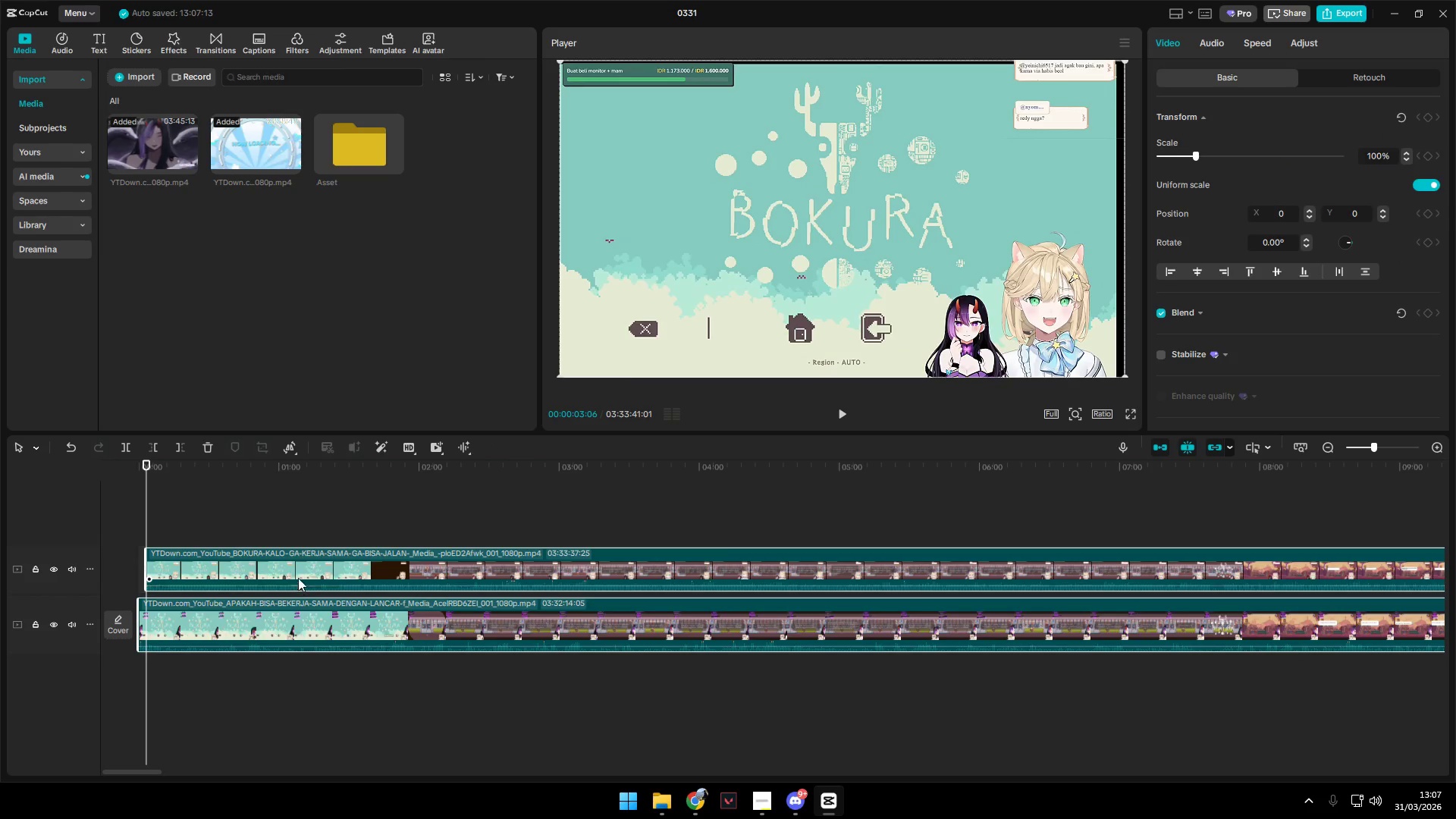 
left_click_drag(start_coordinate=[298, 573], to_coordinate=[278, 573])
 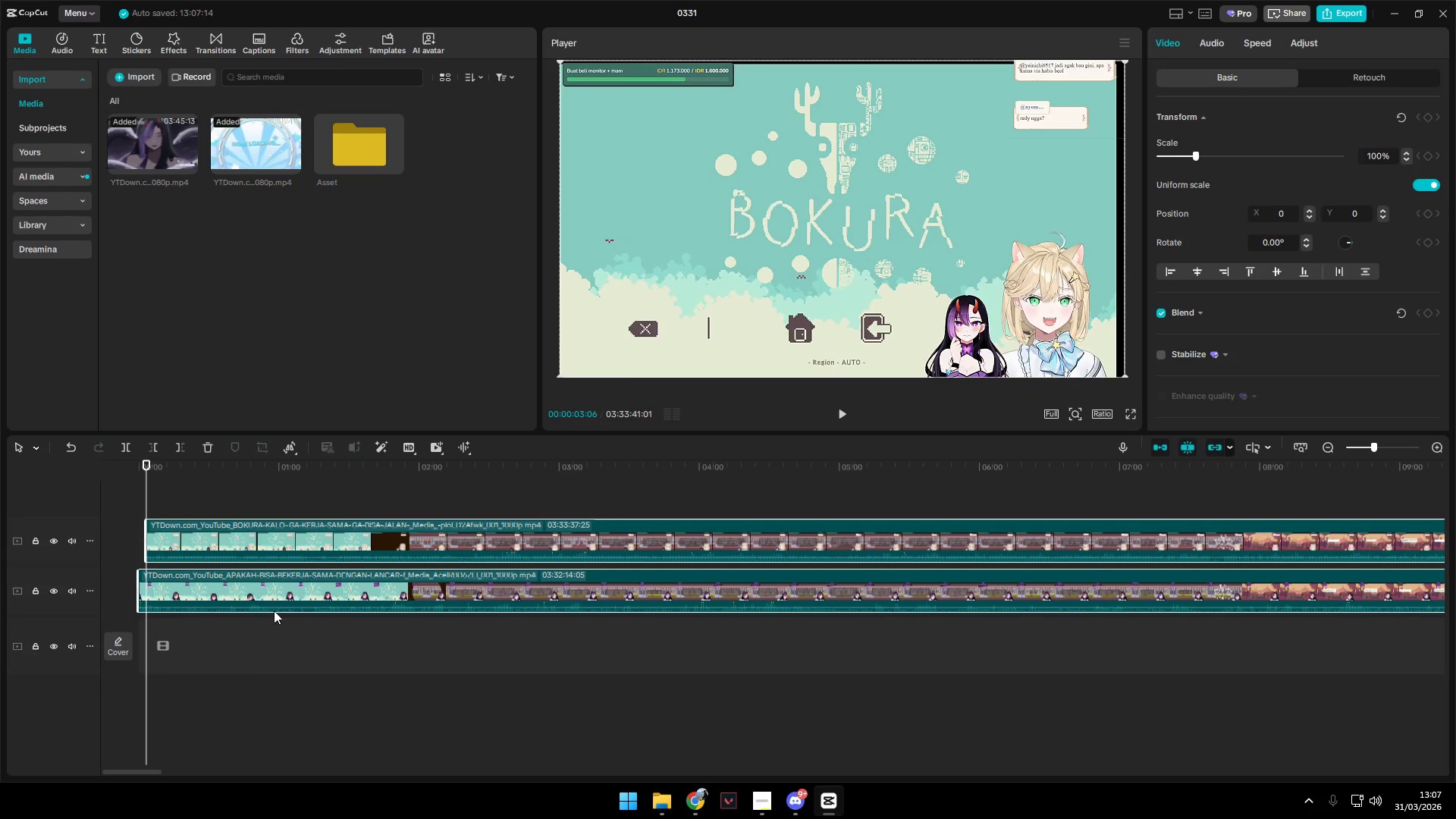 
left_click_drag(start_coordinate=[280, 532], to_coordinate=[280, 596])
 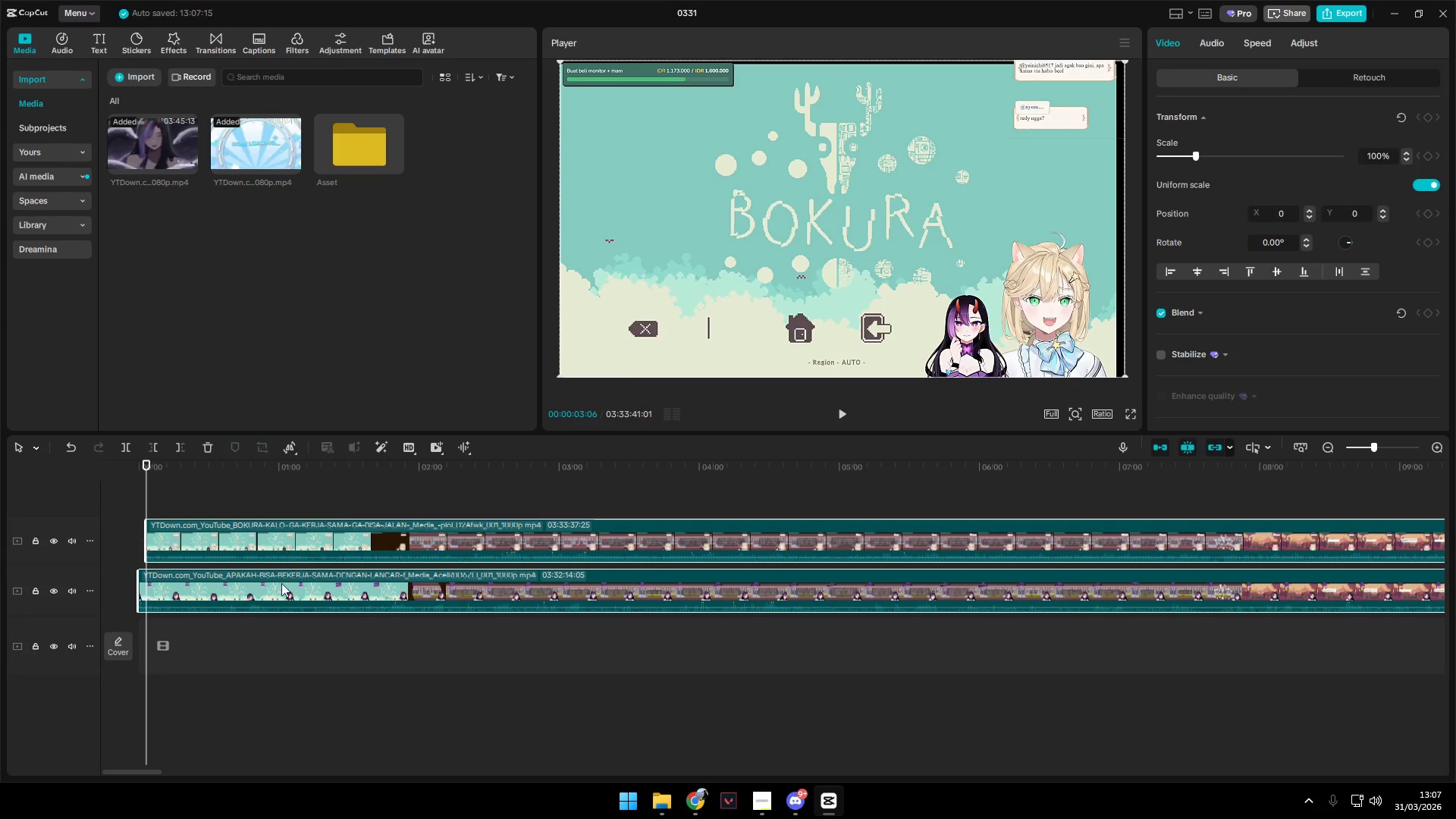 
left_click([284, 644])
 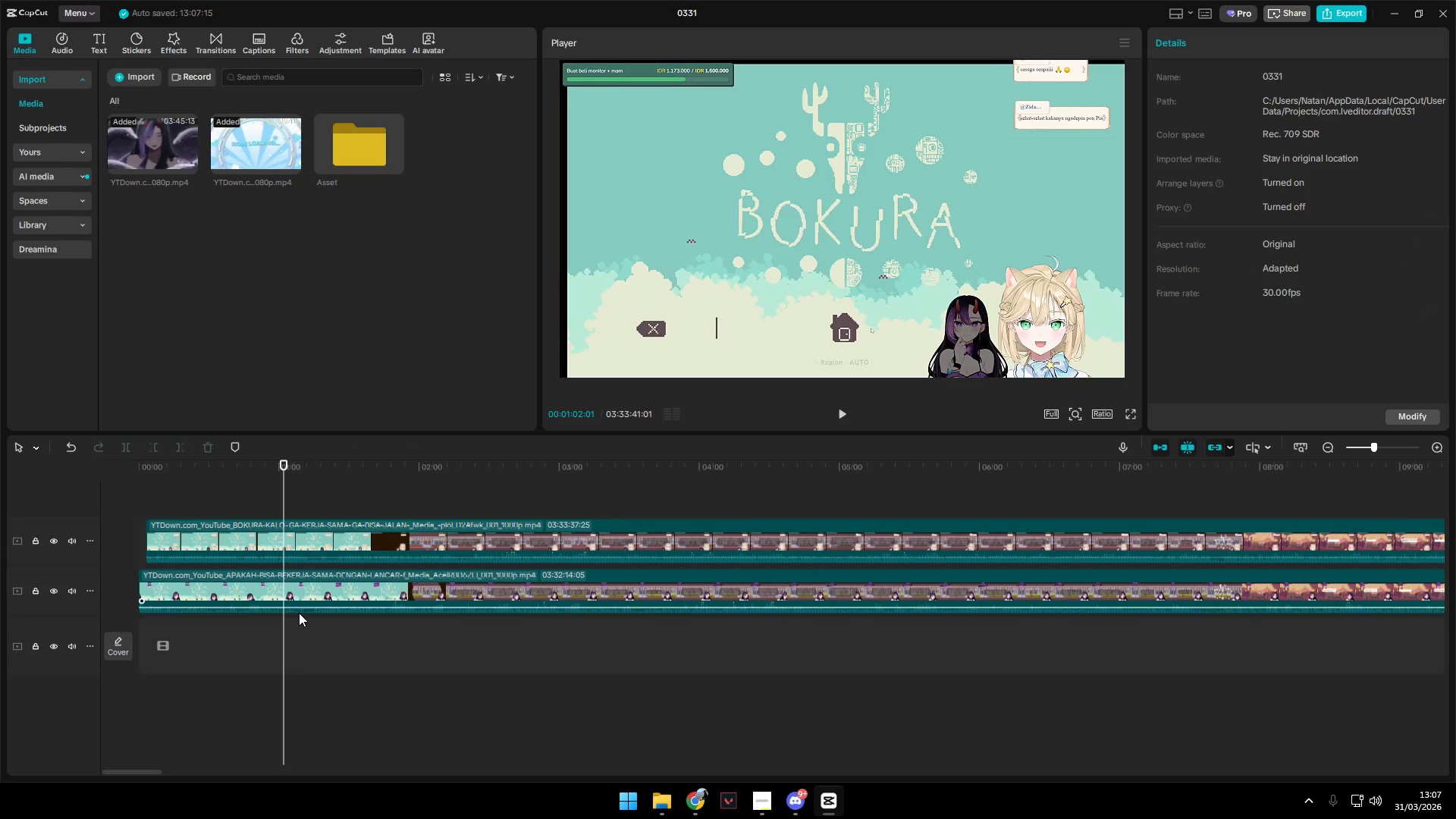 
left_click_drag(start_coordinate=[273, 634], to_coordinate=[257, 539])
 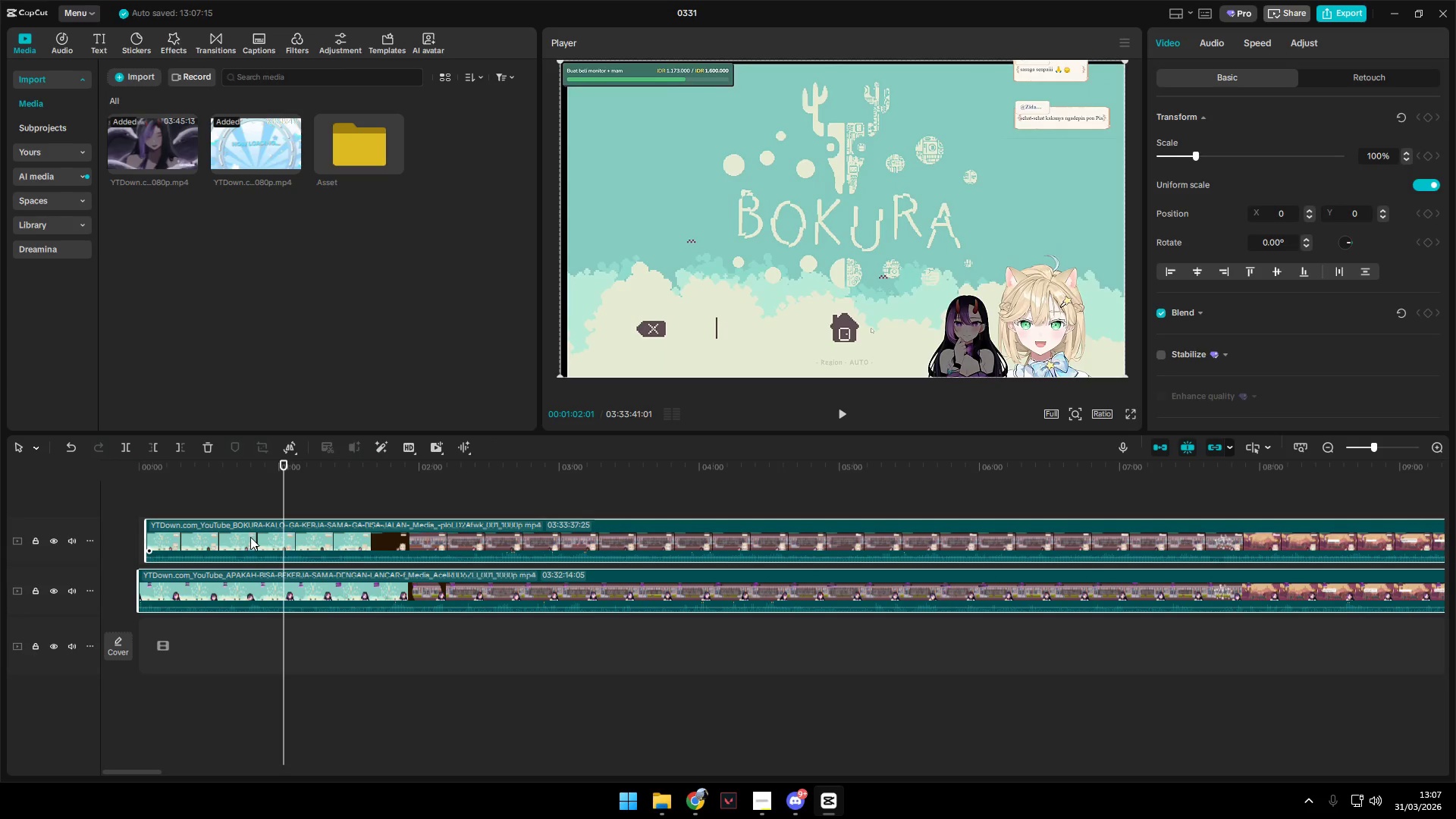 
left_click_drag(start_coordinate=[253, 540], to_coordinate=[234, 653])
 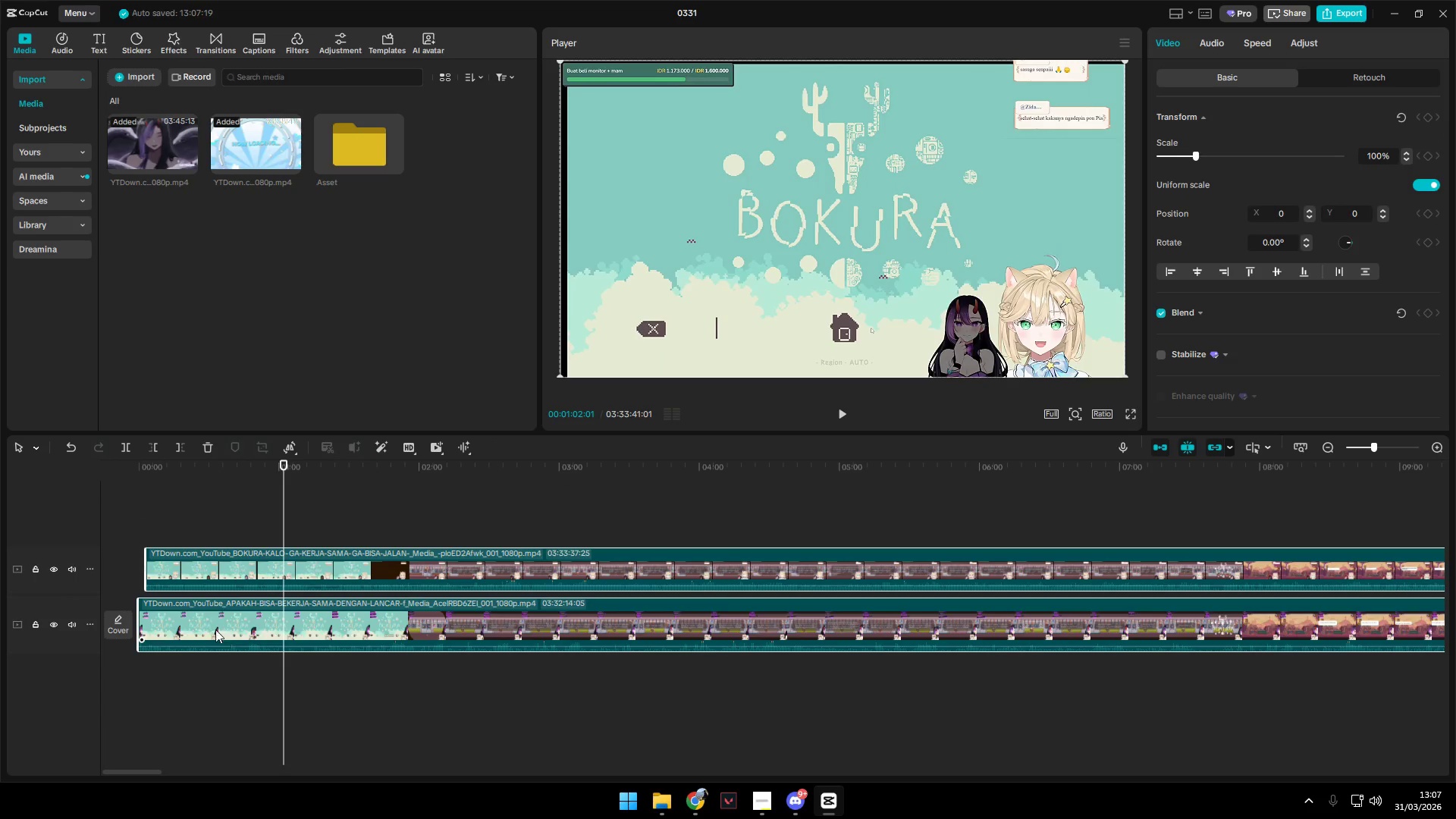 
left_click([225, 563])
 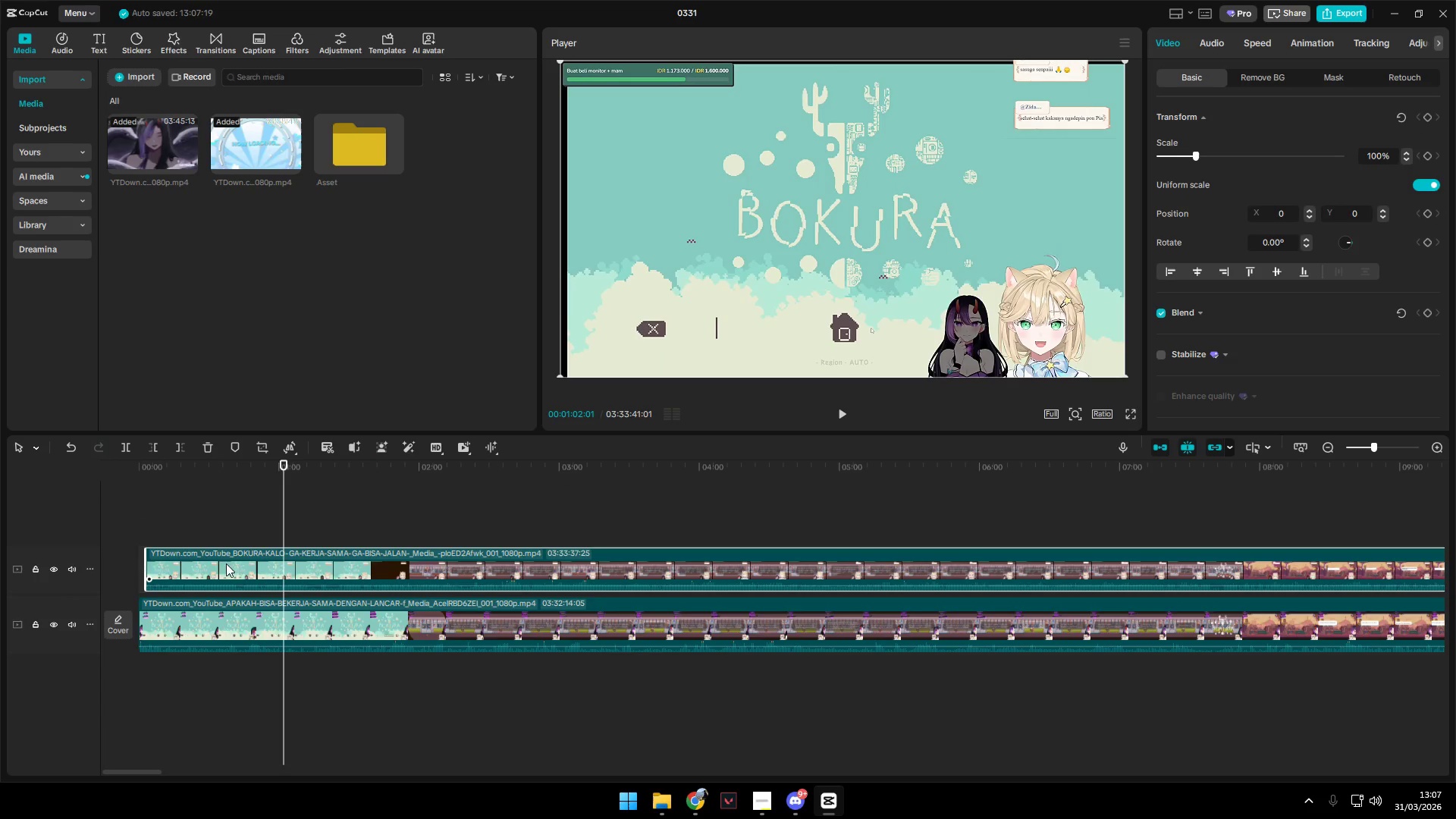 
left_click_drag(start_coordinate=[229, 563], to_coordinate=[219, 563])
 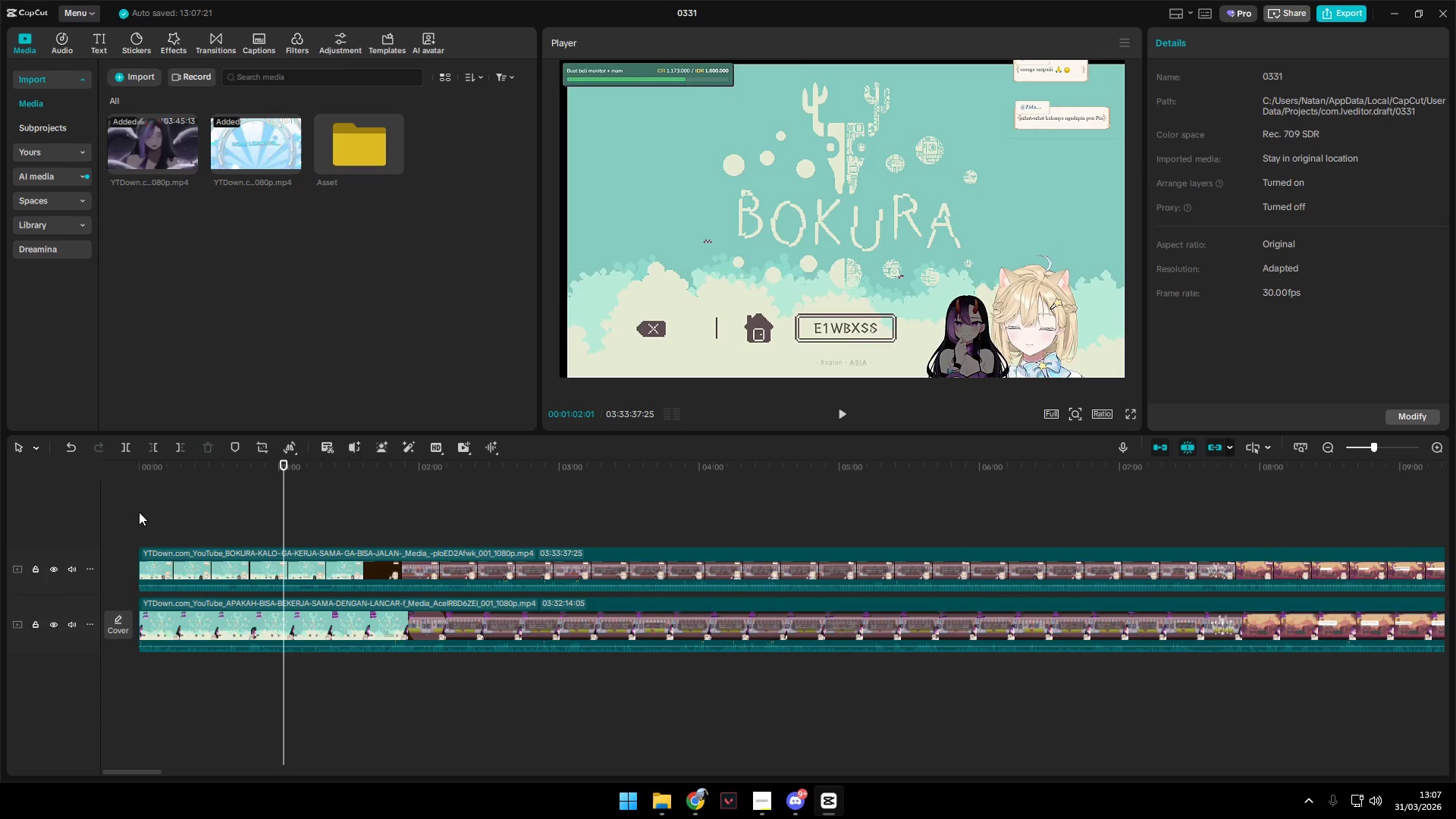 
double_click([155, 520])
 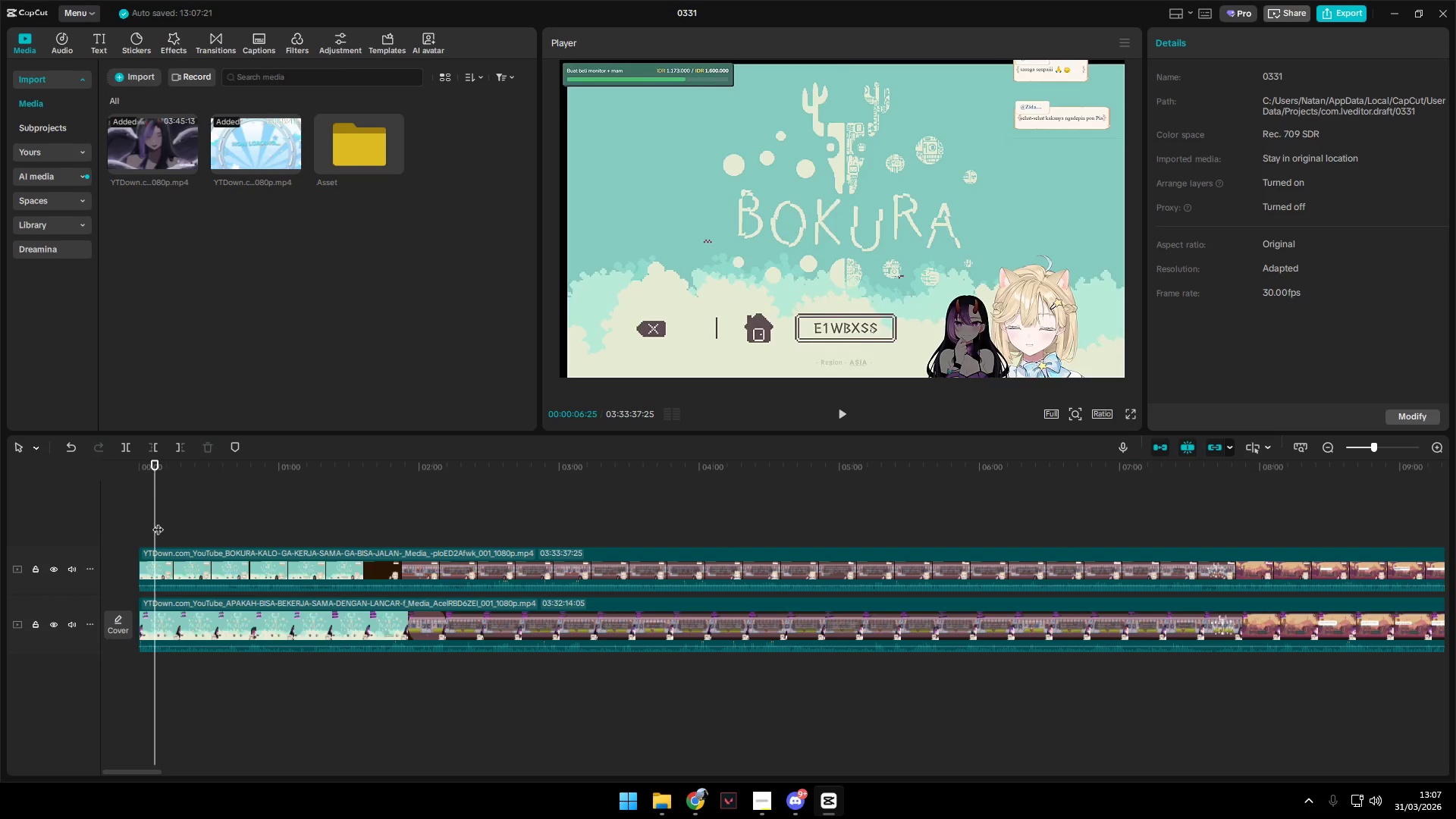 
left_click_drag(start_coordinate=[158, 522], to_coordinate=[112, 523])
 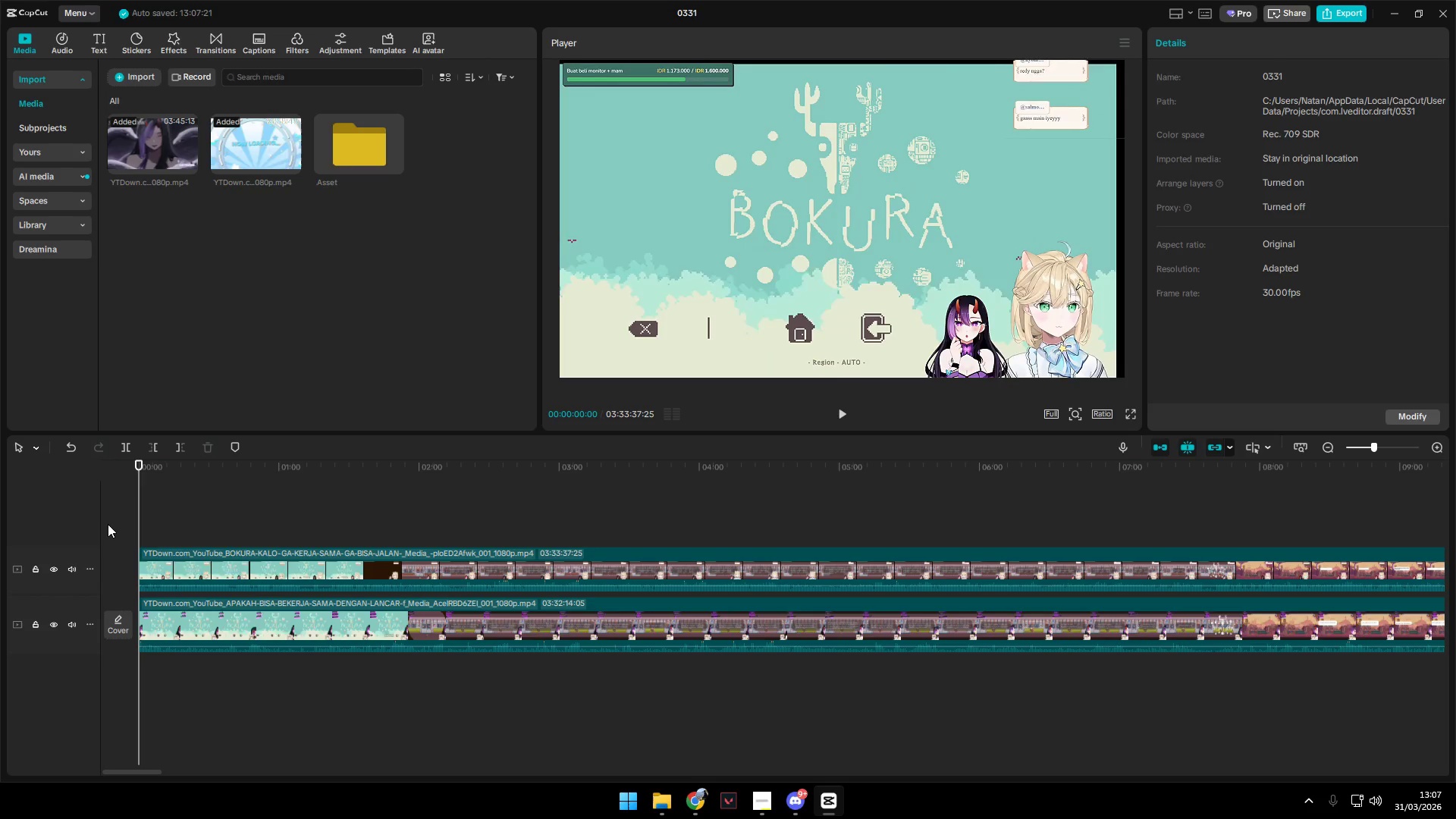 
key(Space)
 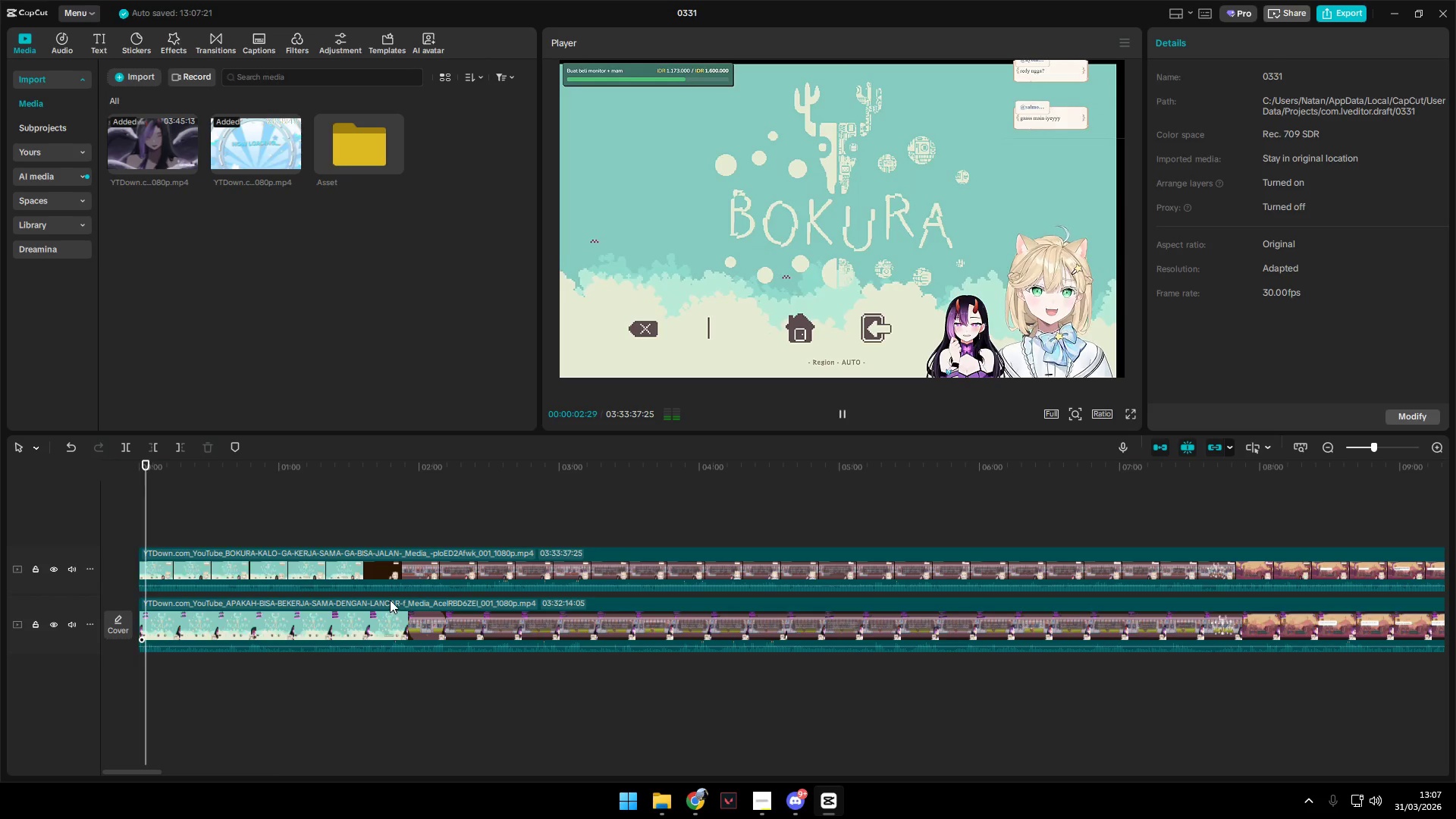 
left_click([74, 567])
 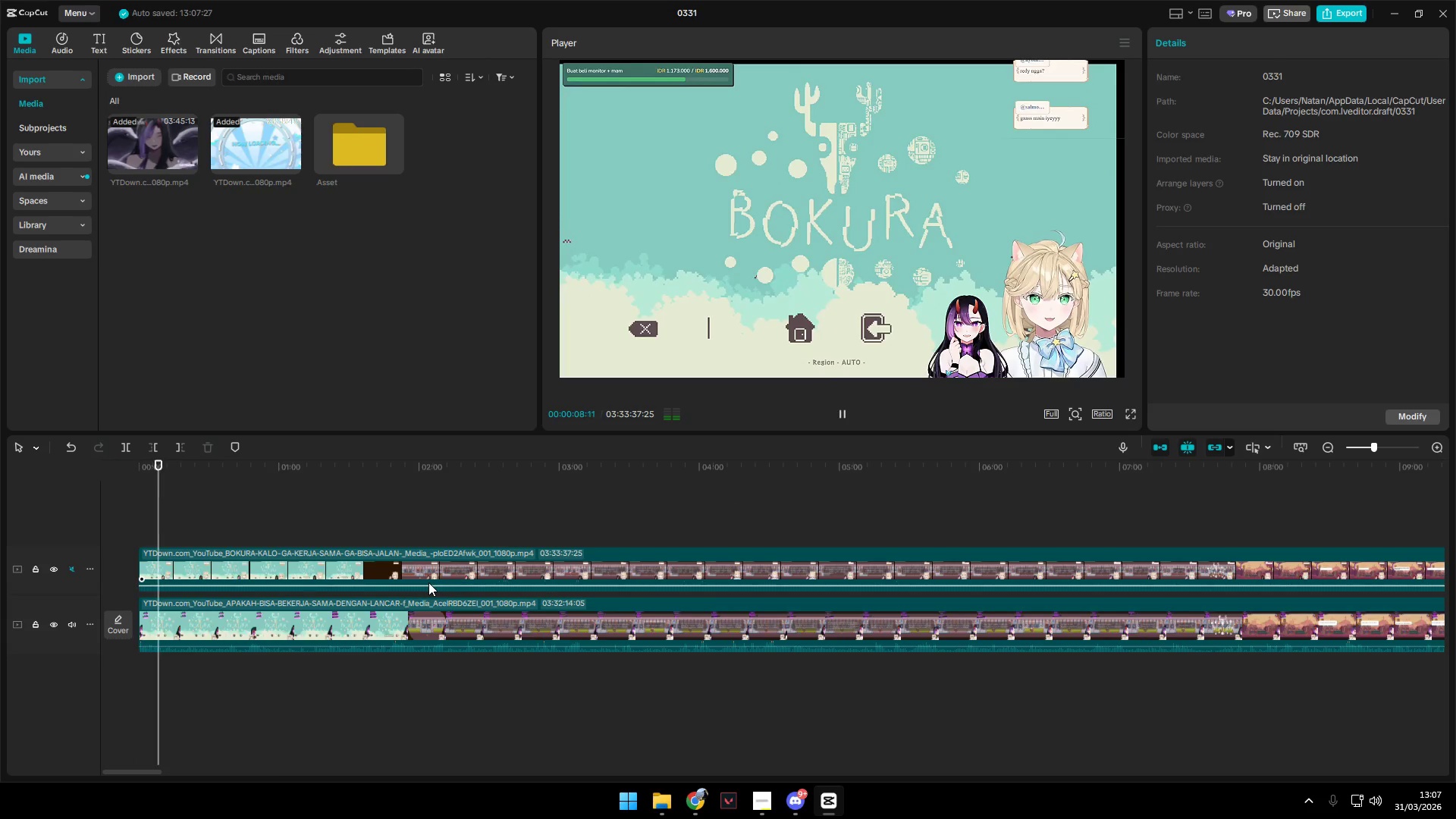 
wait(5.94)
 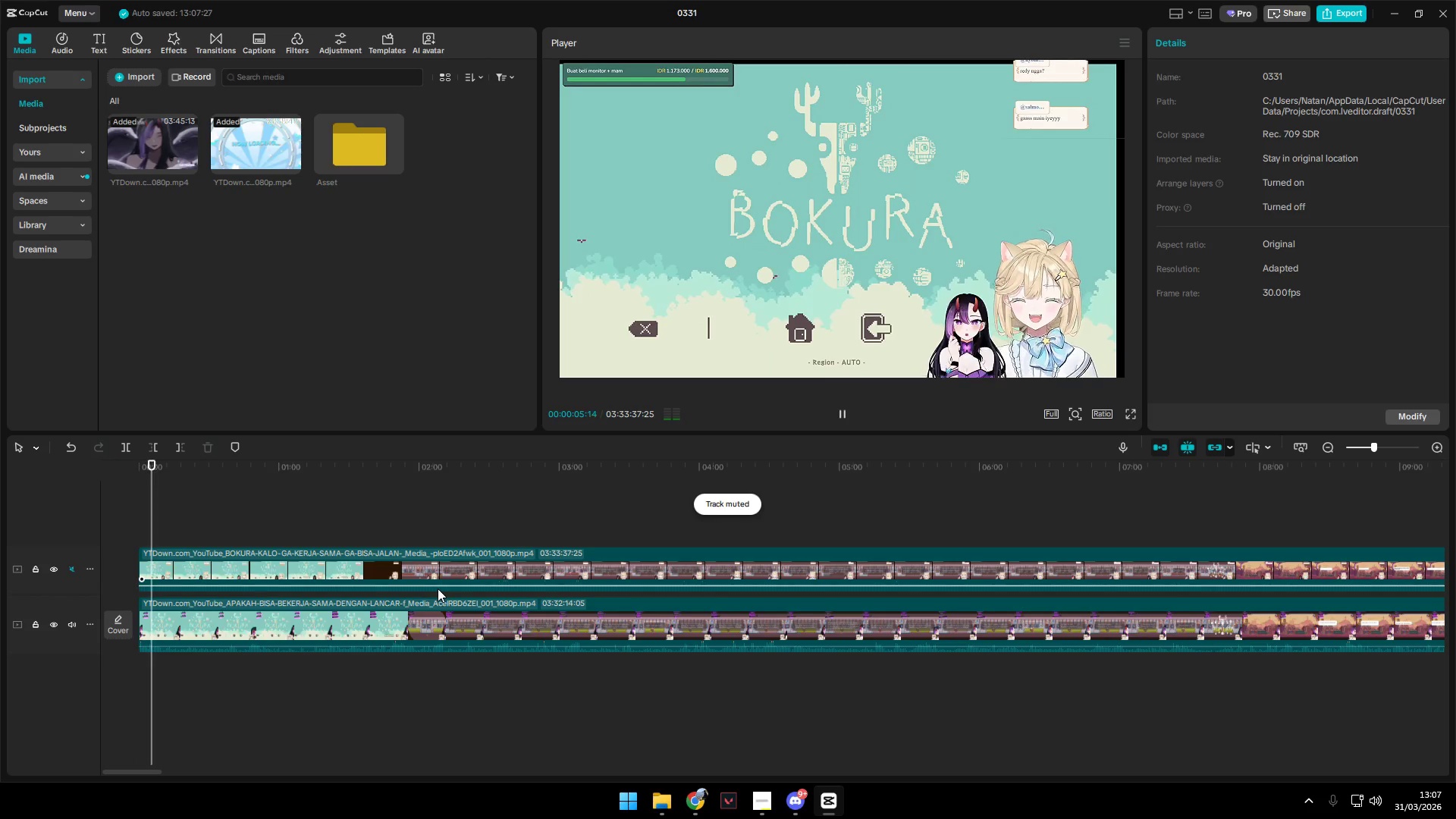 
left_click([381, 530])
 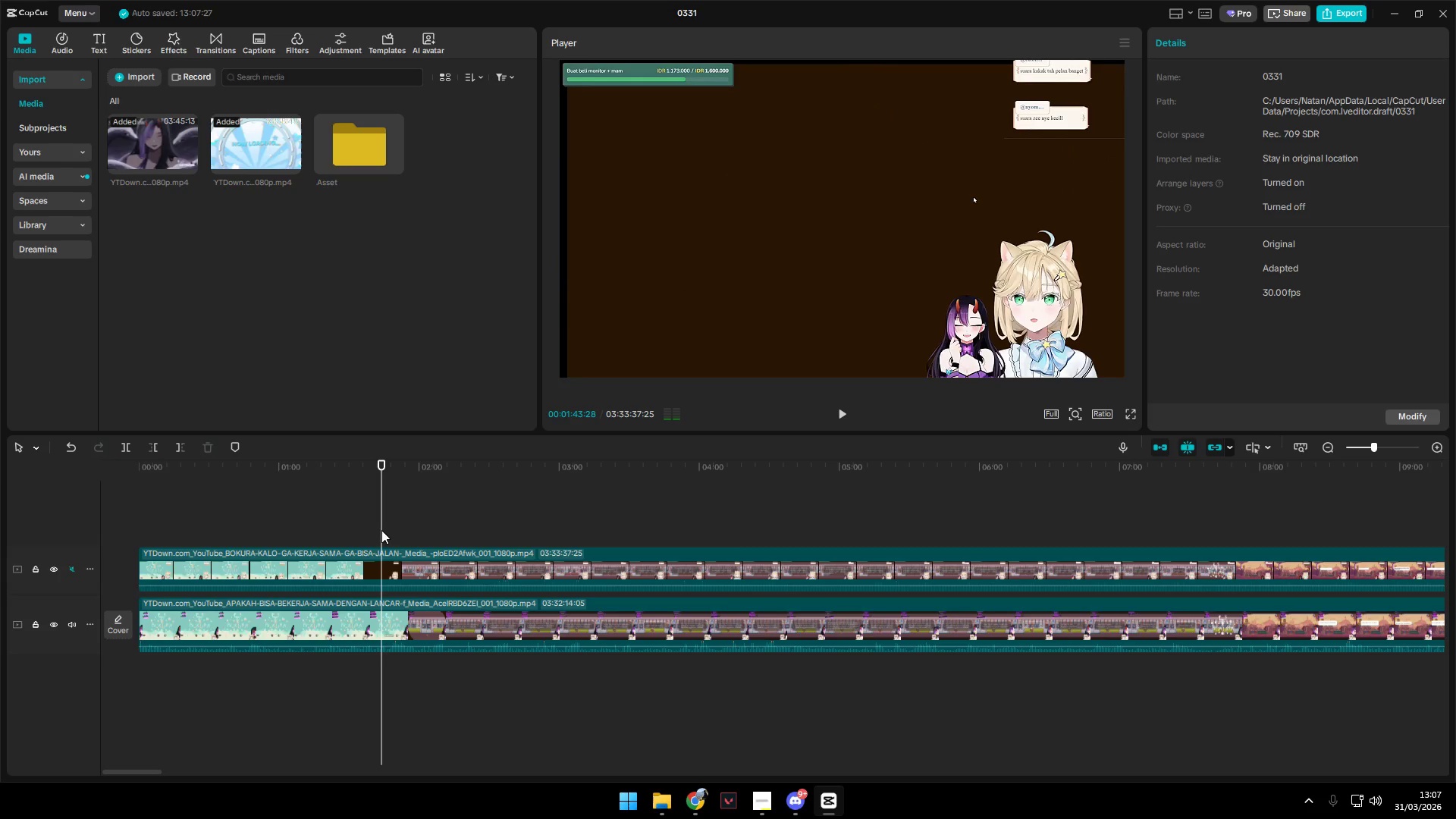 
key(Space)
 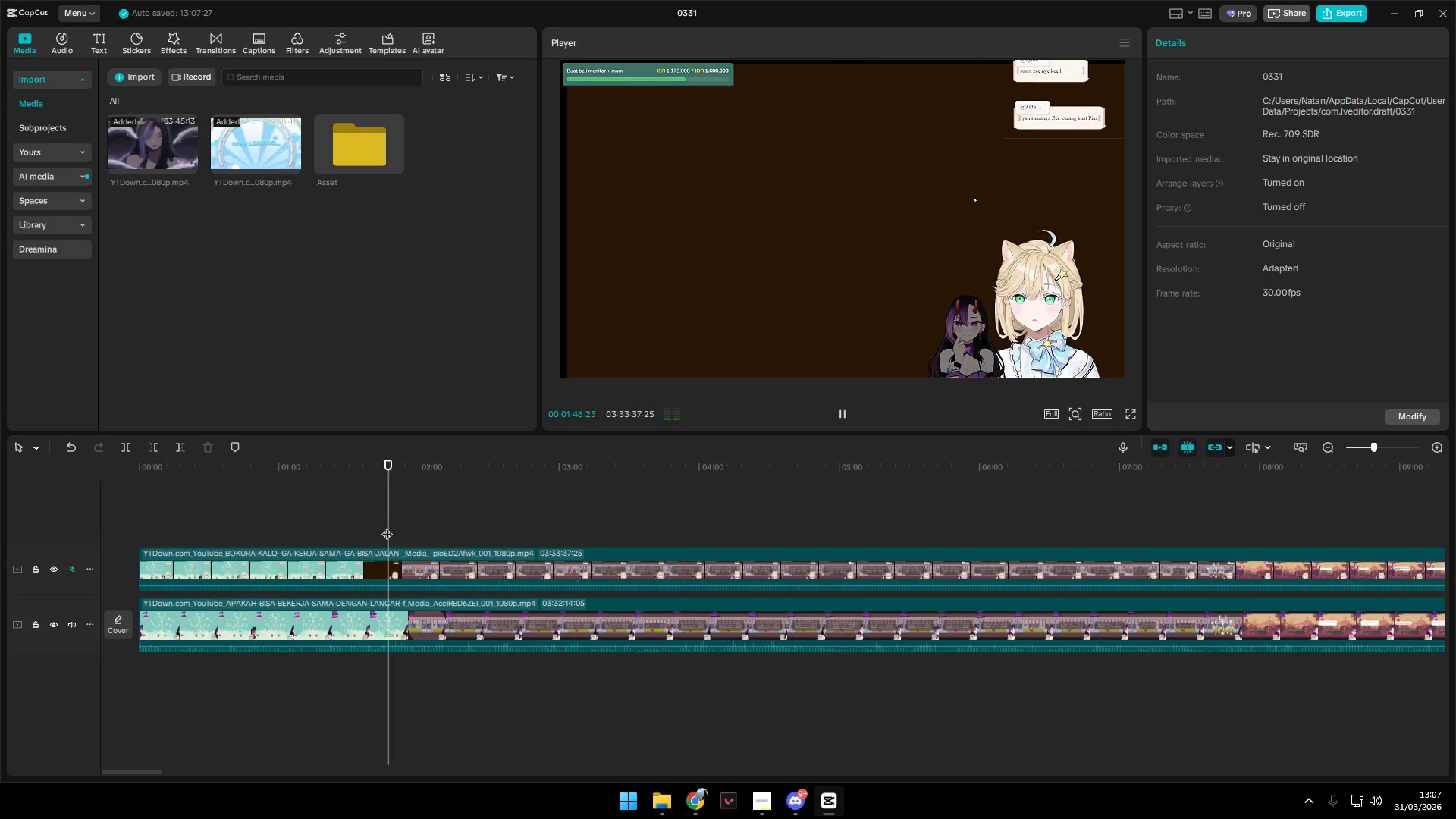 
left_click([71, 571])
 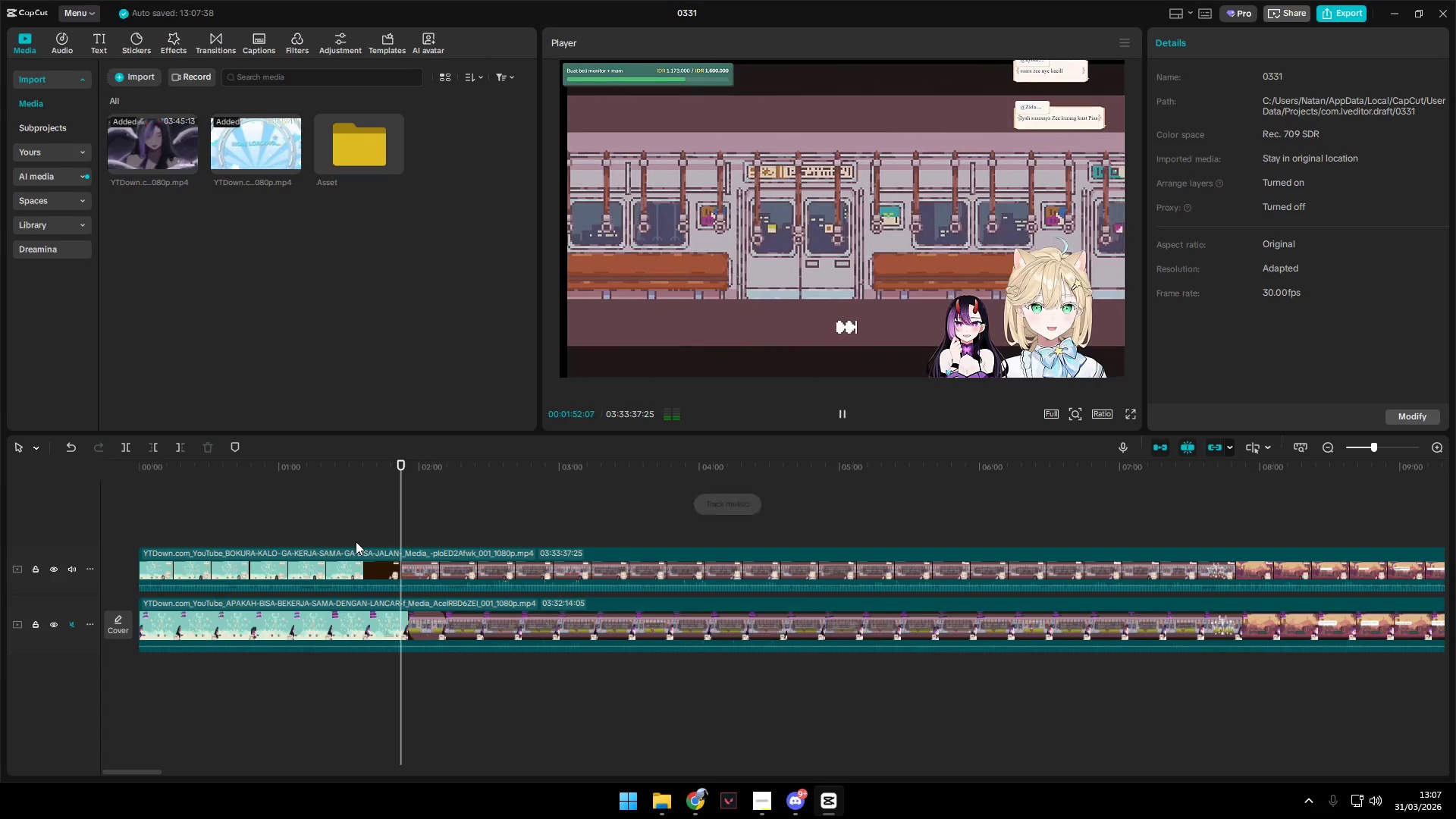 
wait(6.17)
 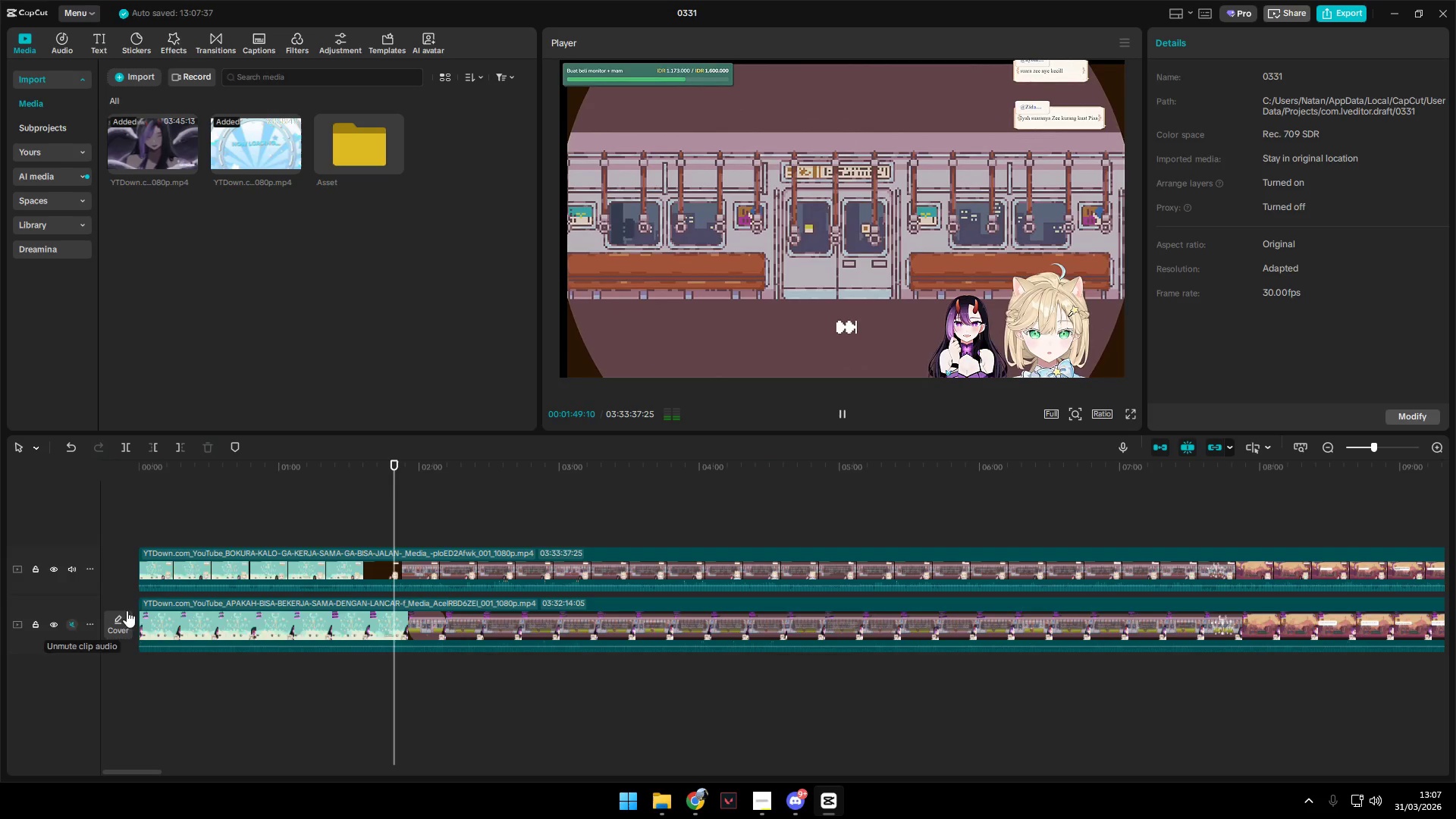 
left_click([181, 529])
 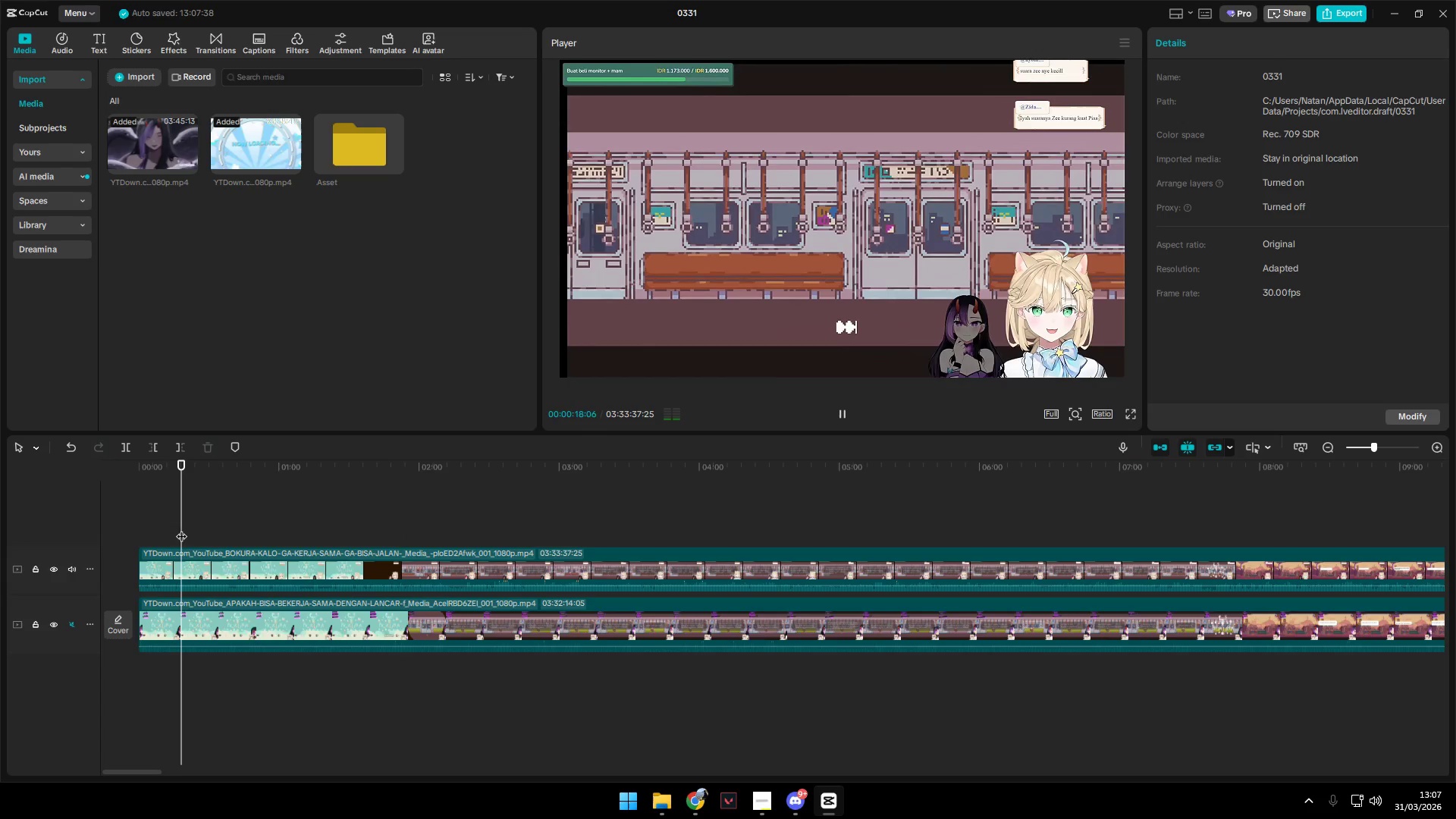 
key(Space)
 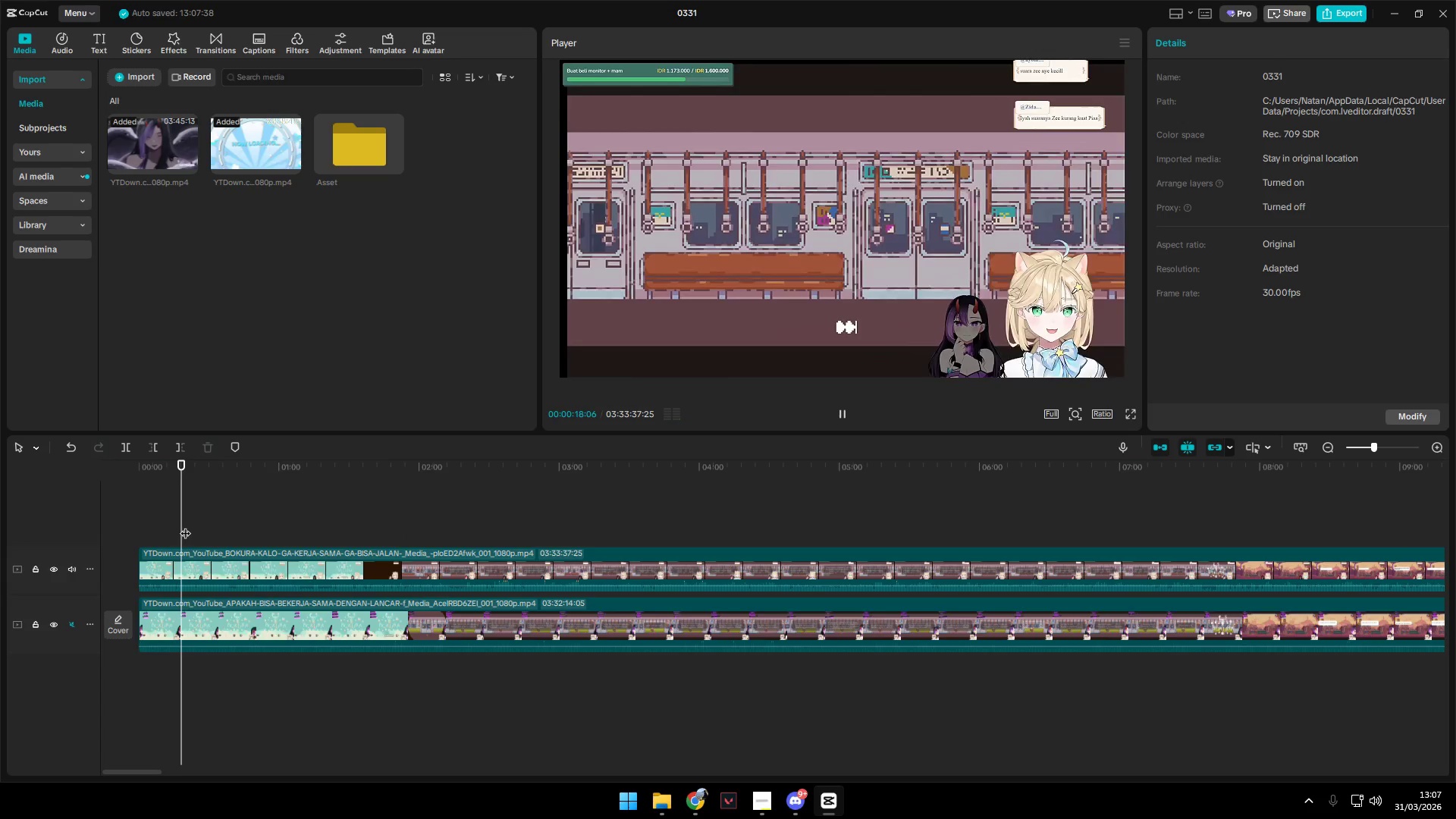 
key(Space)
 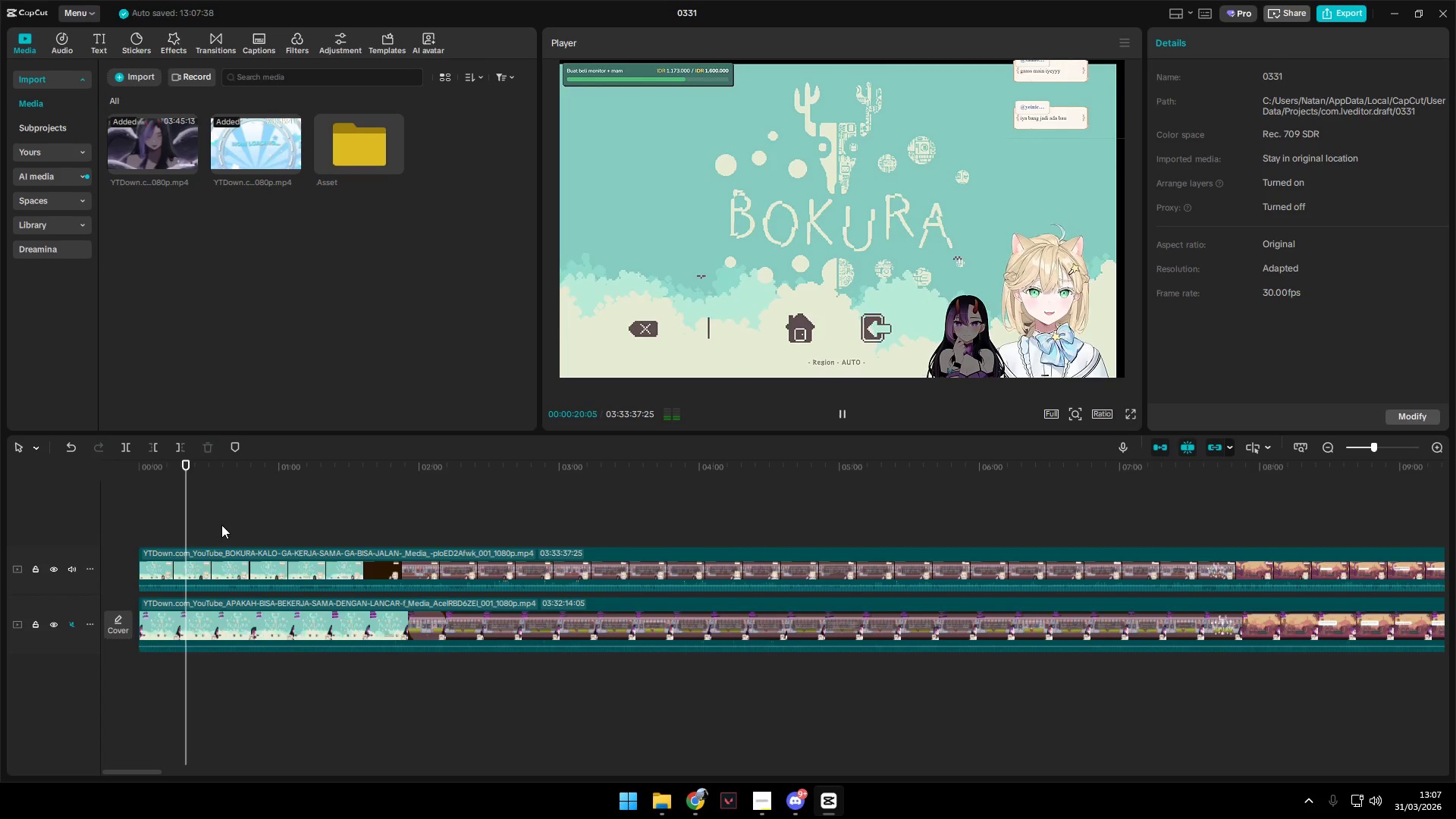 
left_click([223, 525])
 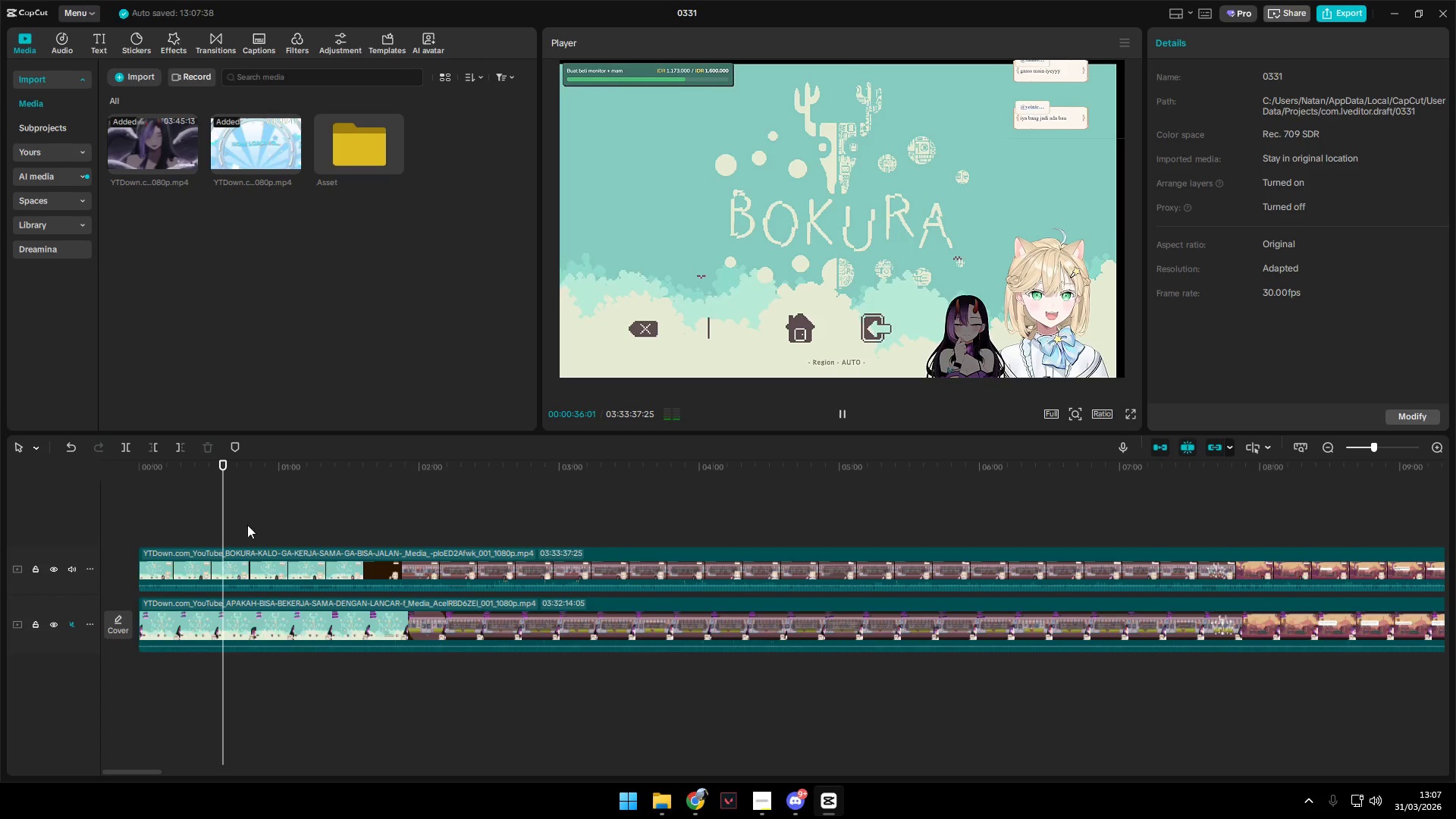 
key(Space)
 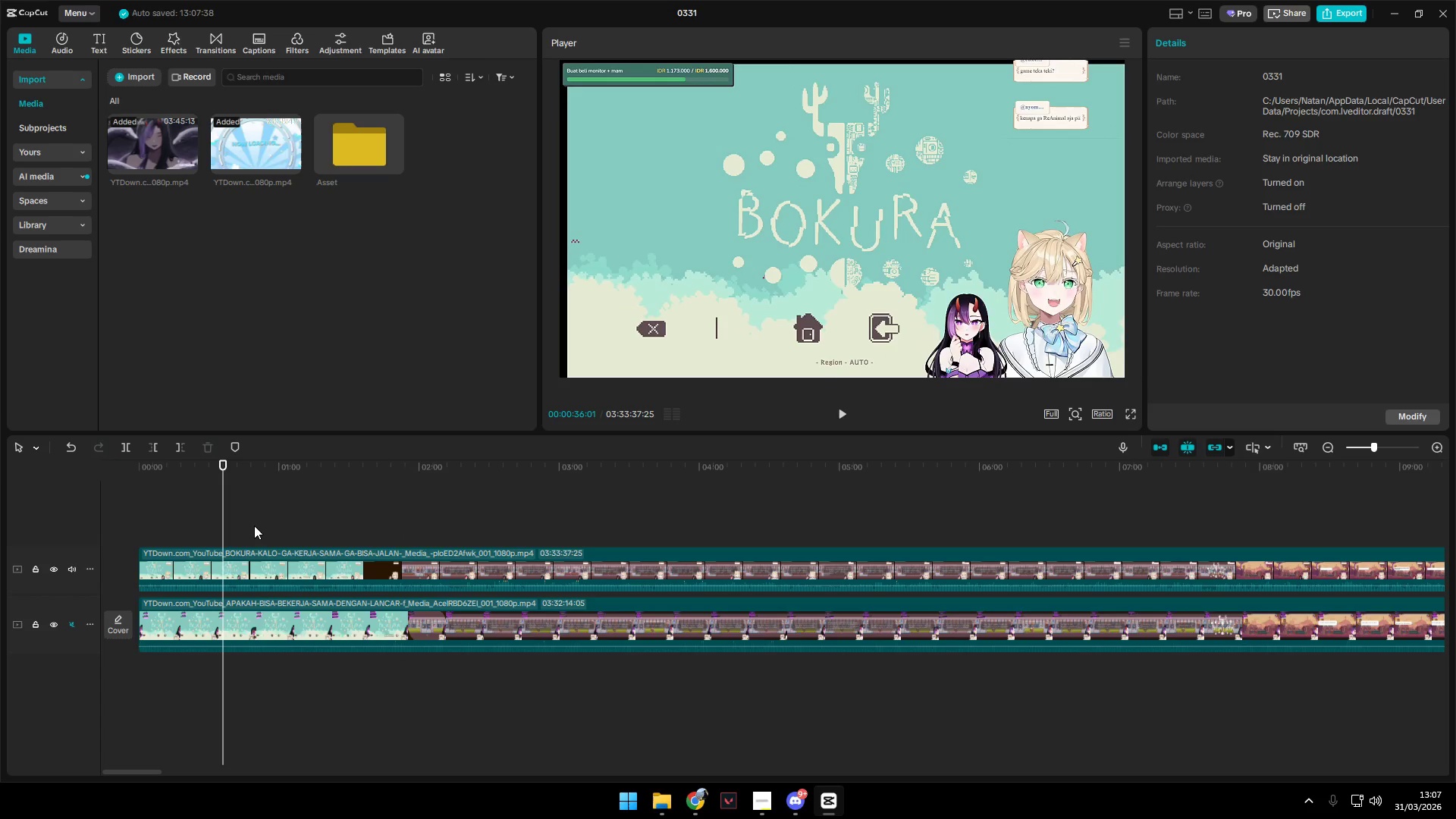 
key(Space)
 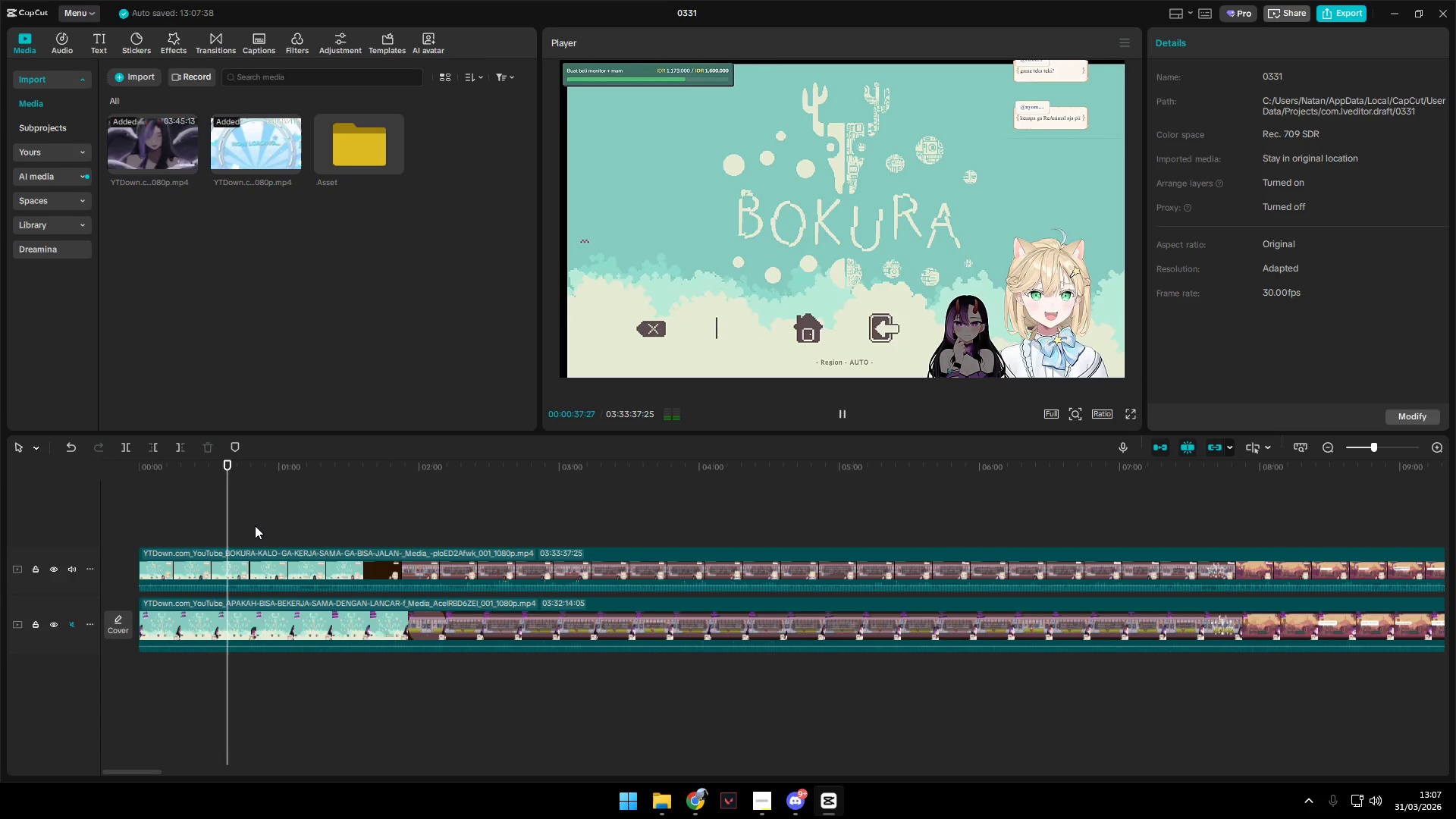 
left_click([193, 524])
 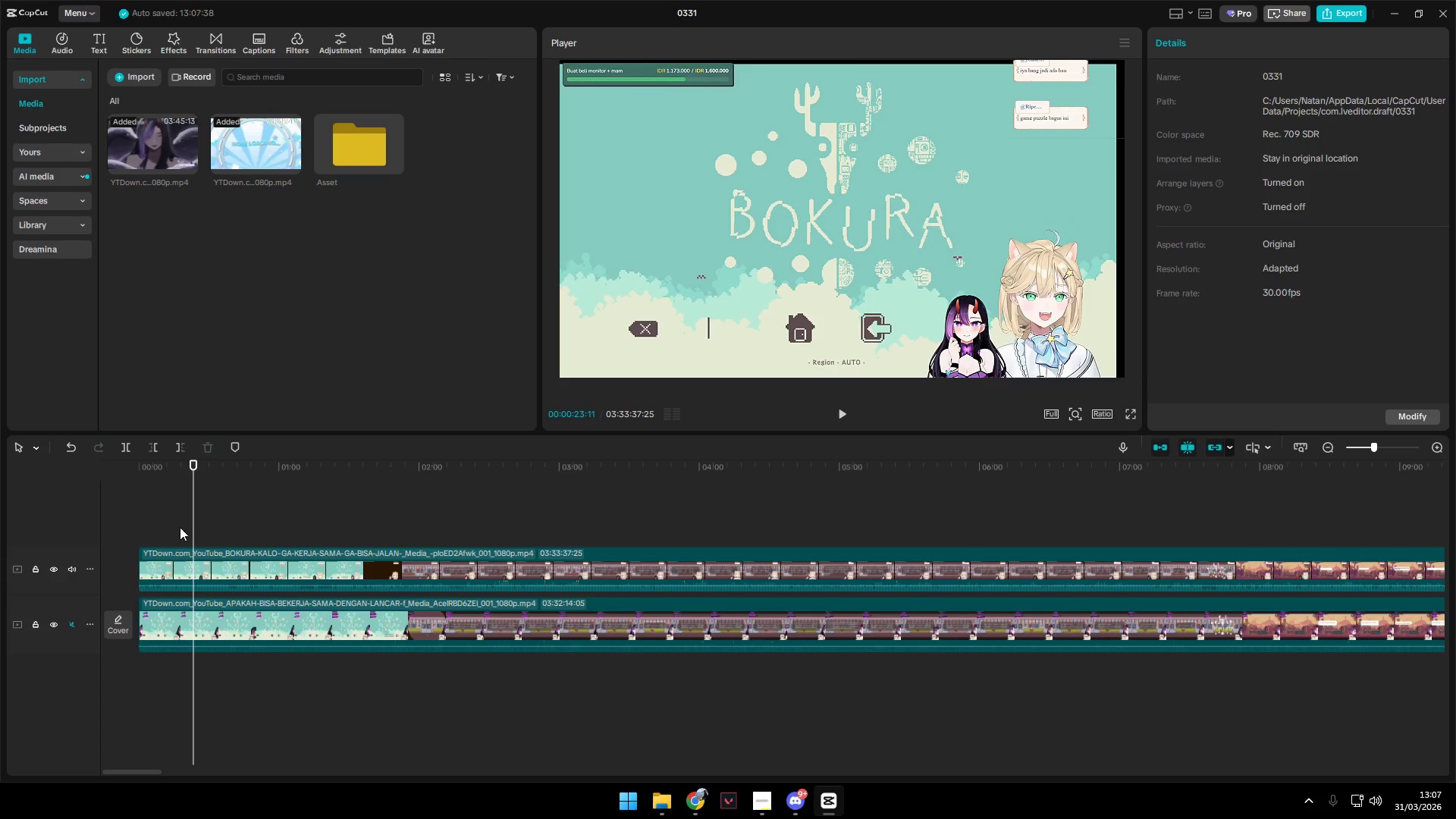 
left_click_drag(start_coordinate=[164, 520], to_coordinate=[960, 692])
 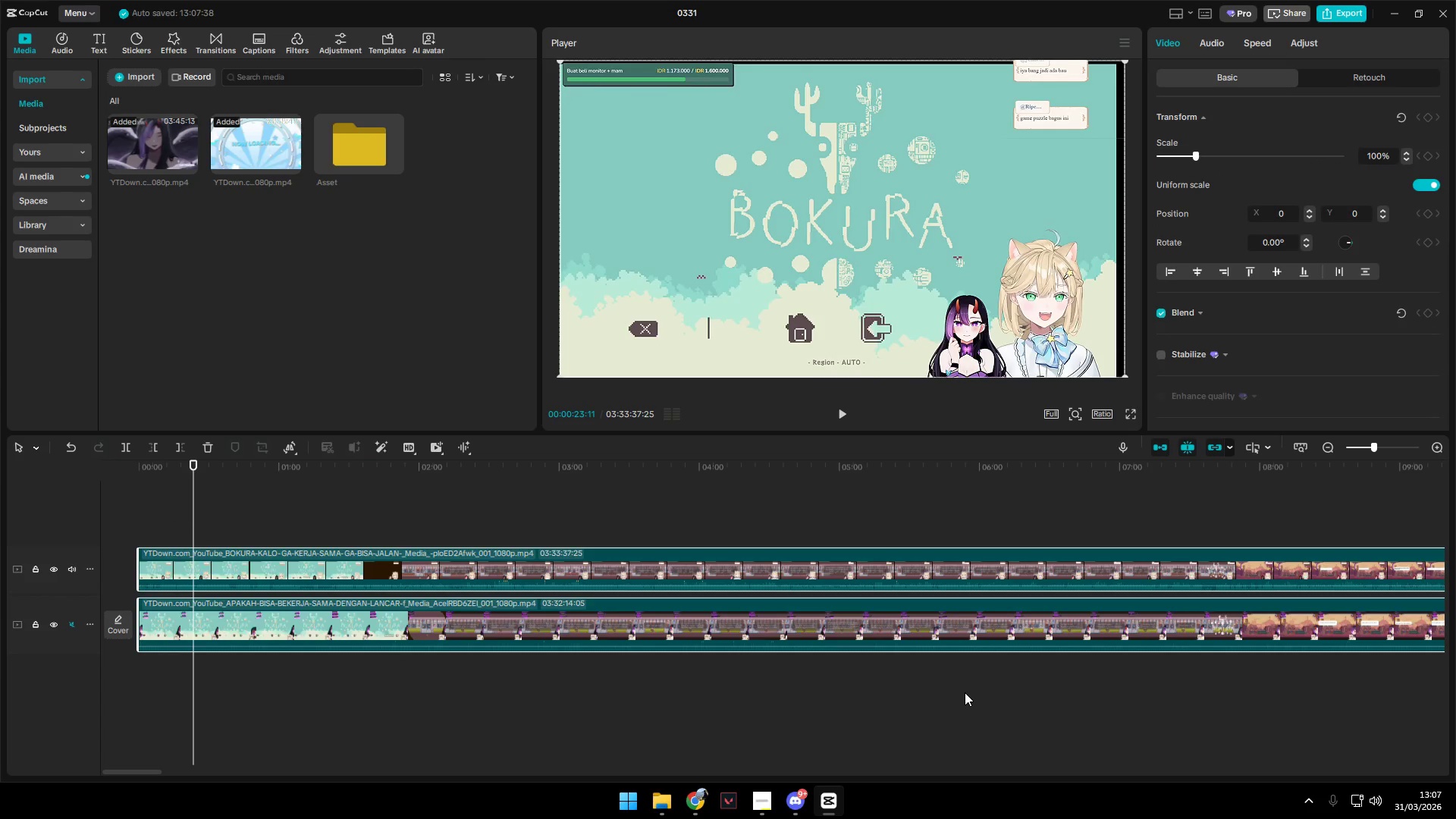 
hold_key(key=ControlLeft, duration=2.58)
 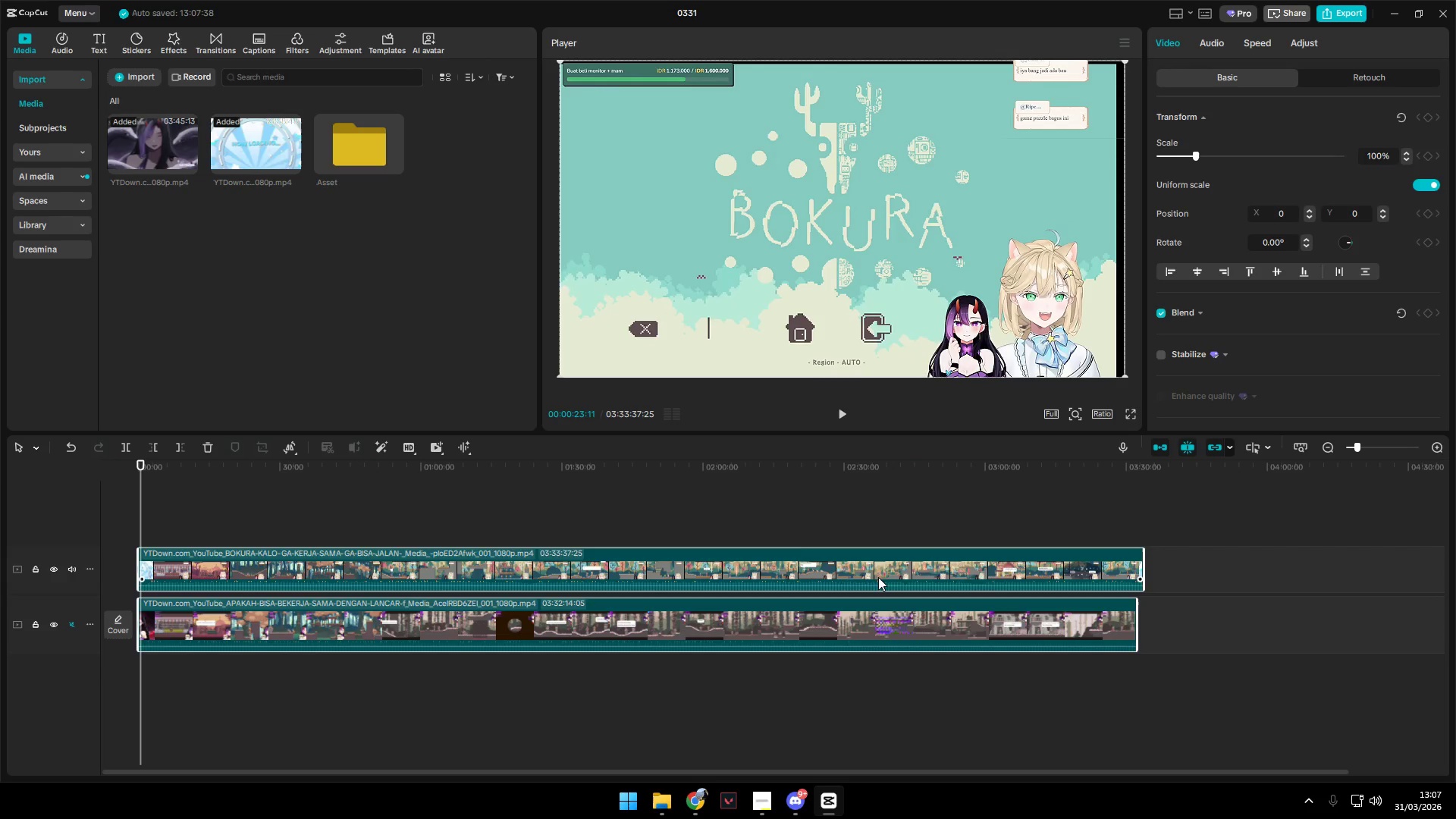 
key(Control+Shift+ShiftLeft)
 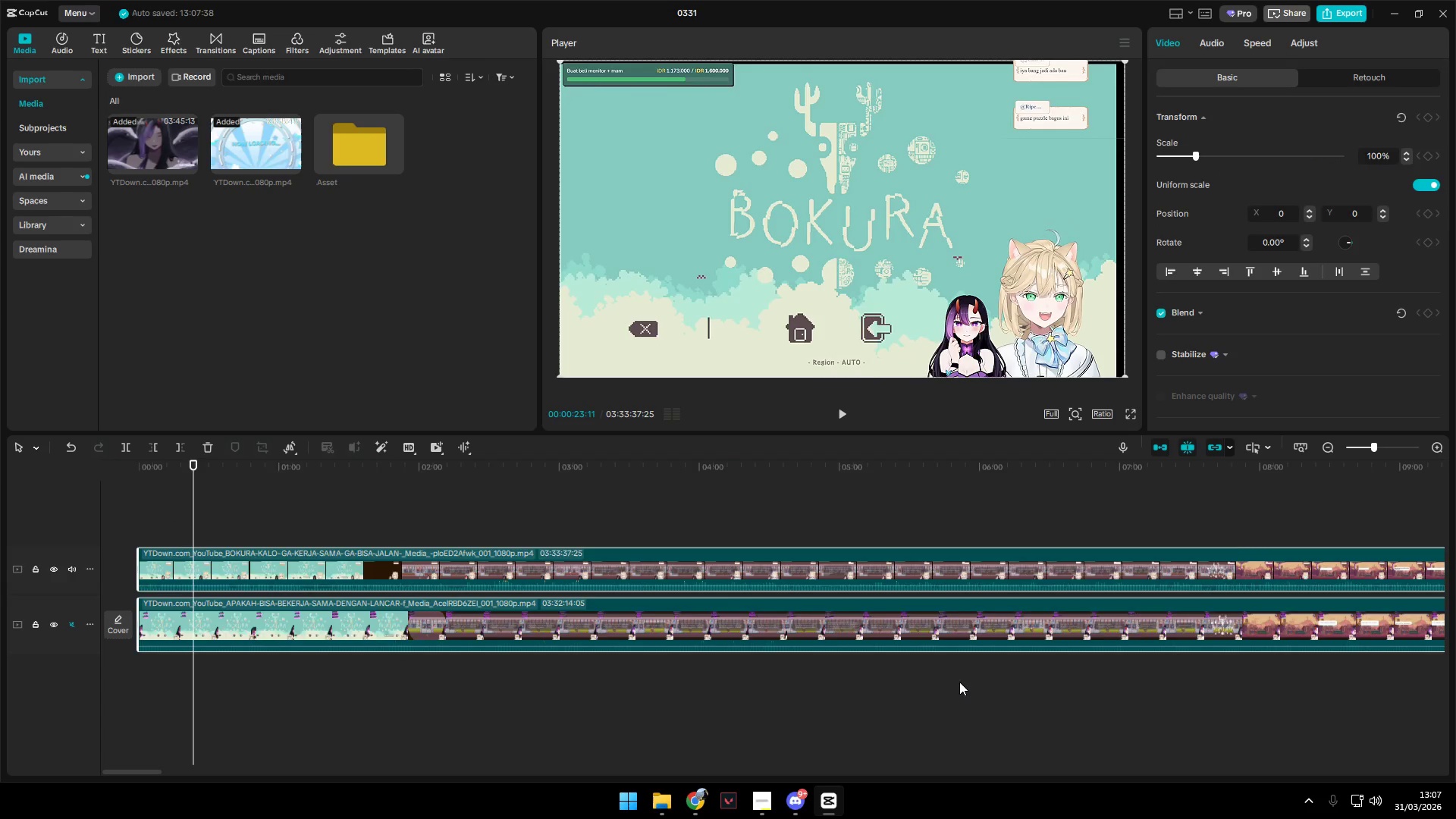 
scroll: coordinate [968, 673], scroll_direction: down, amount: 26.0
 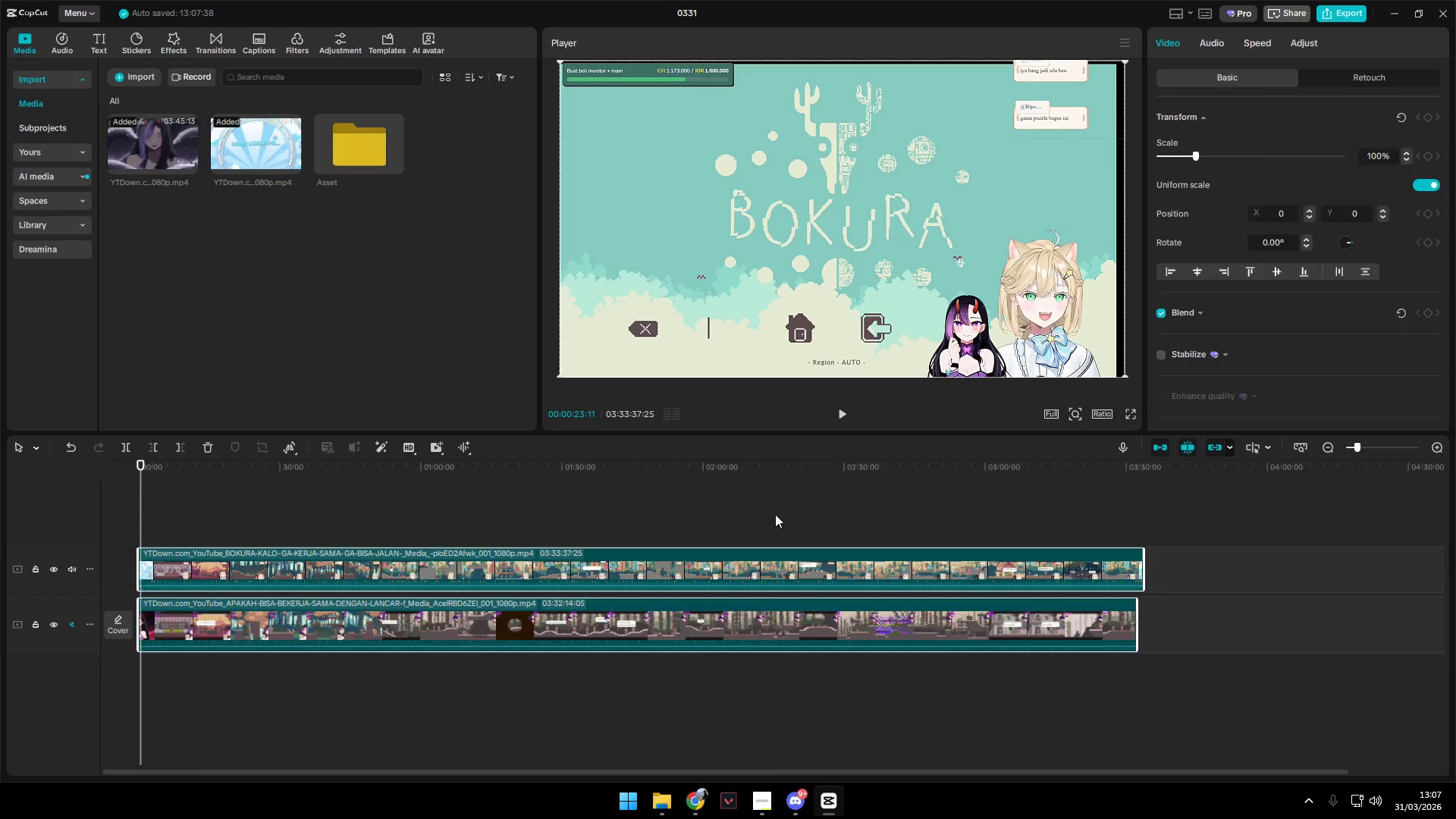 
double_click([827, 557])
 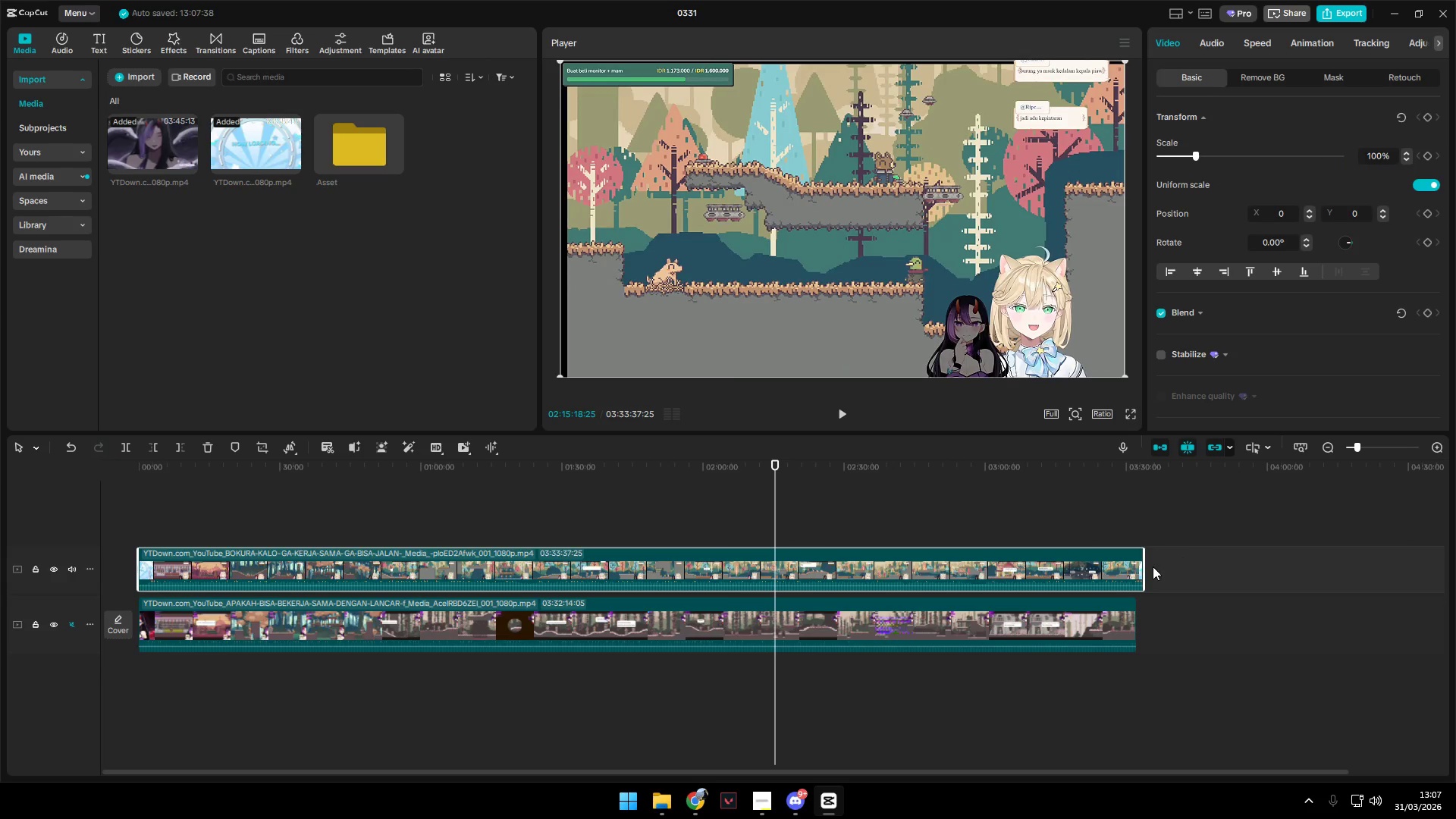 
key(Space)
 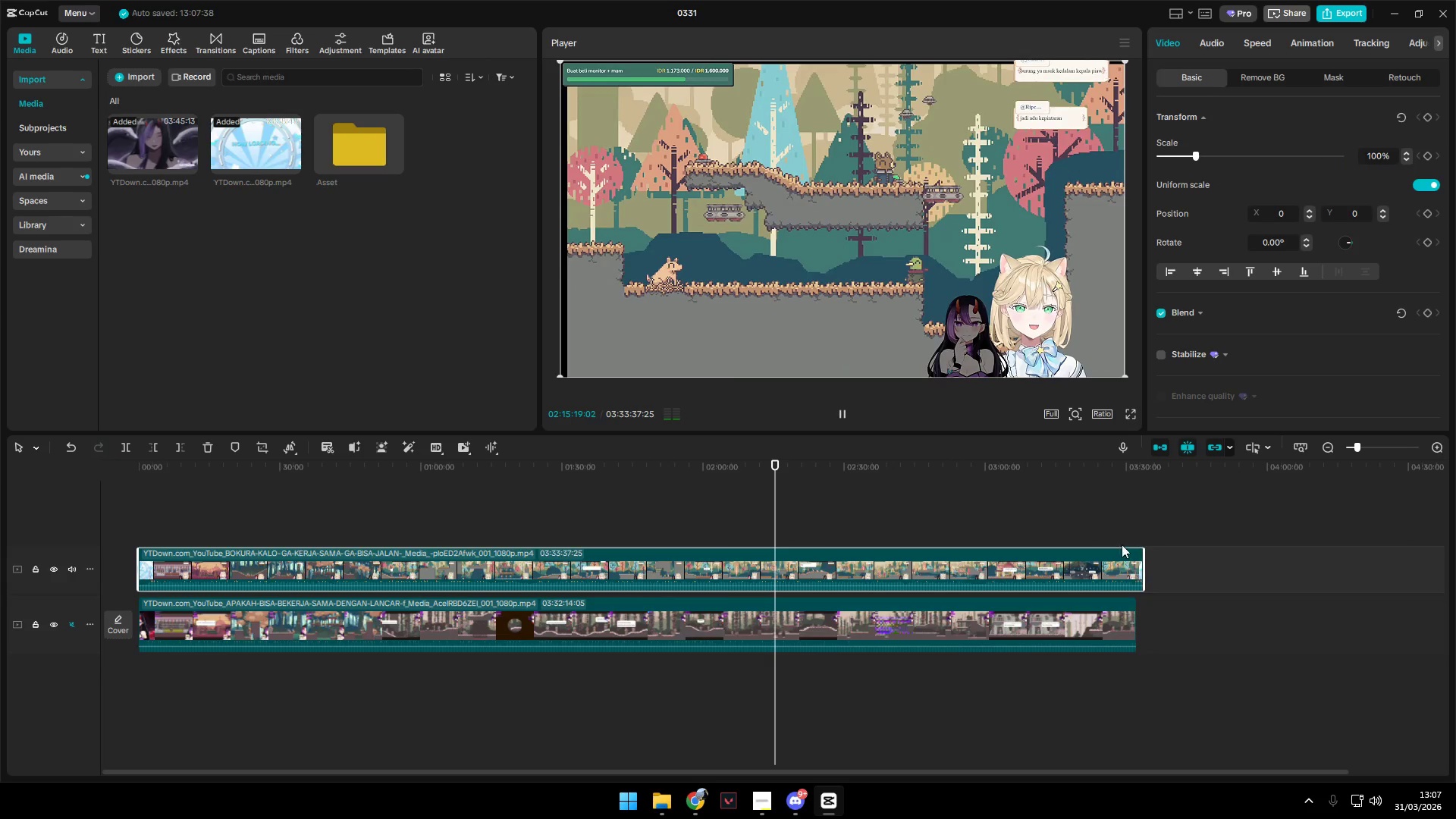 
left_click([1128, 533])
 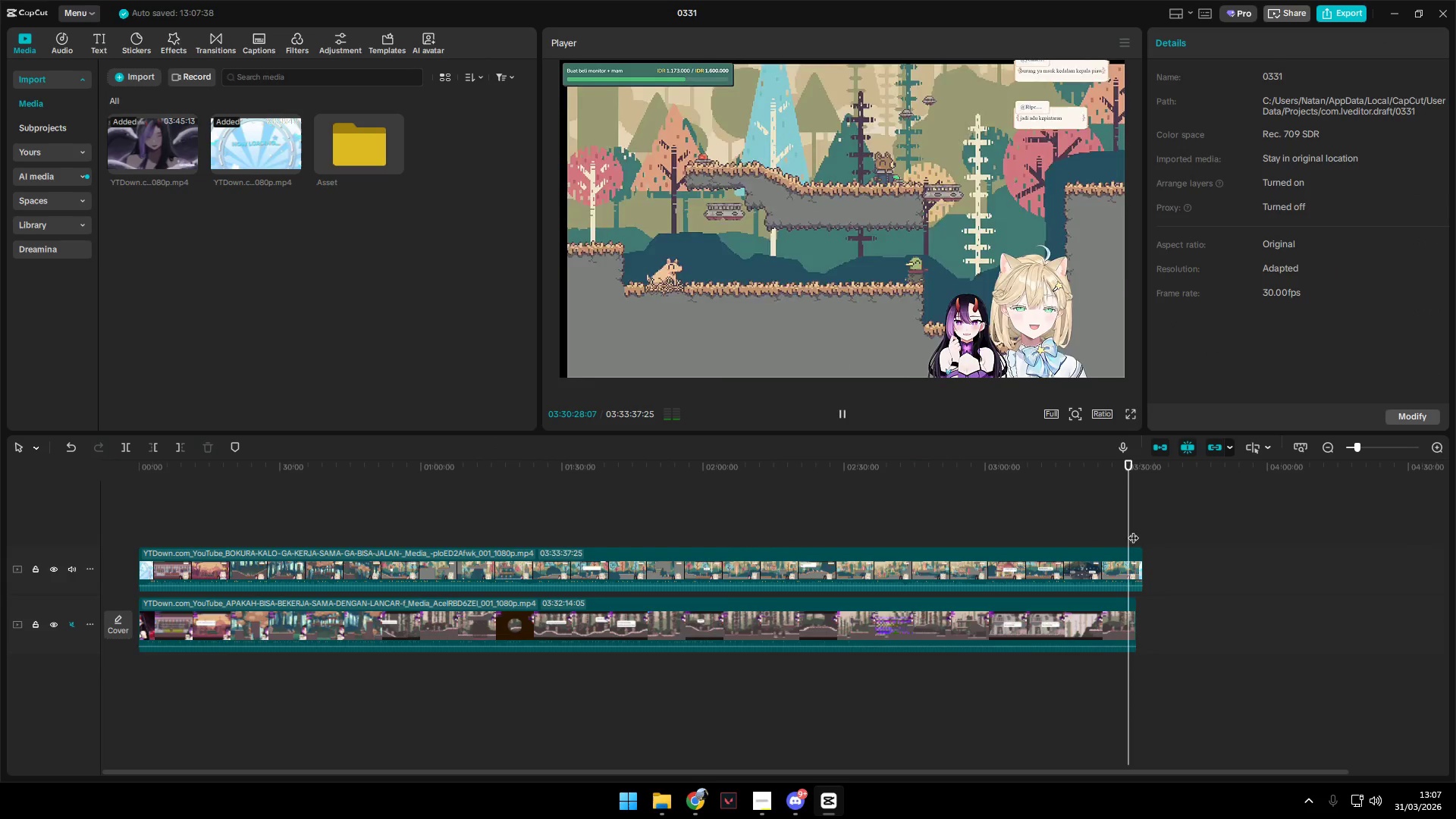 
key(Space)
 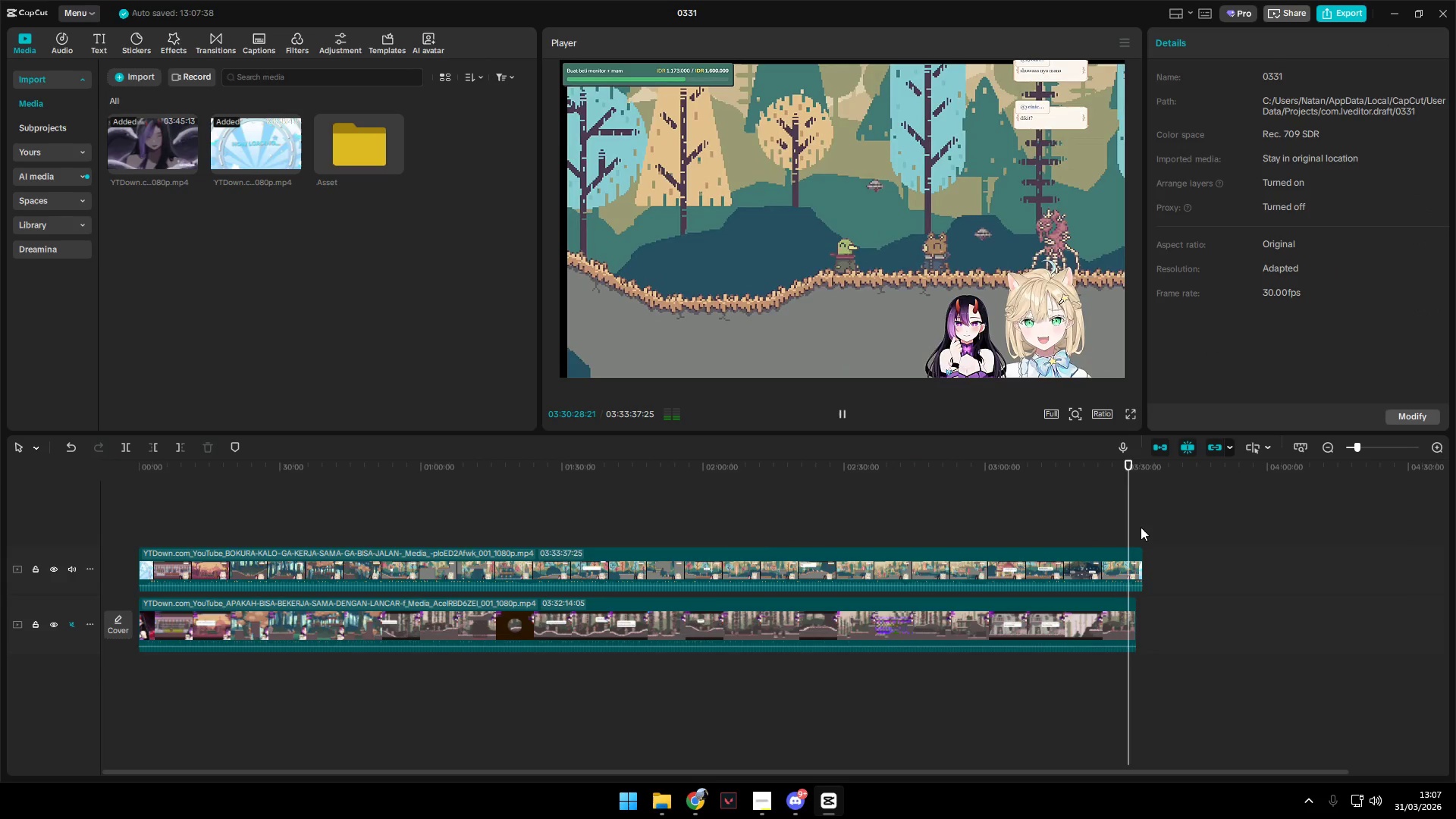 
left_click([1138, 525])
 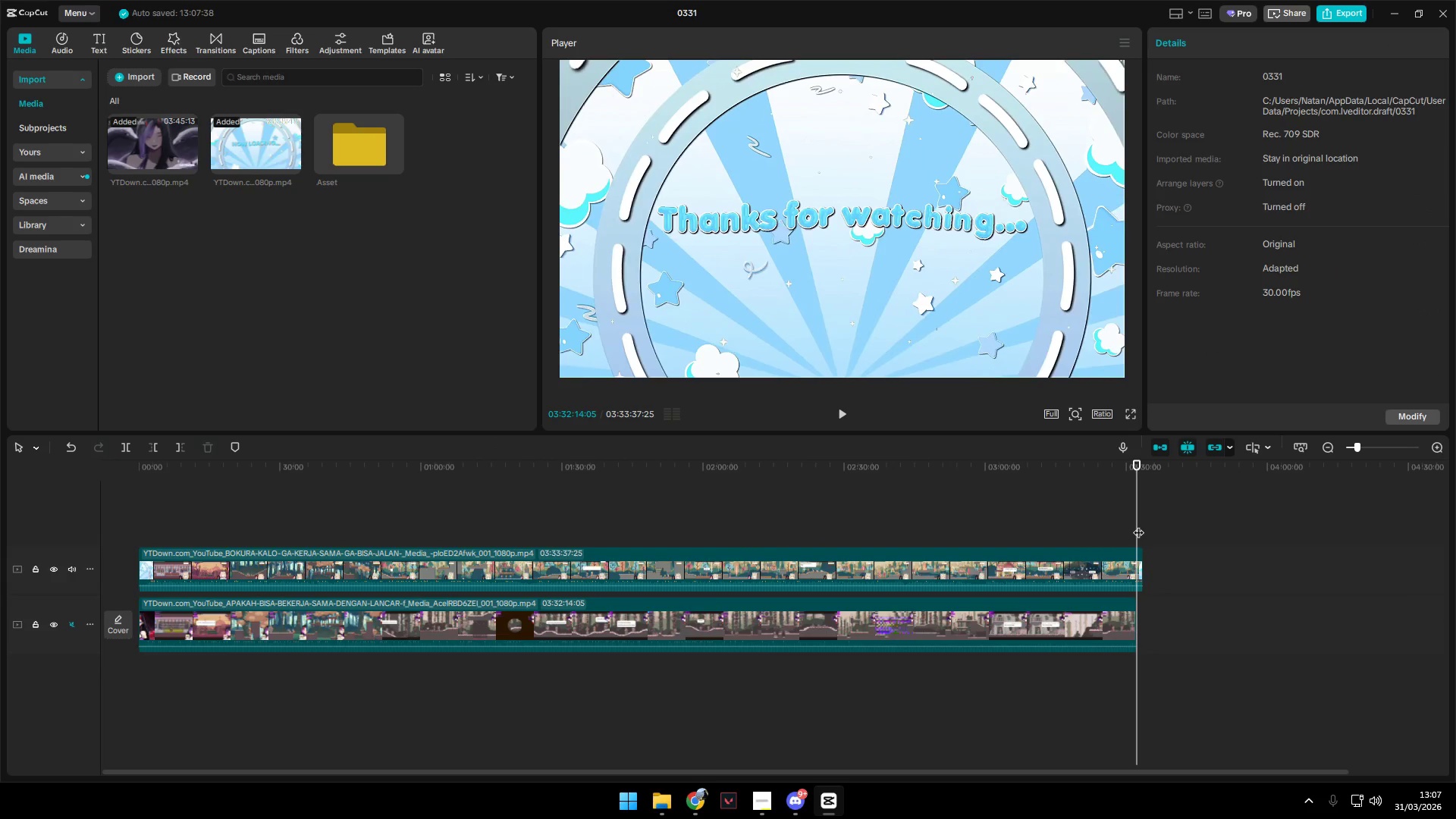 
left_click_drag(start_coordinate=[1135, 525], to_coordinate=[1128, 524])
 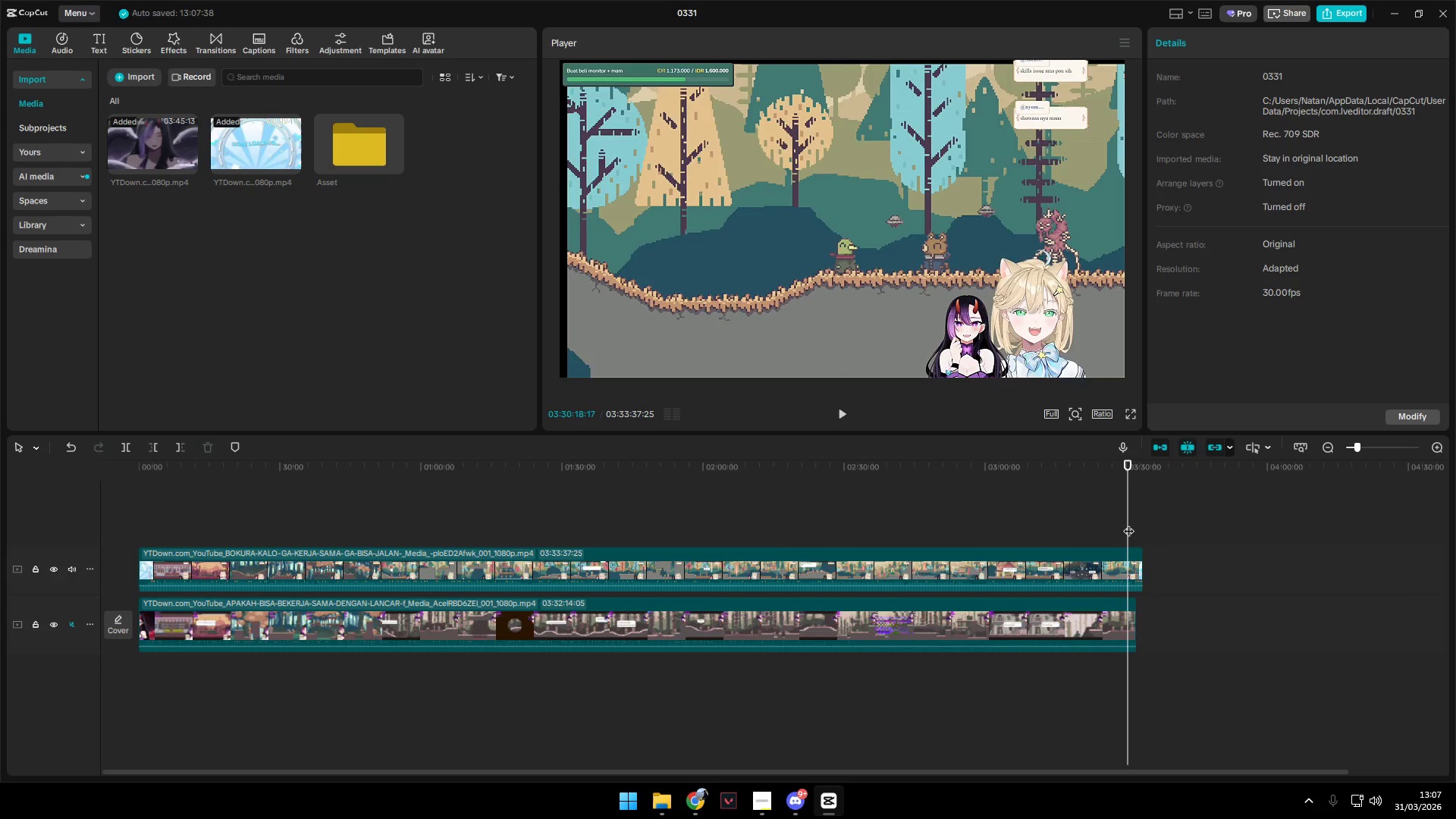 
key(Space)
 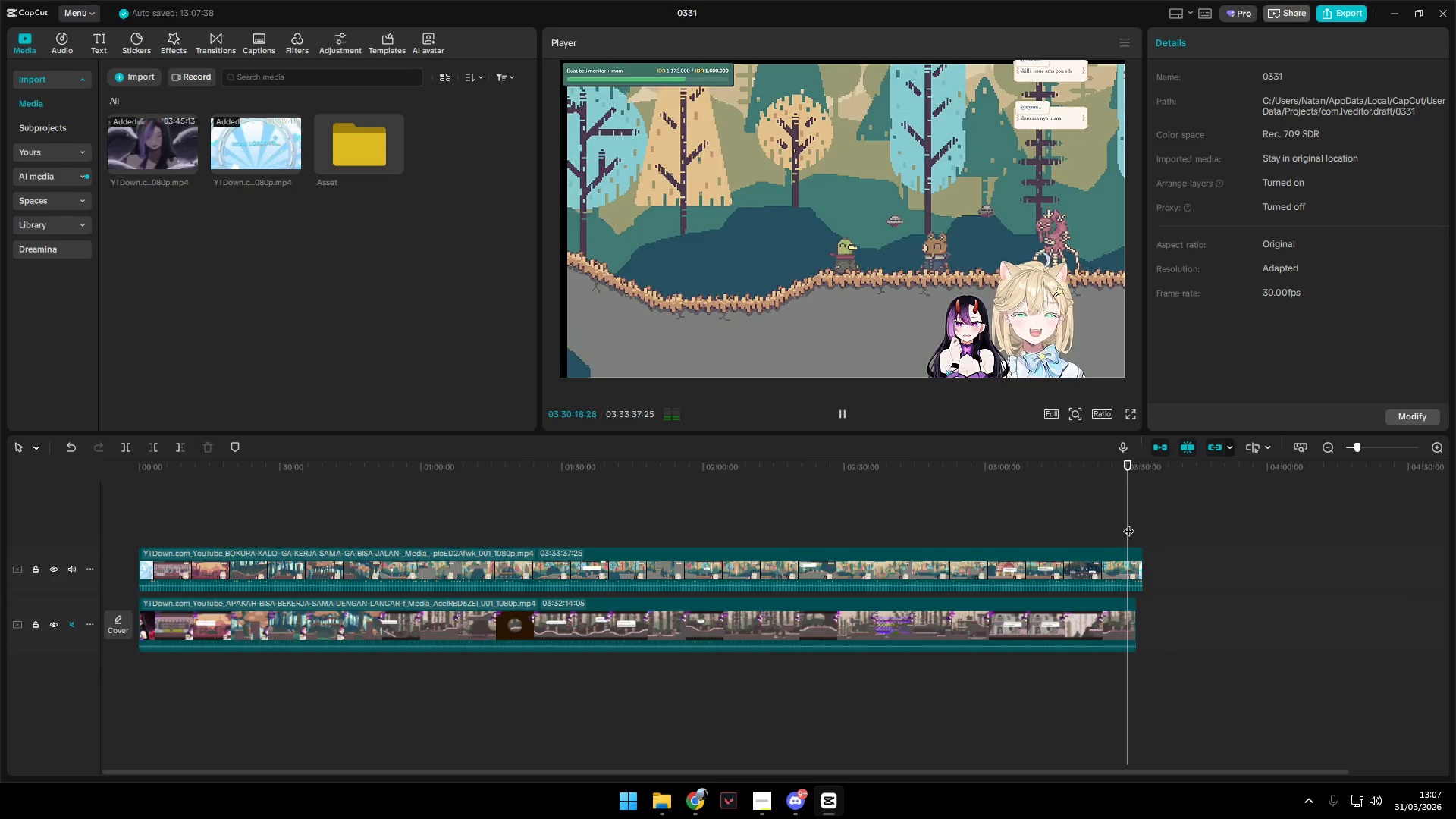 
left_click_drag(start_coordinate=[1128, 523], to_coordinate=[1135, 522])
 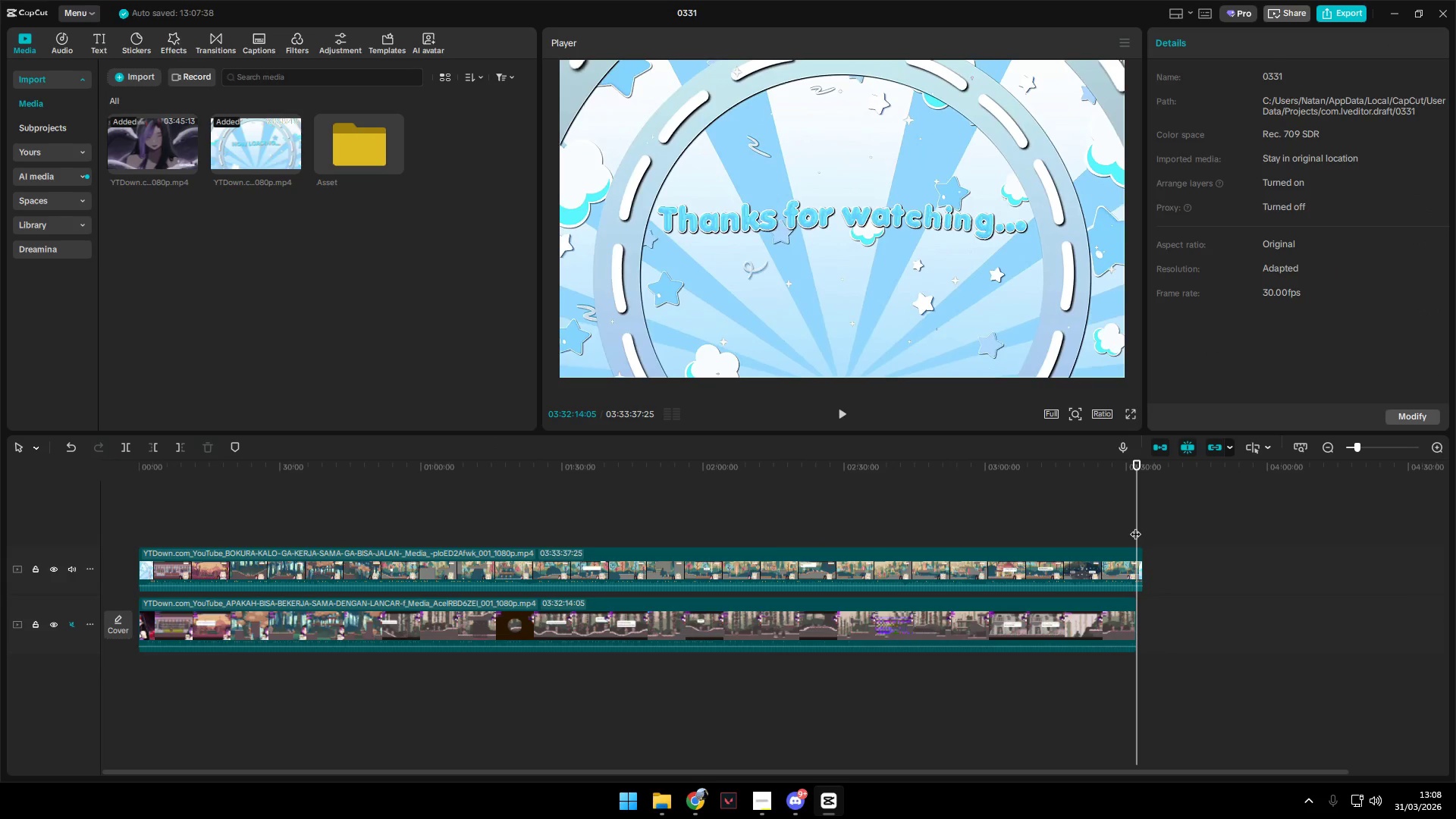 
key(Space)
 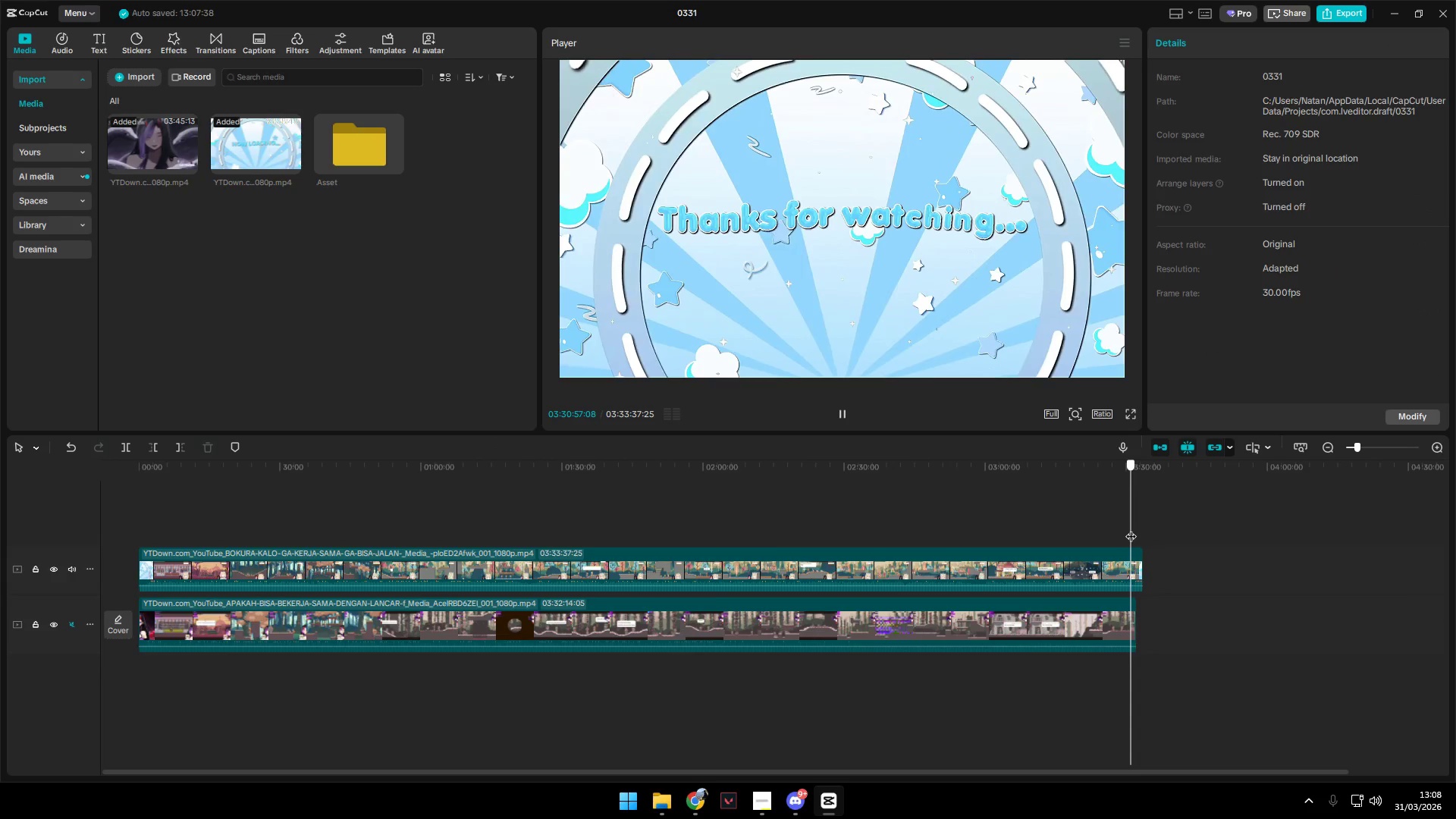 
hold_key(key=ControlLeft, duration=1.52)
 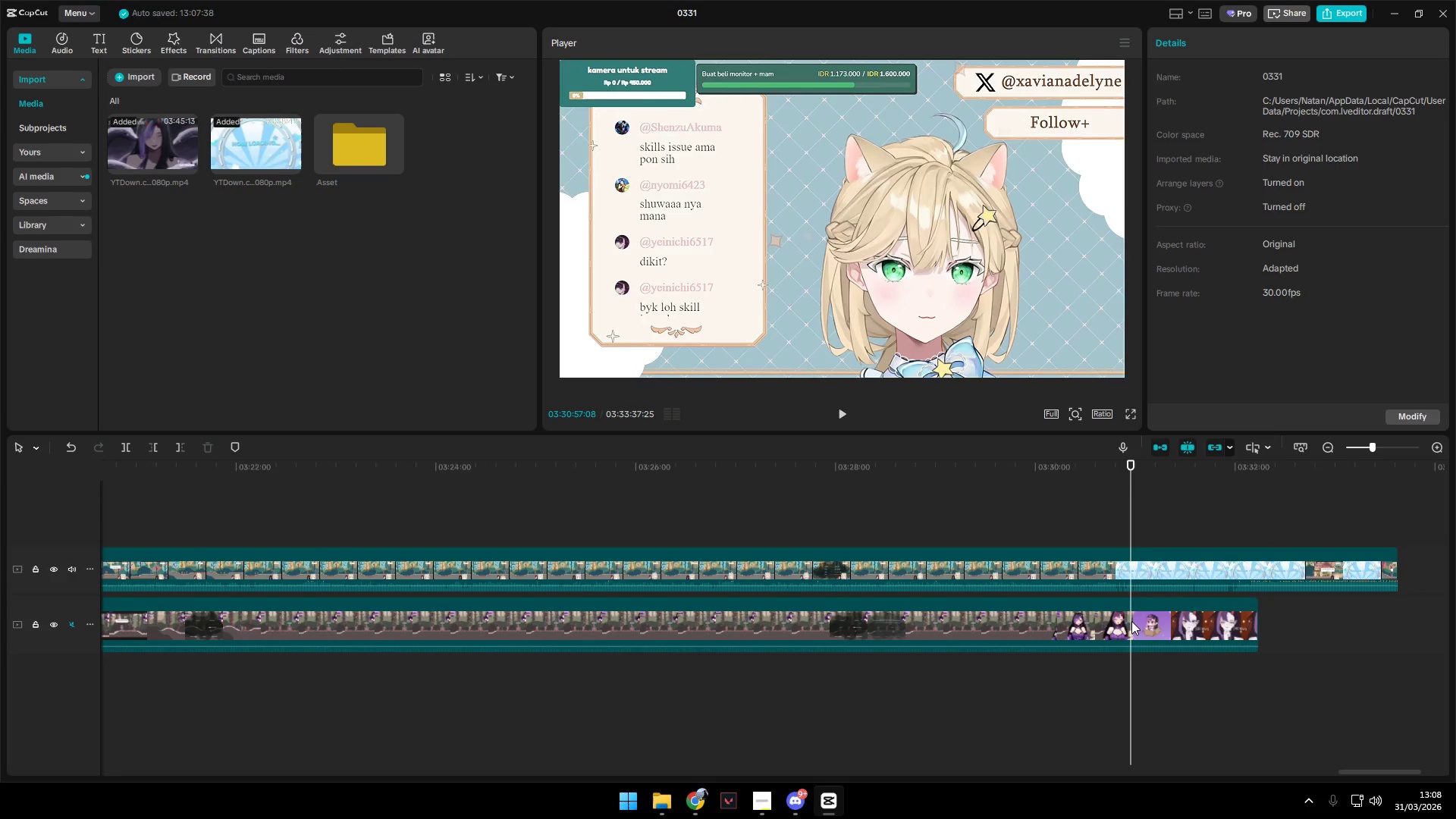 
key(Control+ControlLeft)
 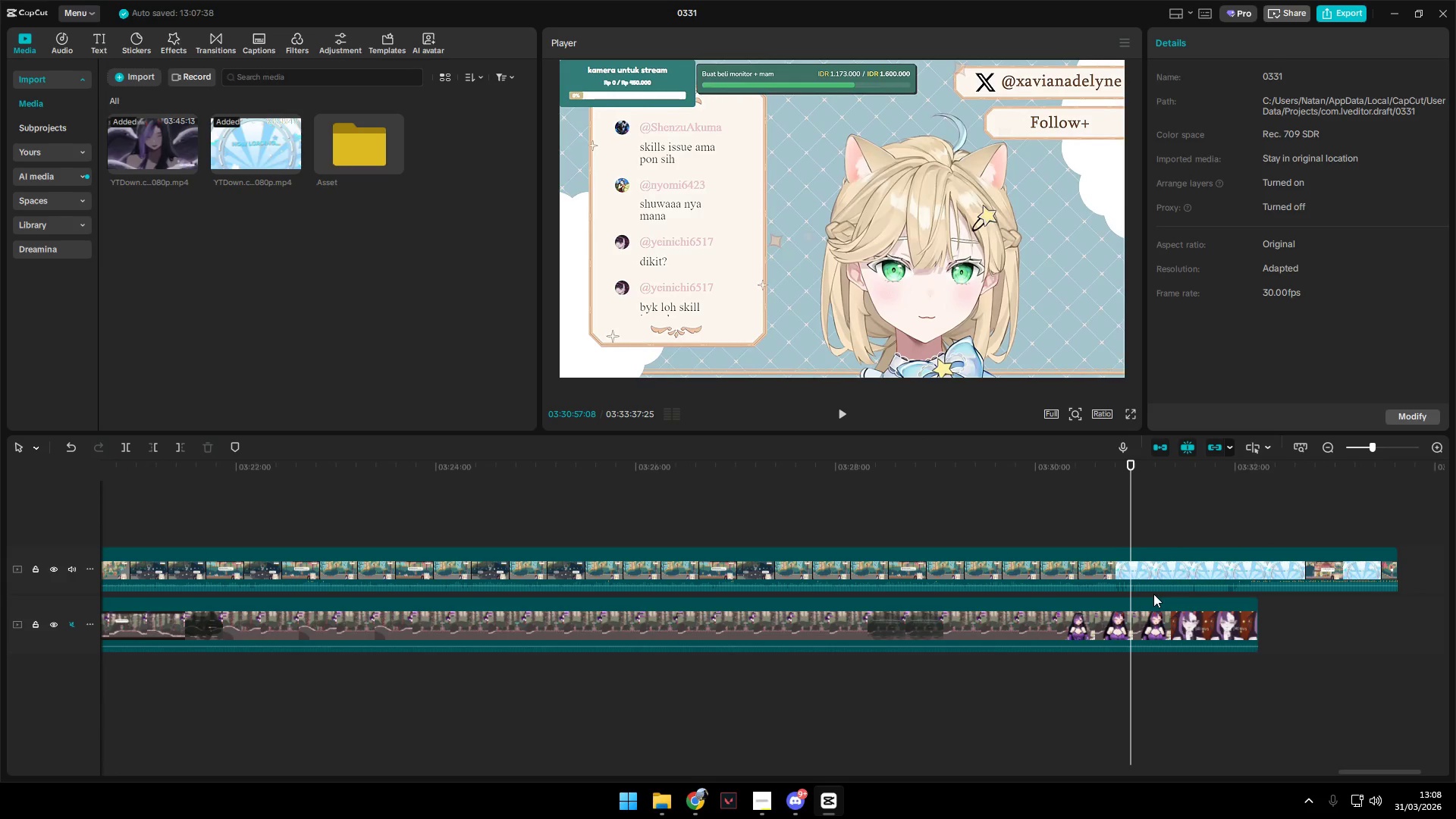 
key(Control+ControlLeft)
 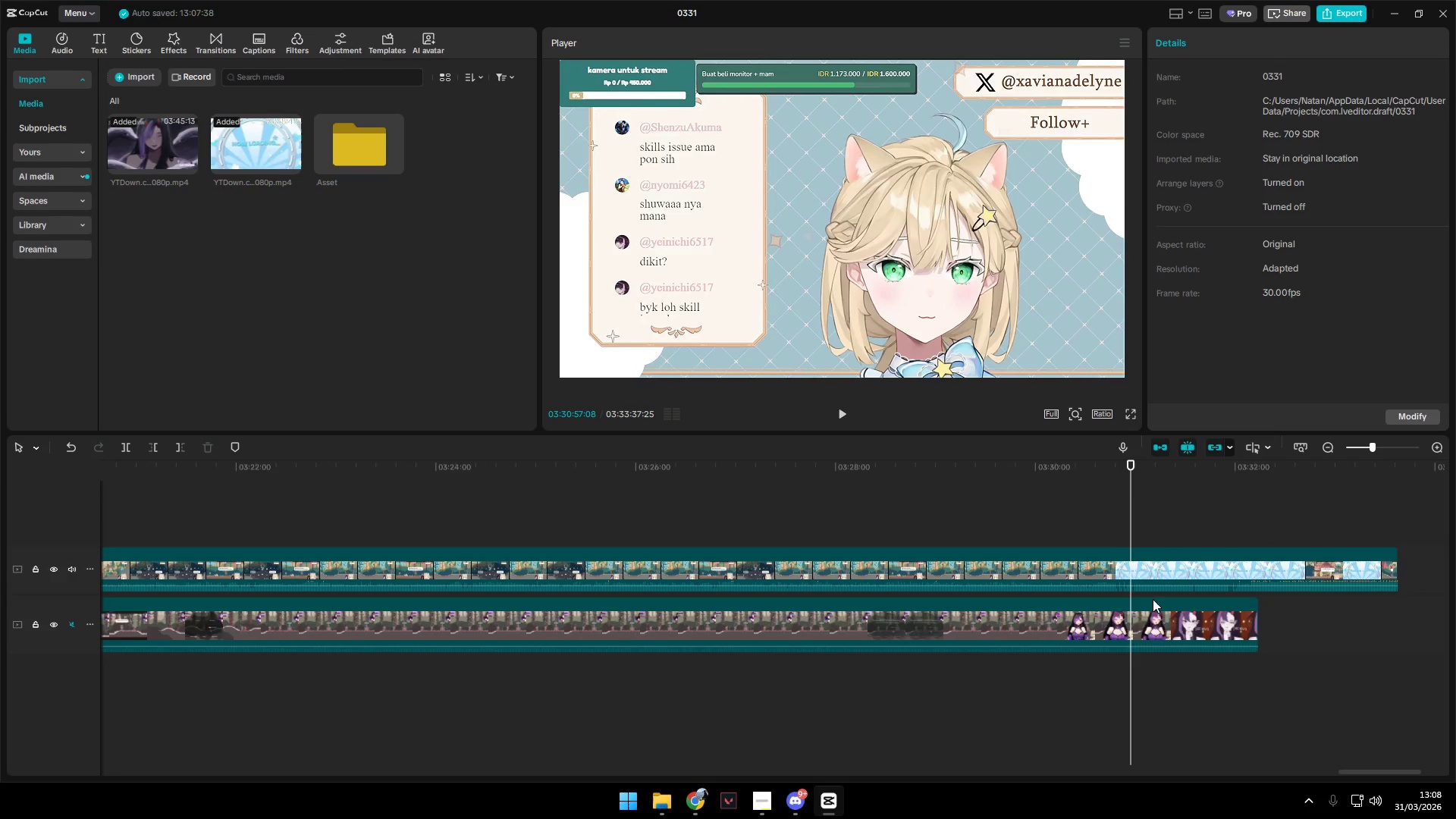 
key(Control+ControlLeft)
 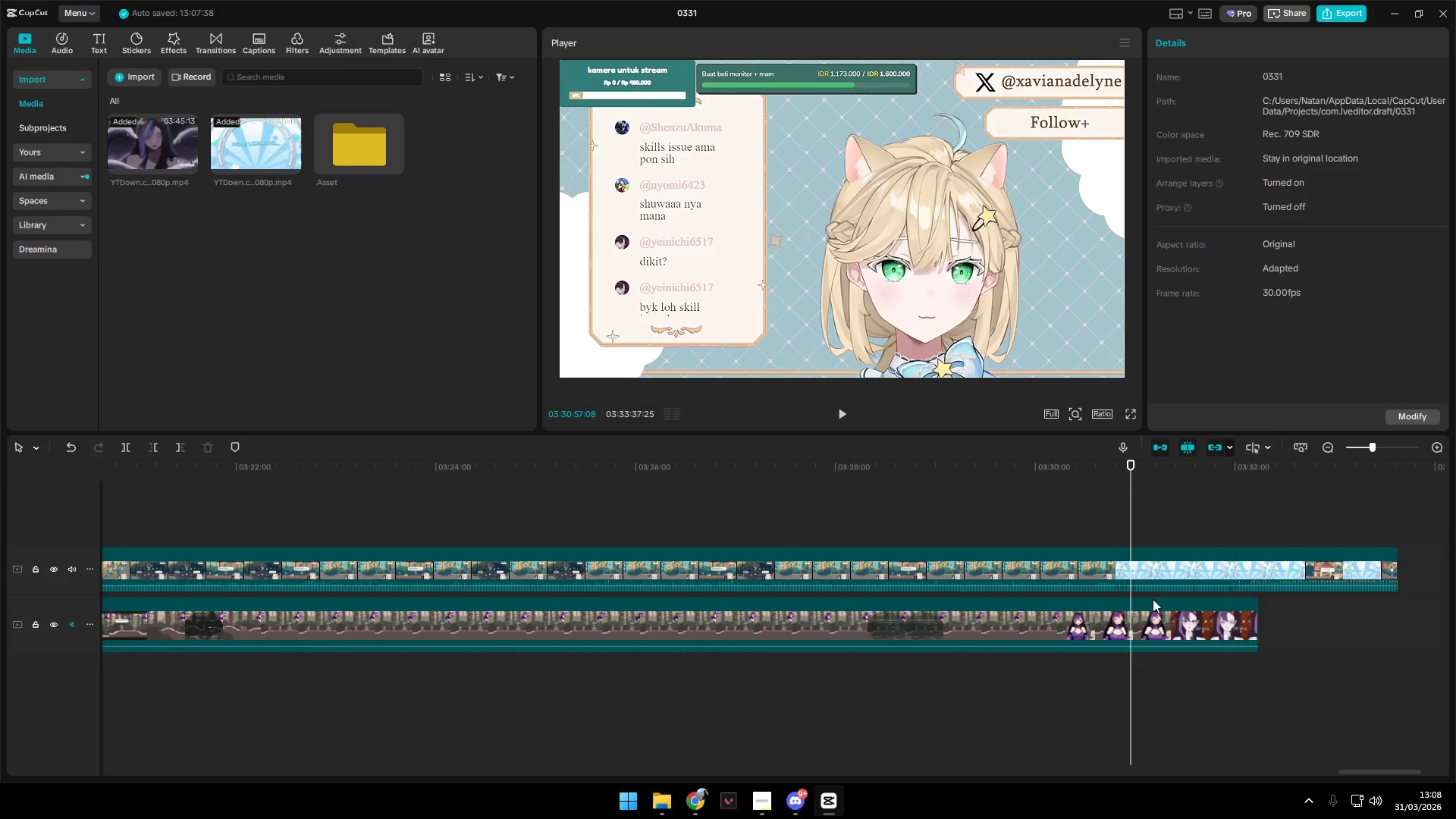 
key(Control+ControlLeft)
 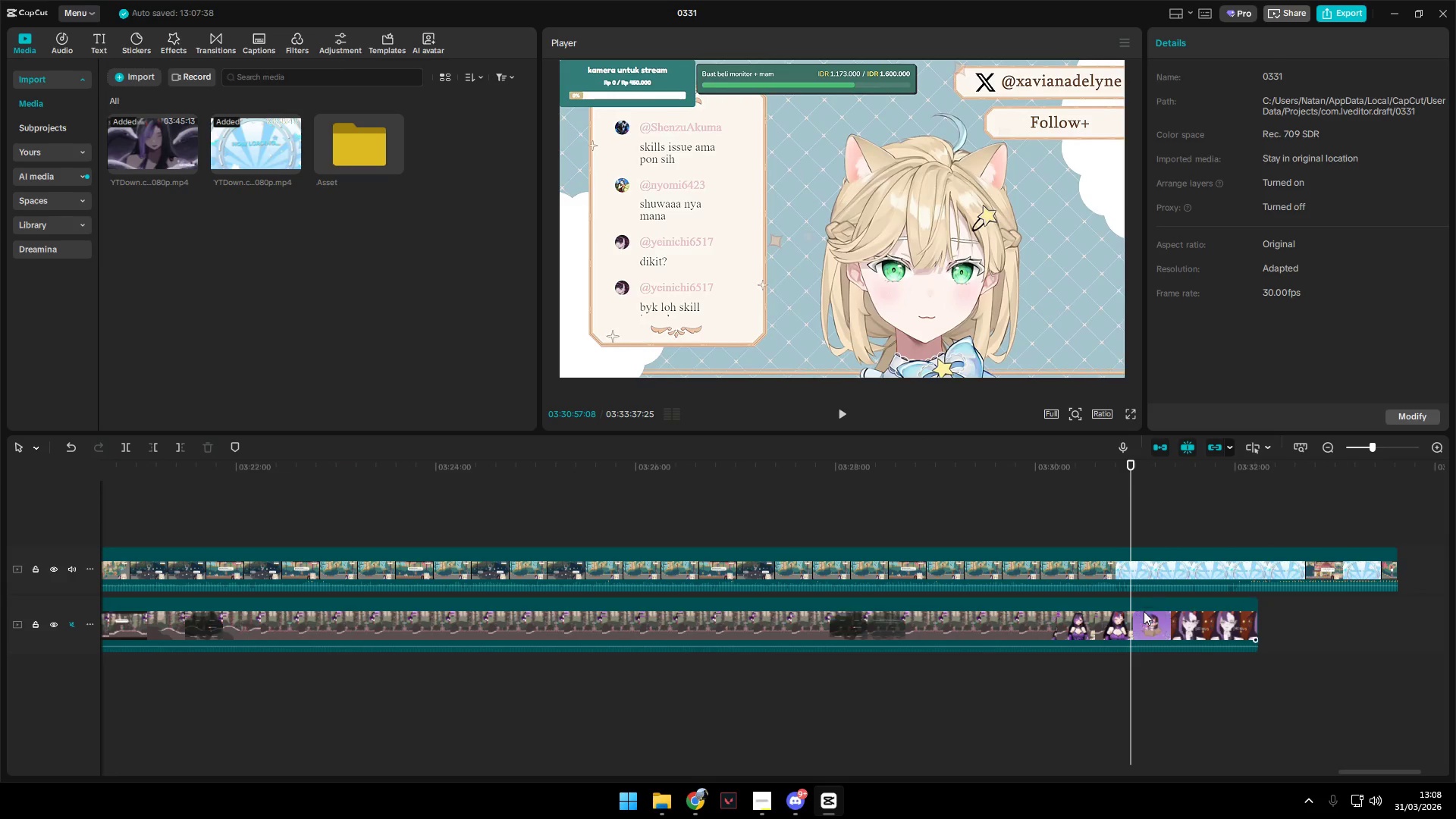 
key(Control+ControlLeft)
 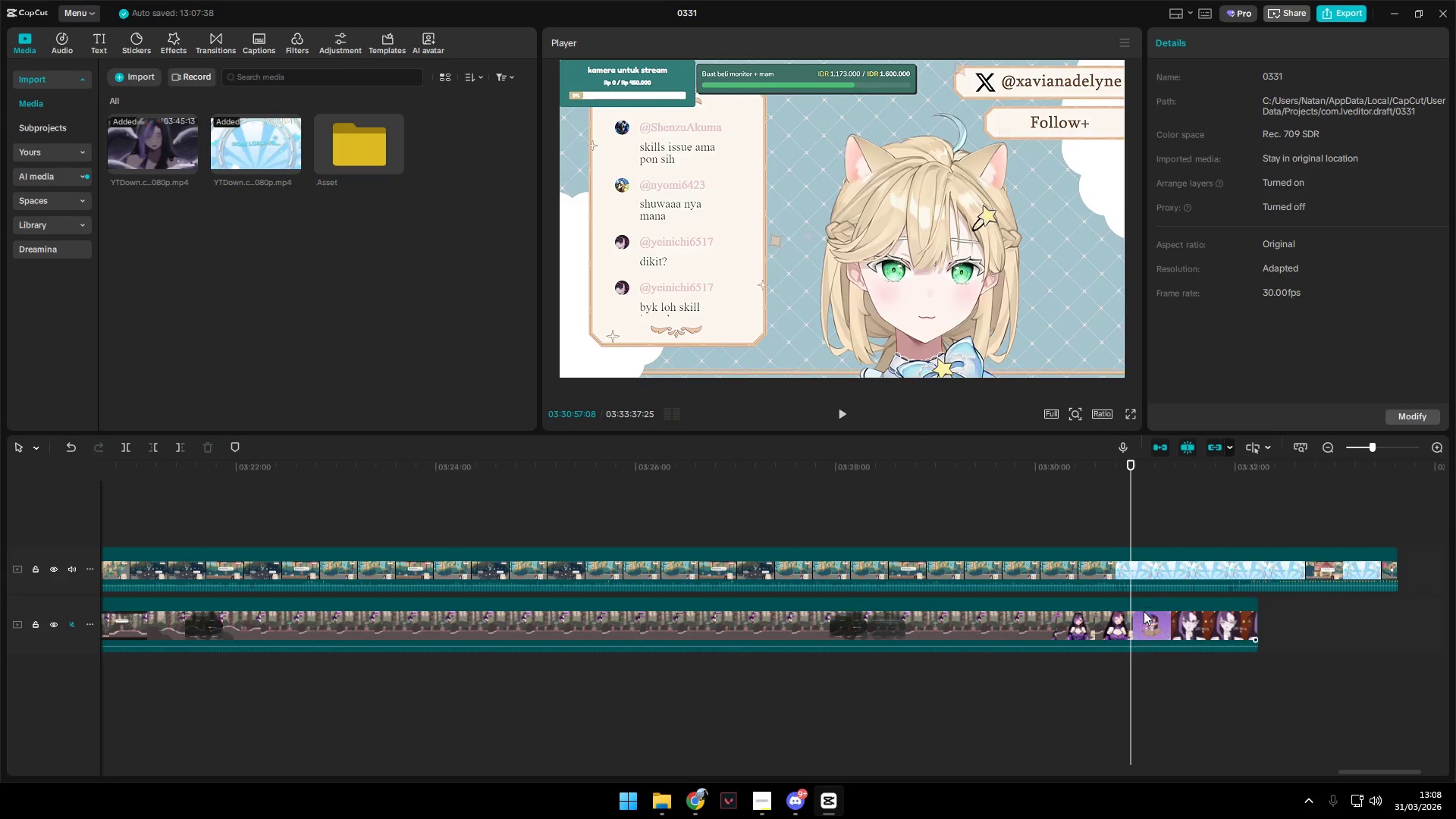 
key(Control+ControlLeft)
 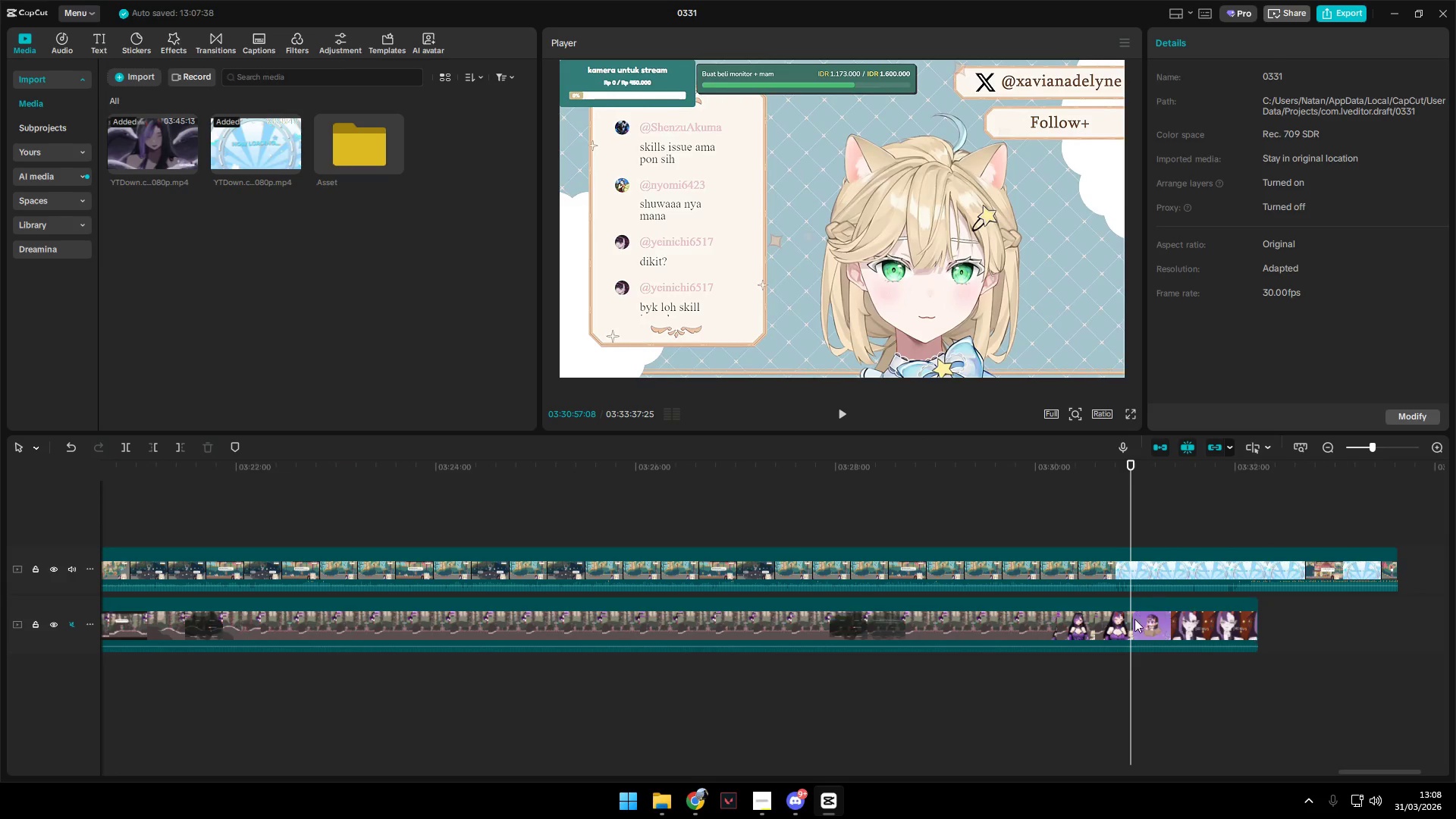 
key(Control+ControlLeft)
 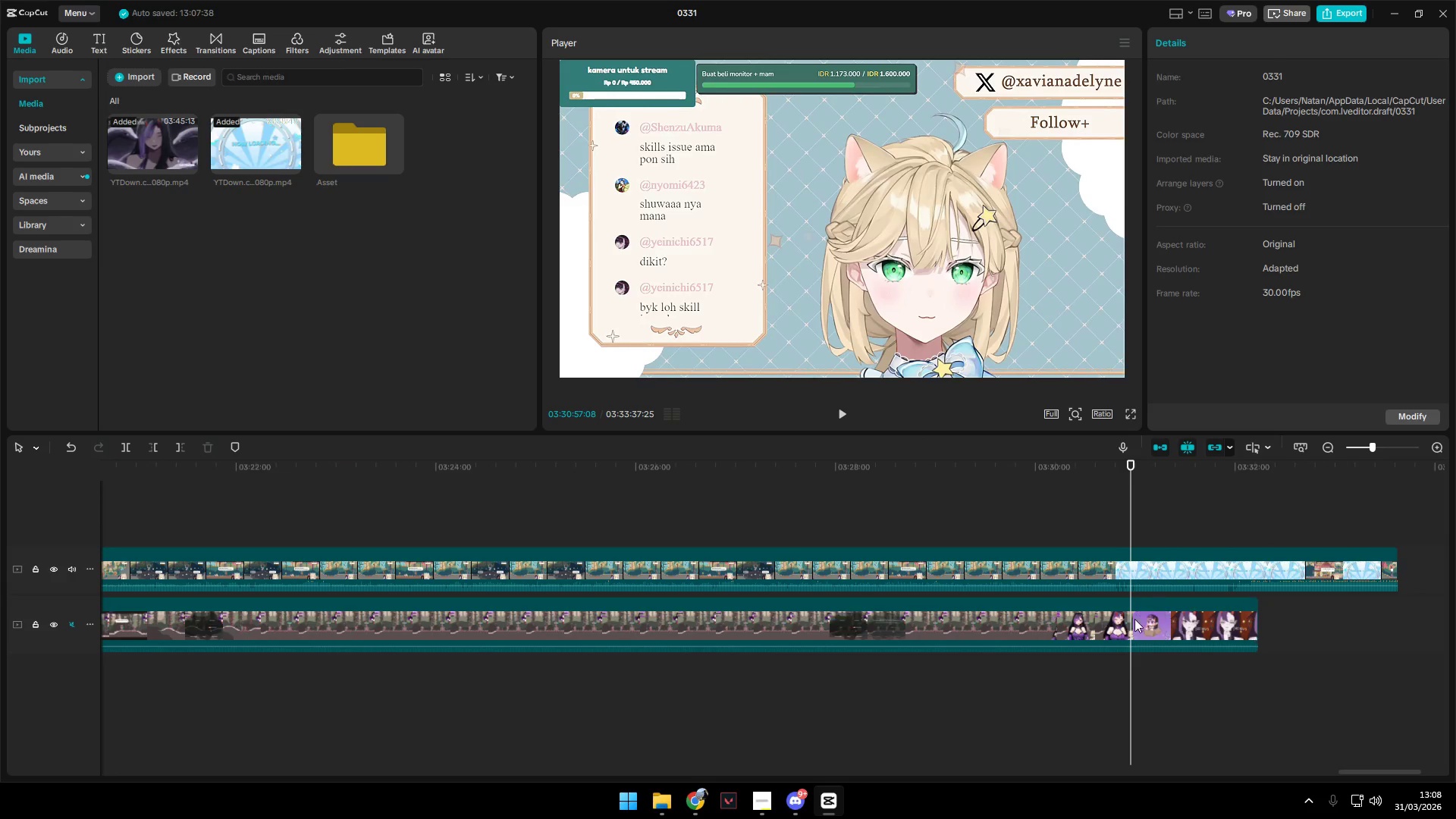 
key(Control+ControlLeft)
 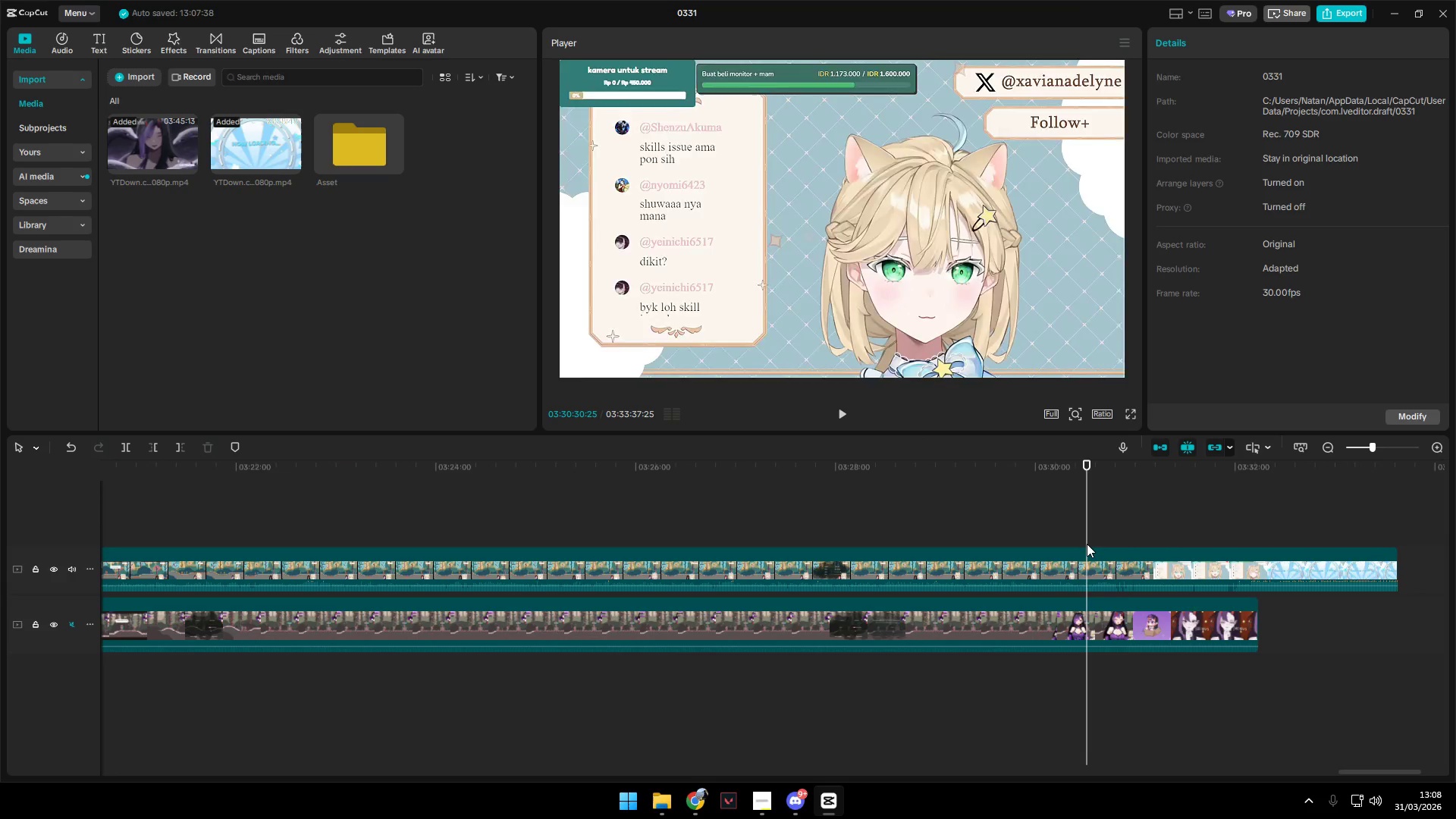 
scroll: coordinate [1153, 594], scroll_direction: up, amount: 27.0
 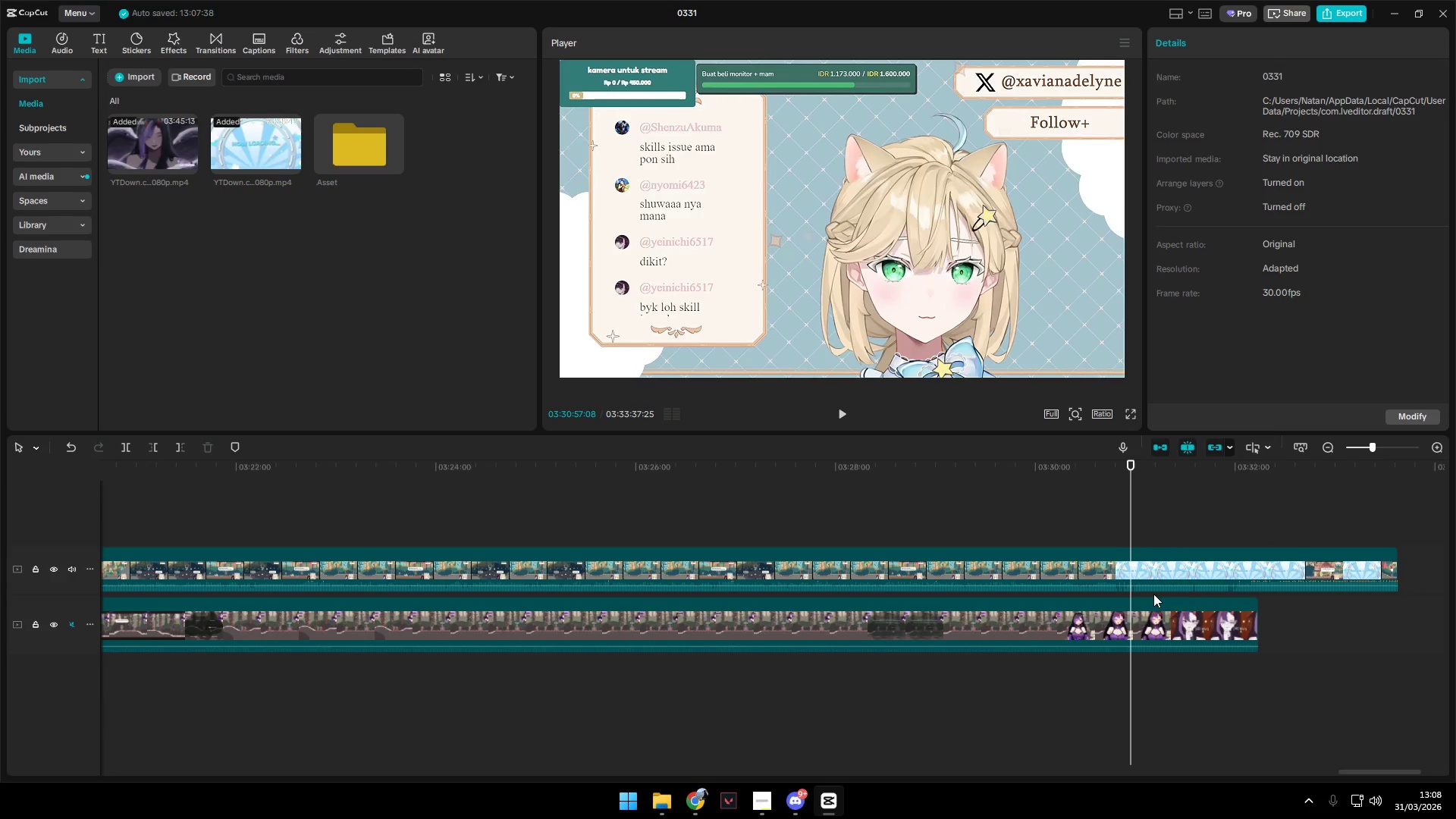 
left_click_drag(start_coordinate=[1086, 544], to_coordinate=[1119, 541])
 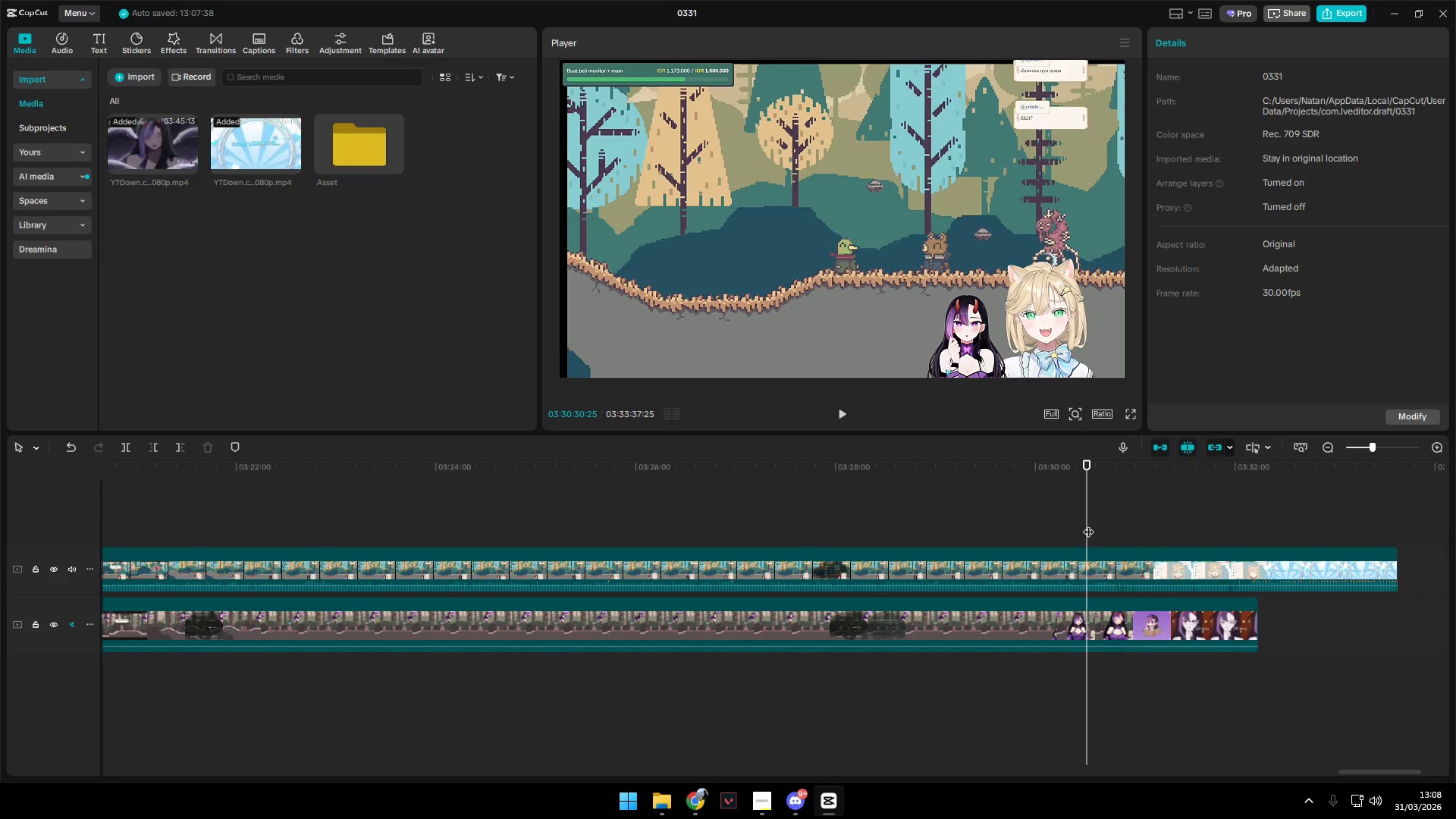 
left_click_drag(start_coordinate=[1087, 524], to_coordinate=[1139, 527])
 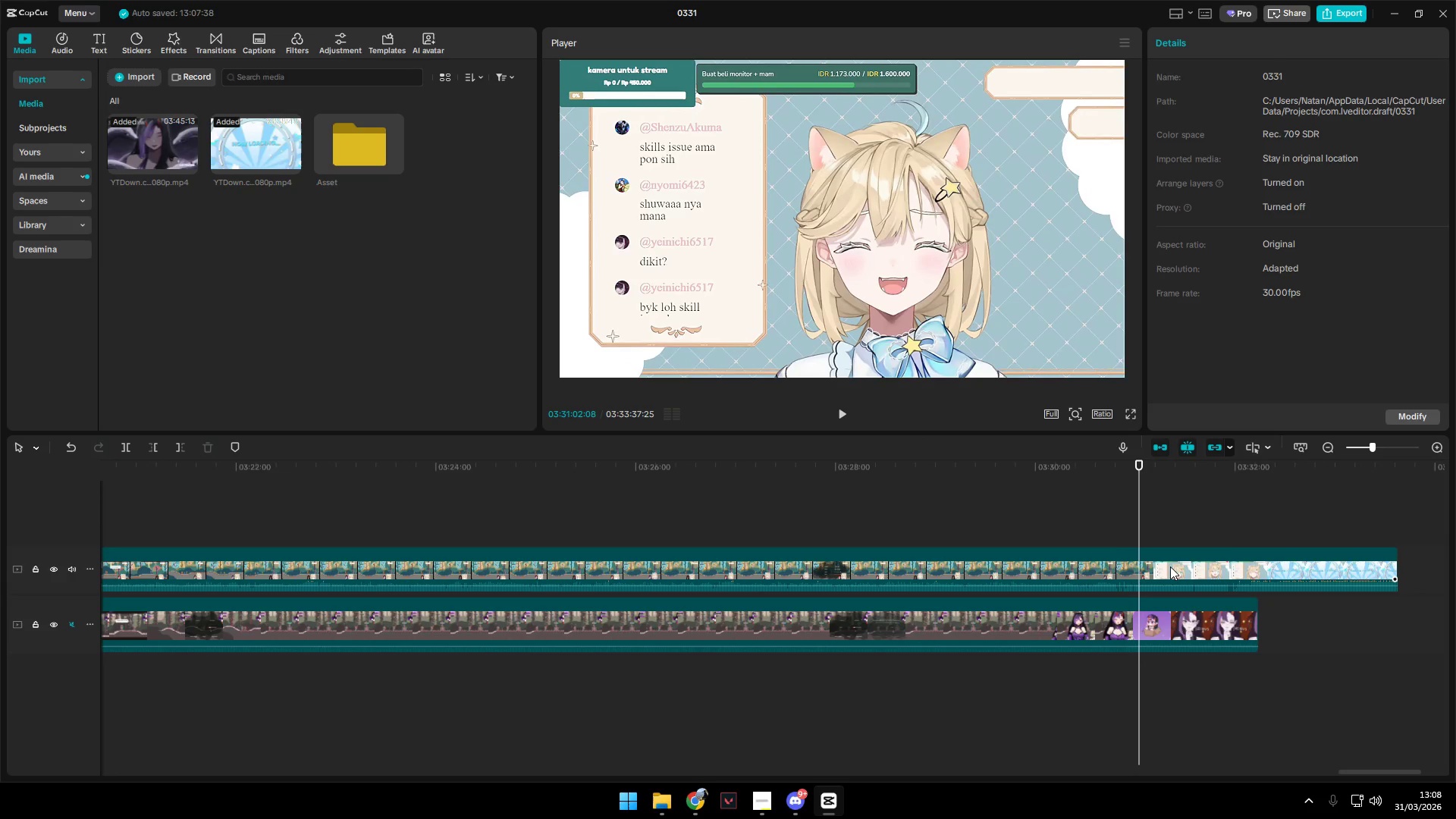 
left_click([1170, 566])
 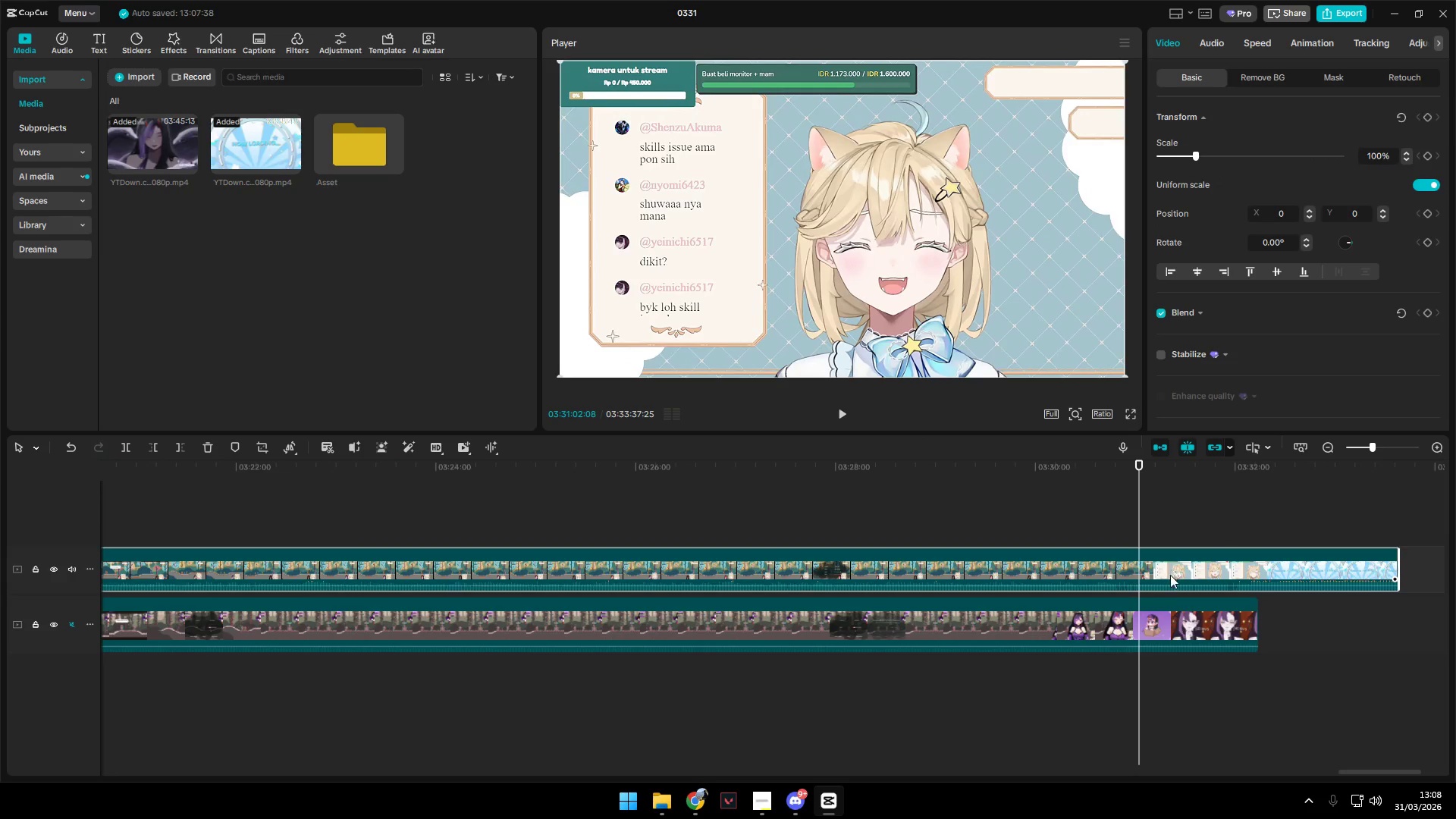 
key(W)
 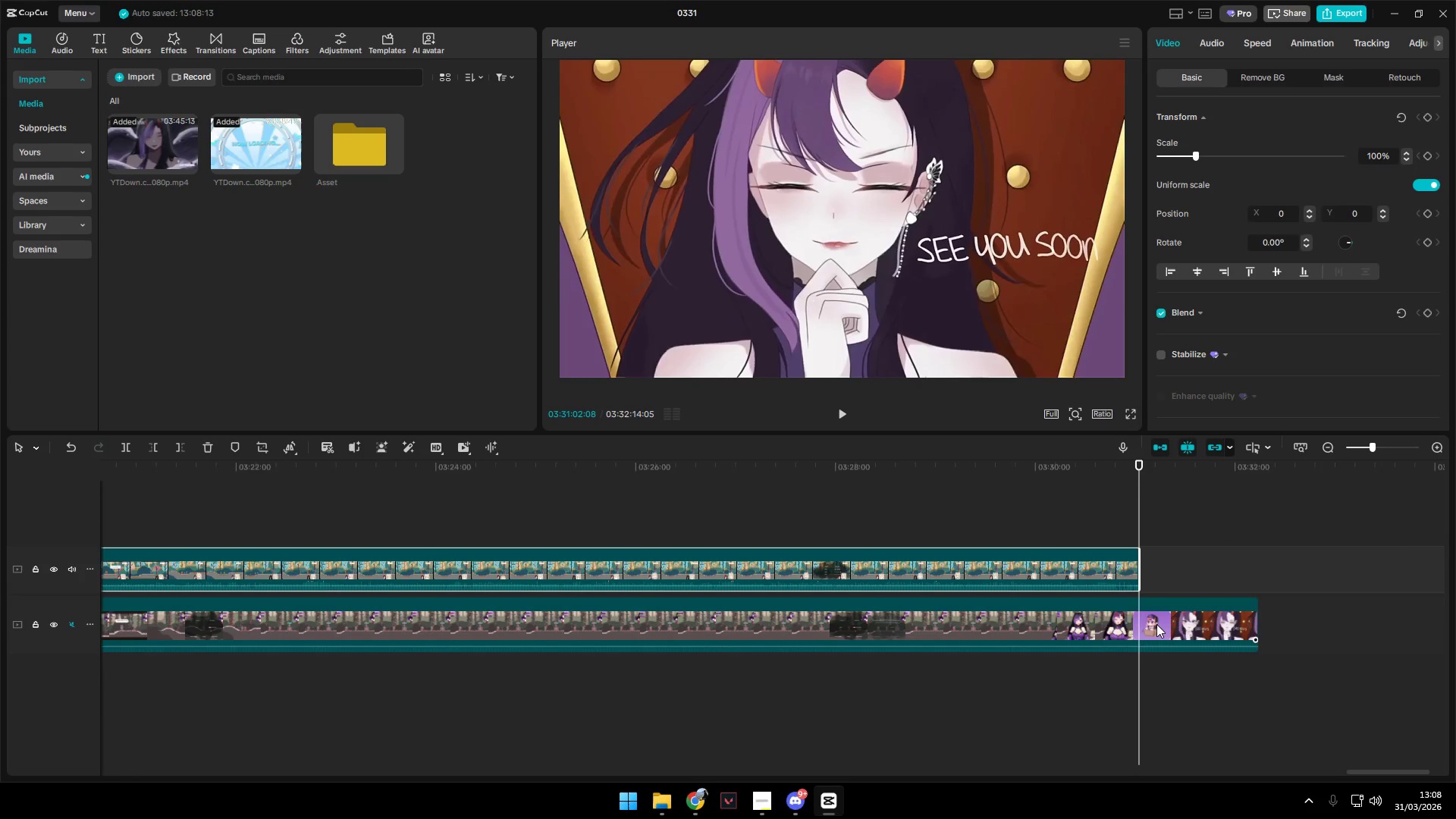 
left_click([1156, 624])
 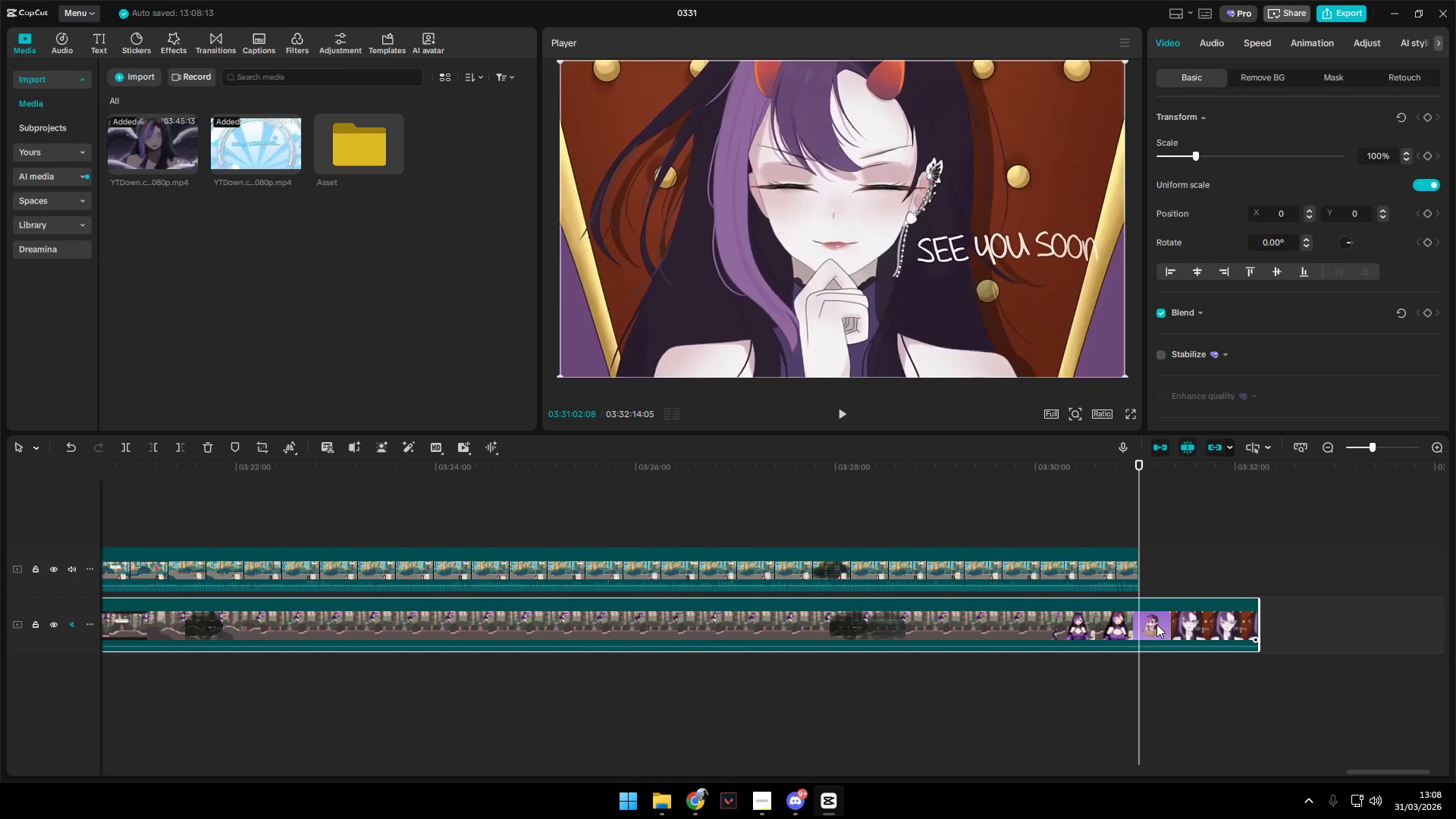 
key(W)
 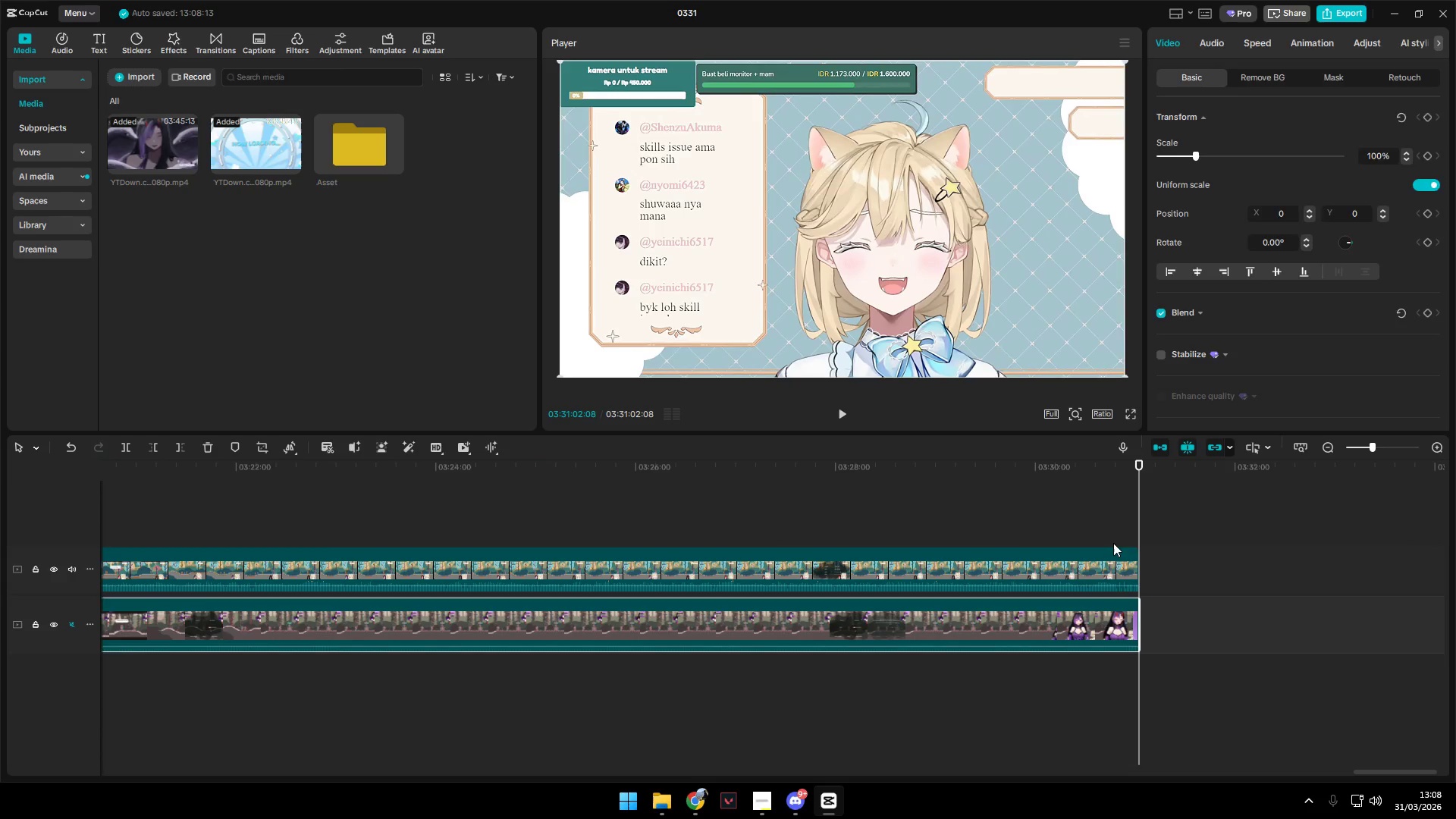 
left_click([1113, 543])
 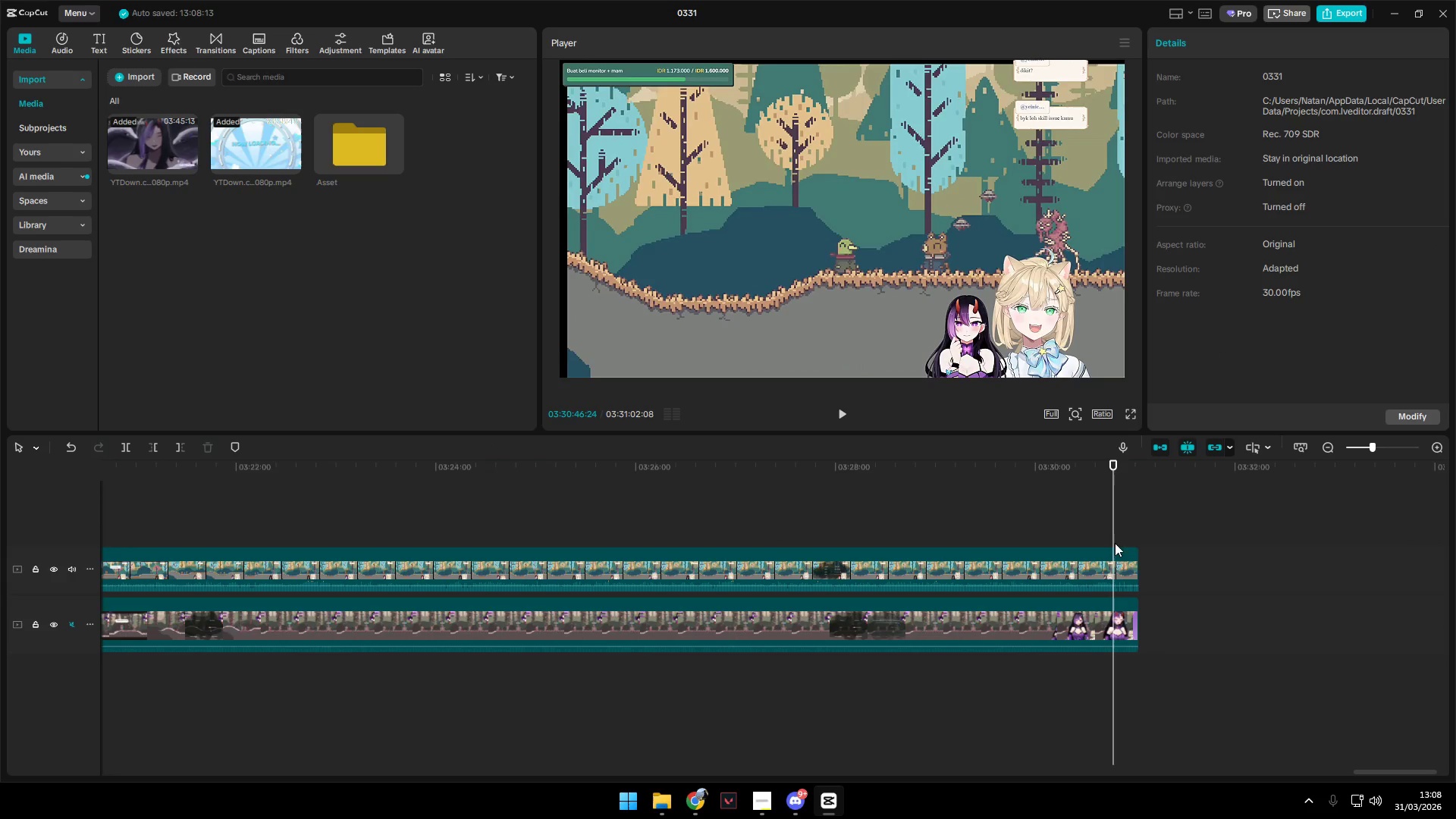 
hold_key(key=ControlLeft, duration=1.52)
hold_key(key=ControlLeft, duration=0.61)
scroll: coordinate [1140, 582], scroll_direction: down, amount: 27.0
 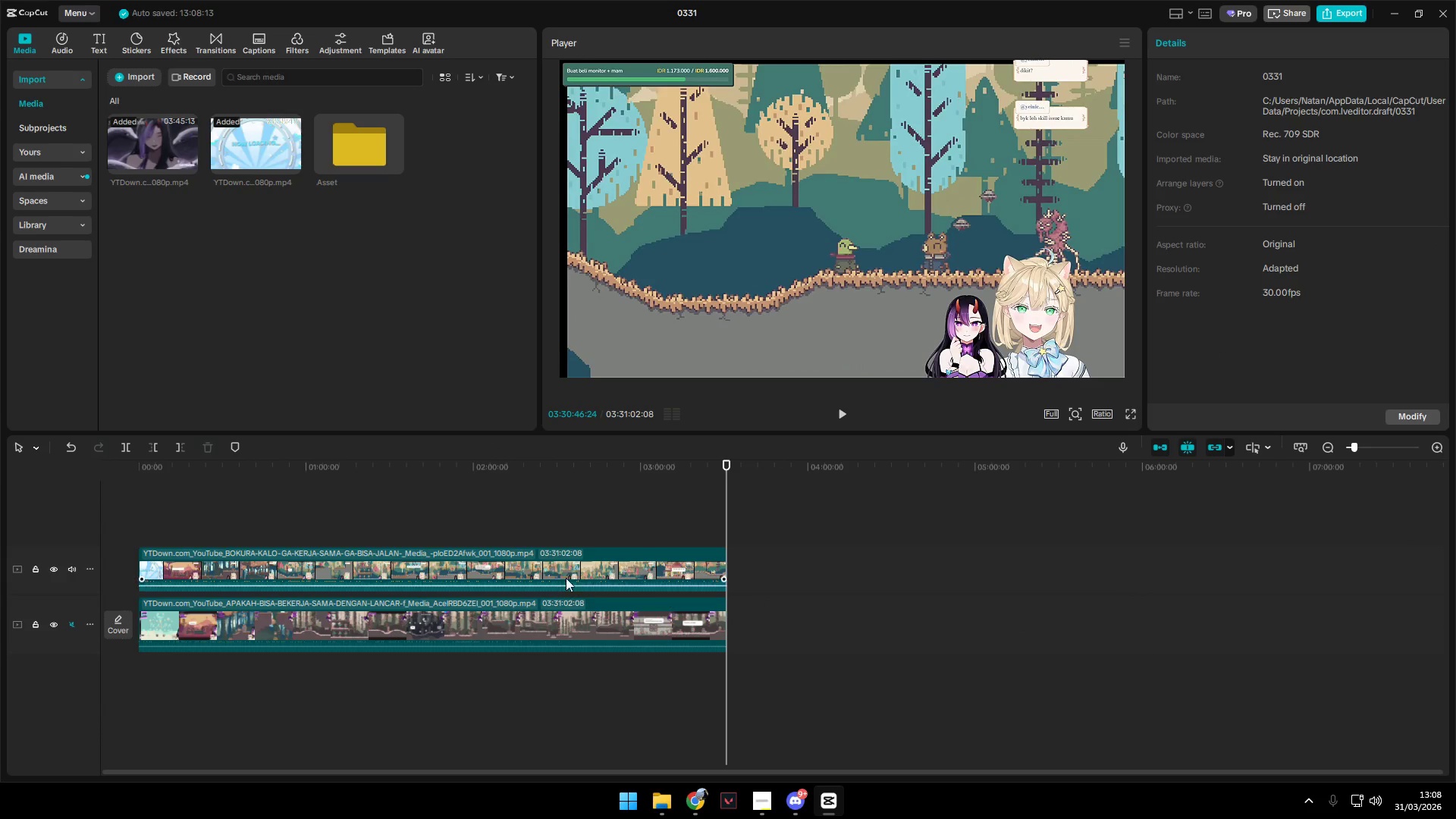 
left_click_drag(start_coordinate=[397, 522], to_coordinate=[632, 654])
 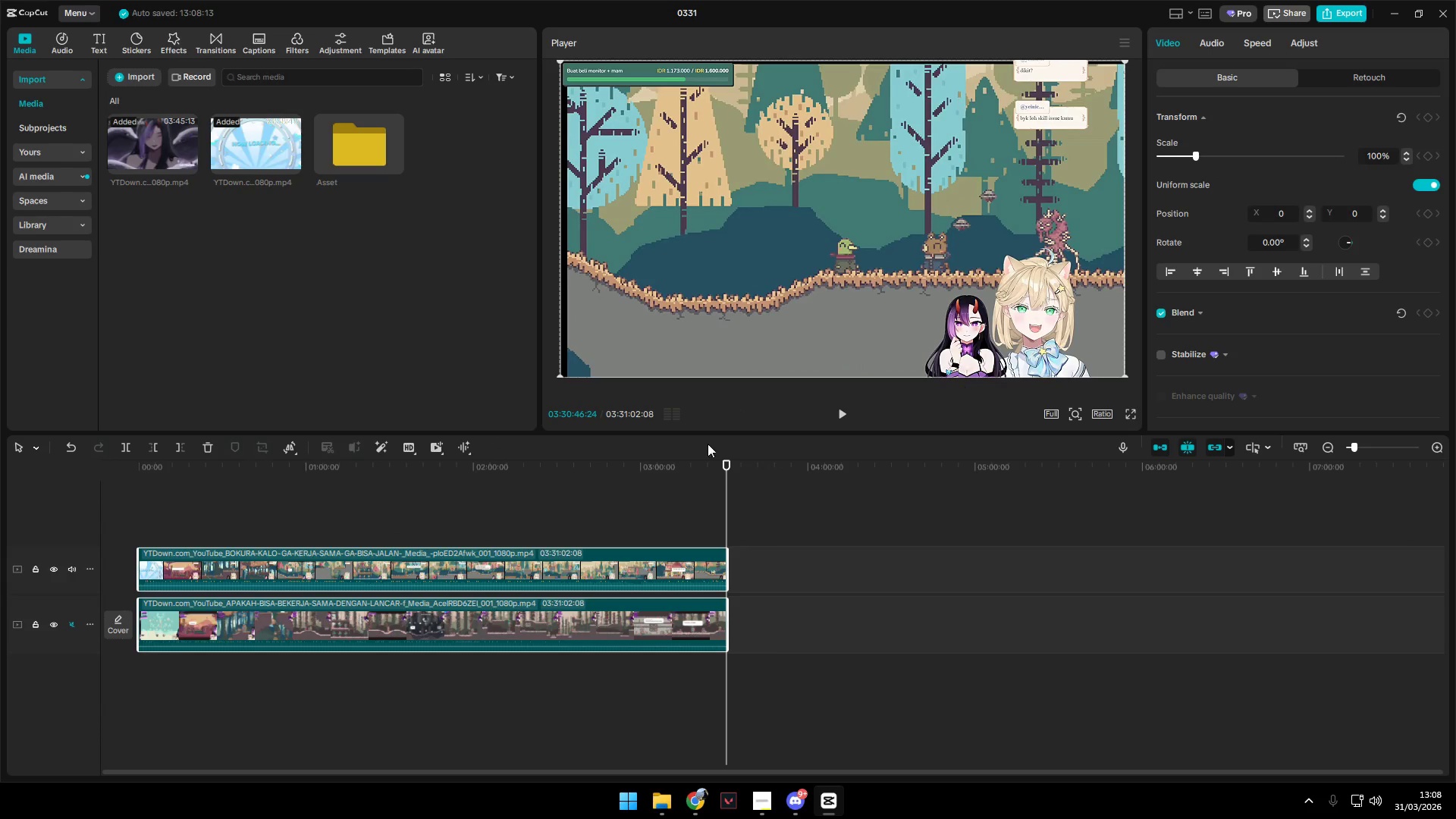 
left_click_drag(start_coordinate=[656, 524], to_coordinate=[663, 525])
 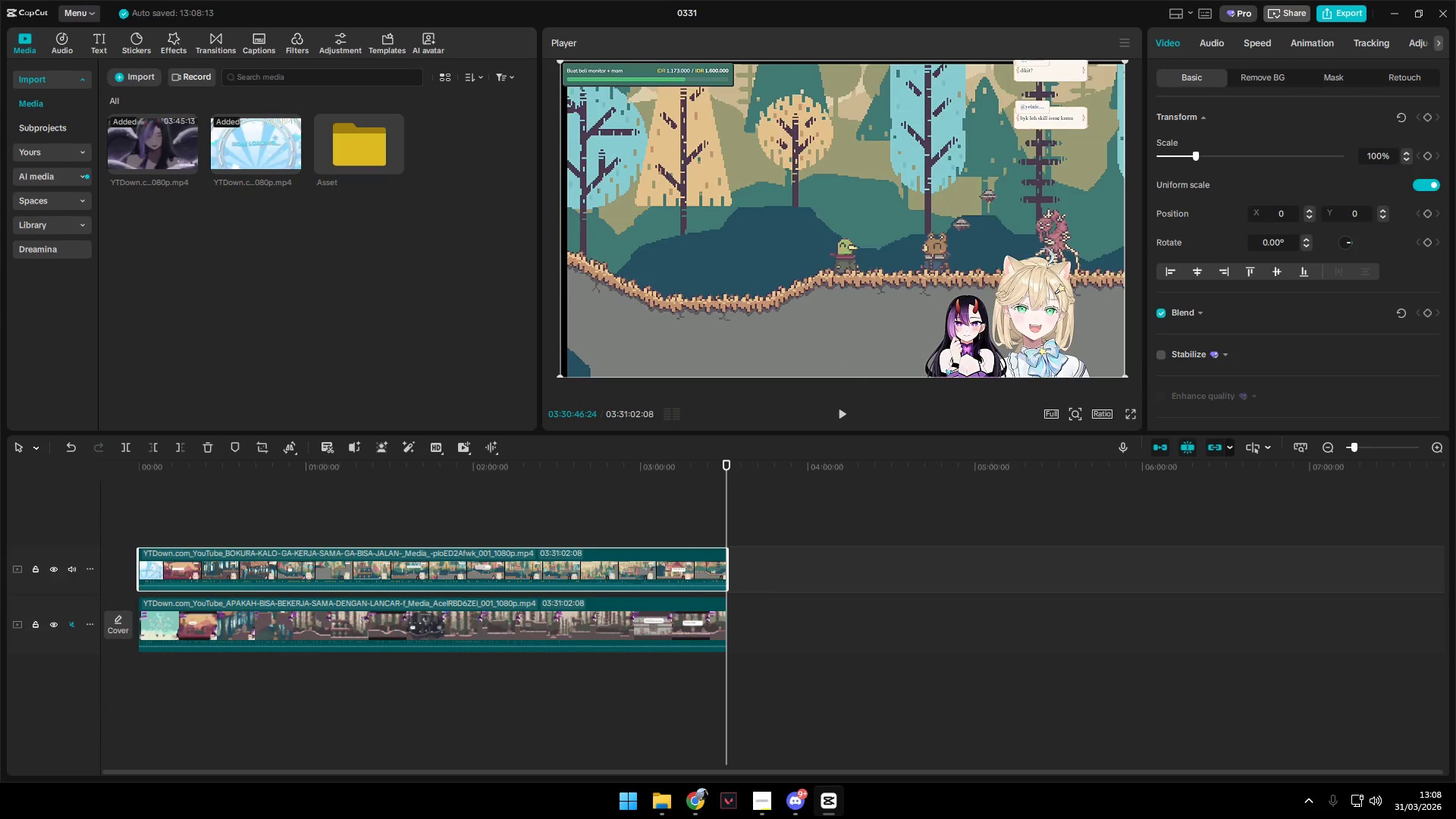 
left_click_drag(start_coordinate=[1124, 375], to_coordinate=[1135, 345])
 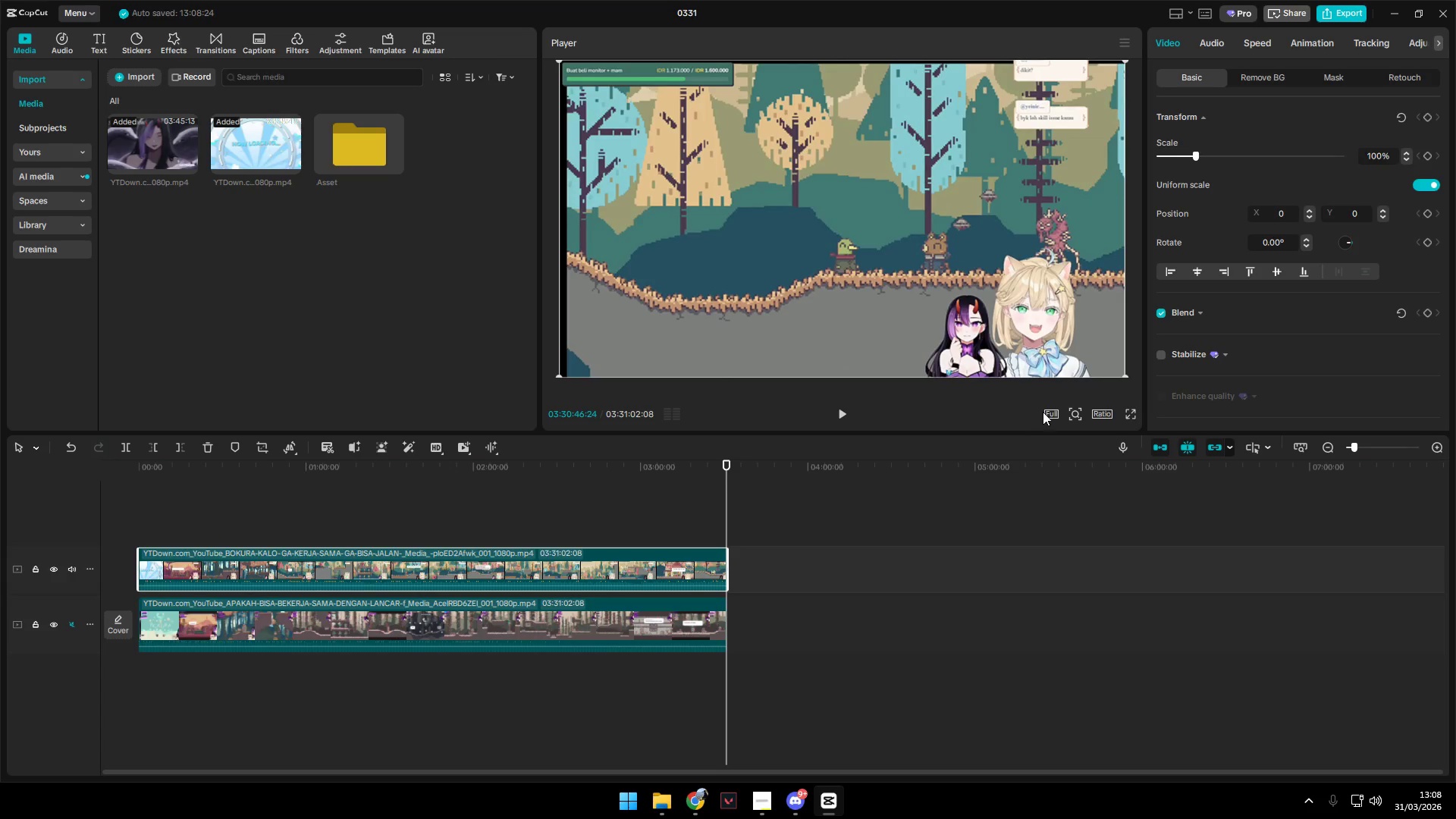 
key(Control+Z)
 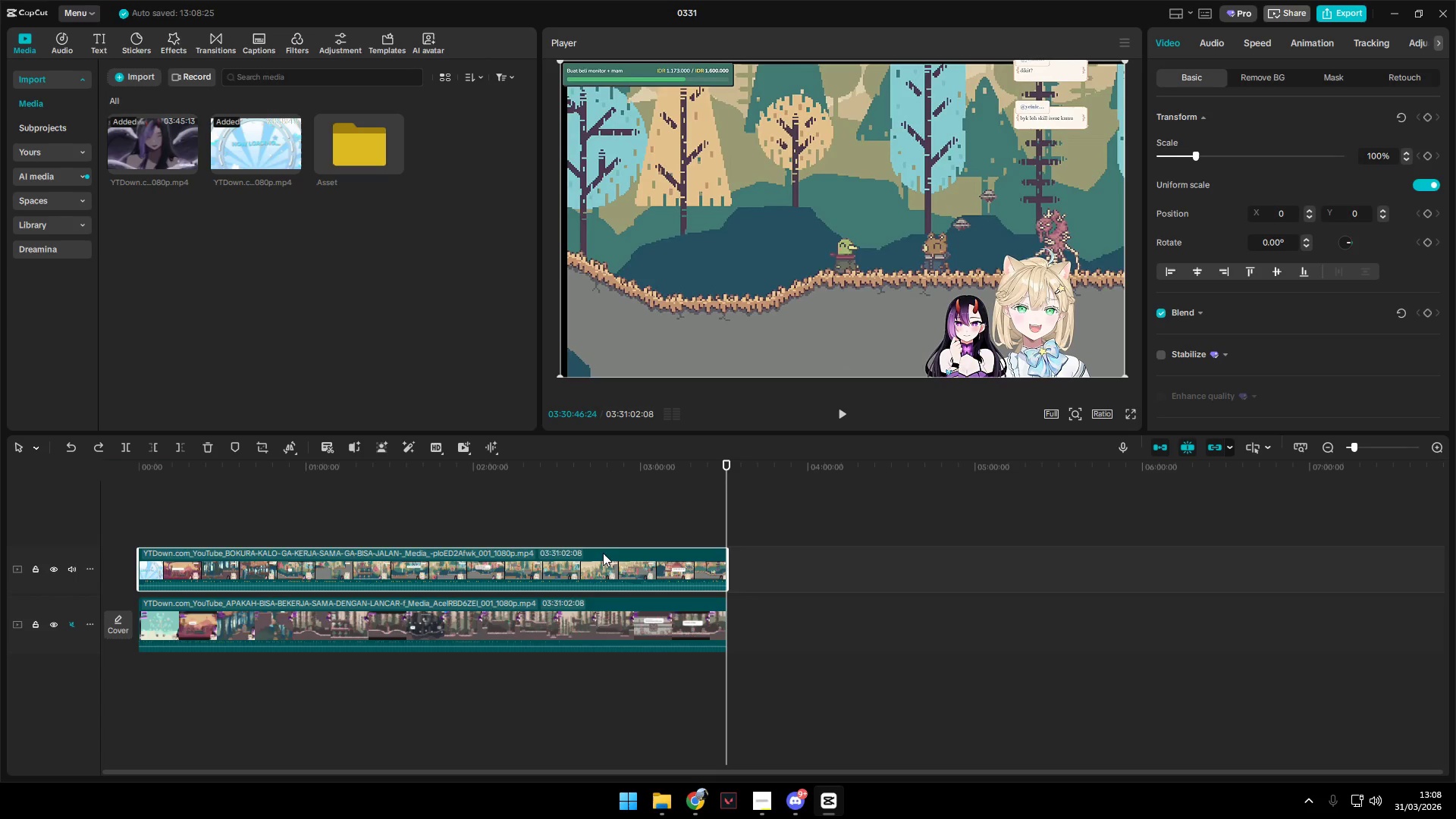 
left_click_drag(start_coordinate=[600, 568], to_coordinate=[584, 629])
 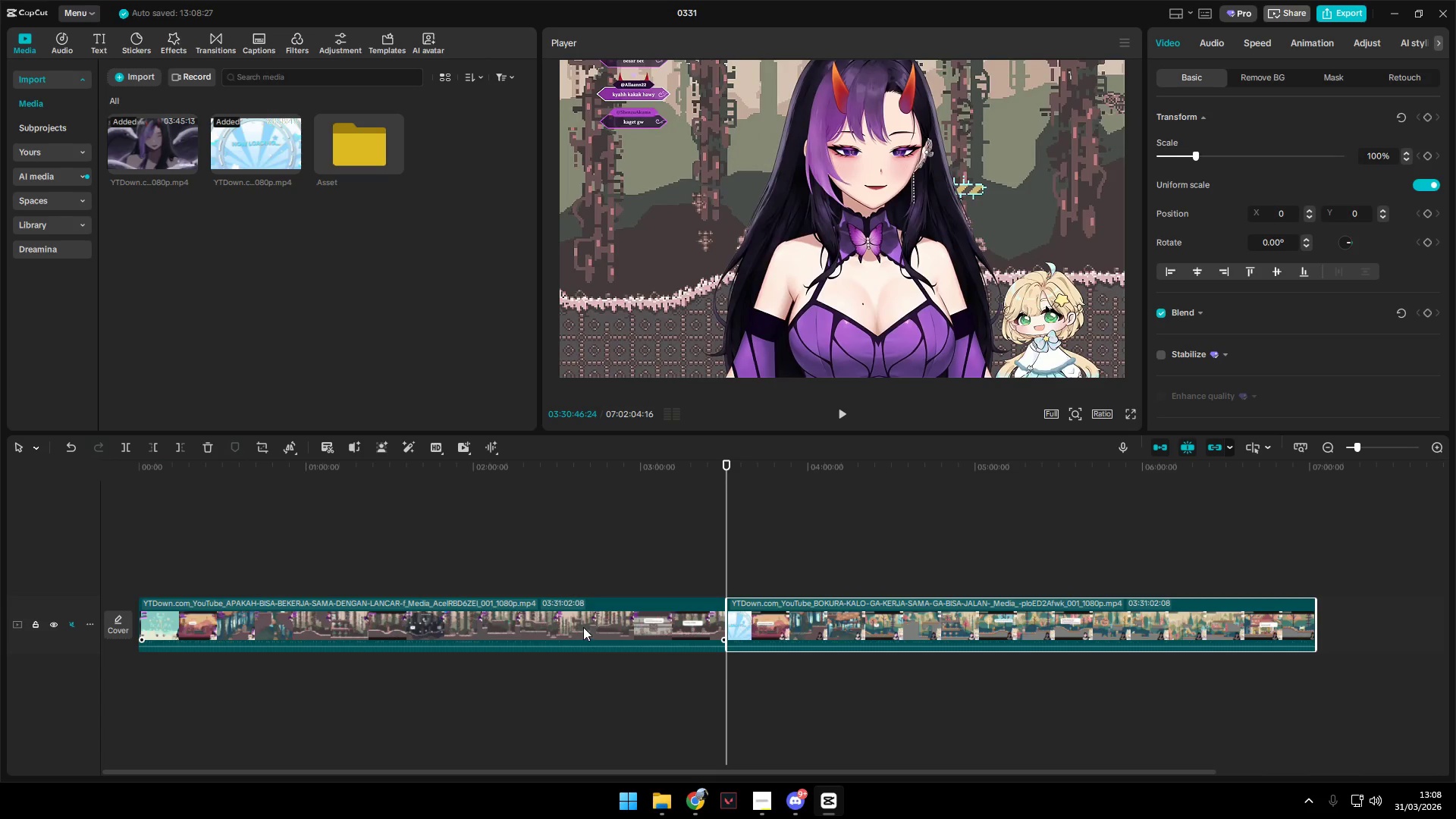 
left_click_drag(start_coordinate=[580, 623], to_coordinate=[580, 585])
 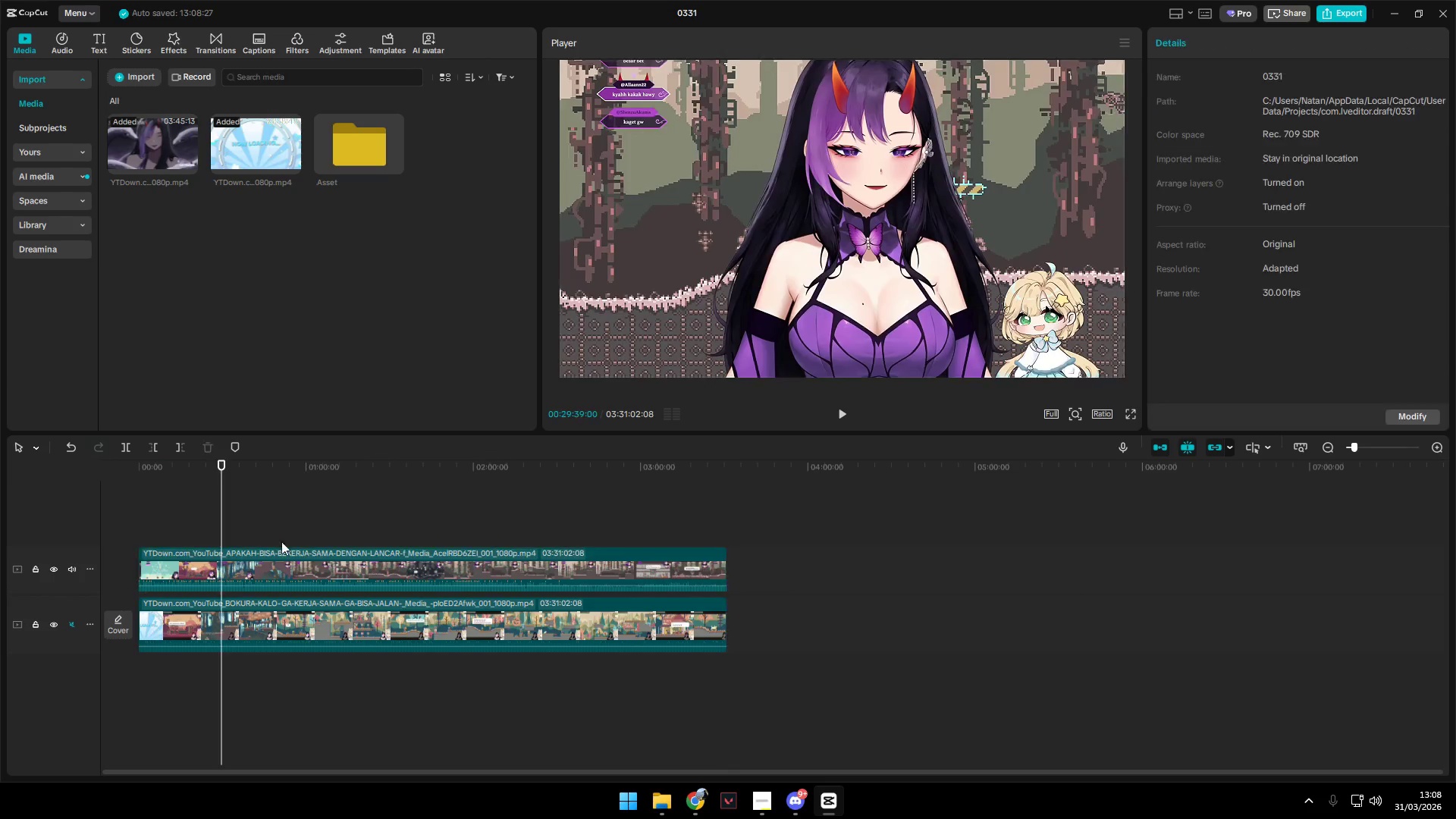 
double_click([637, 537])
 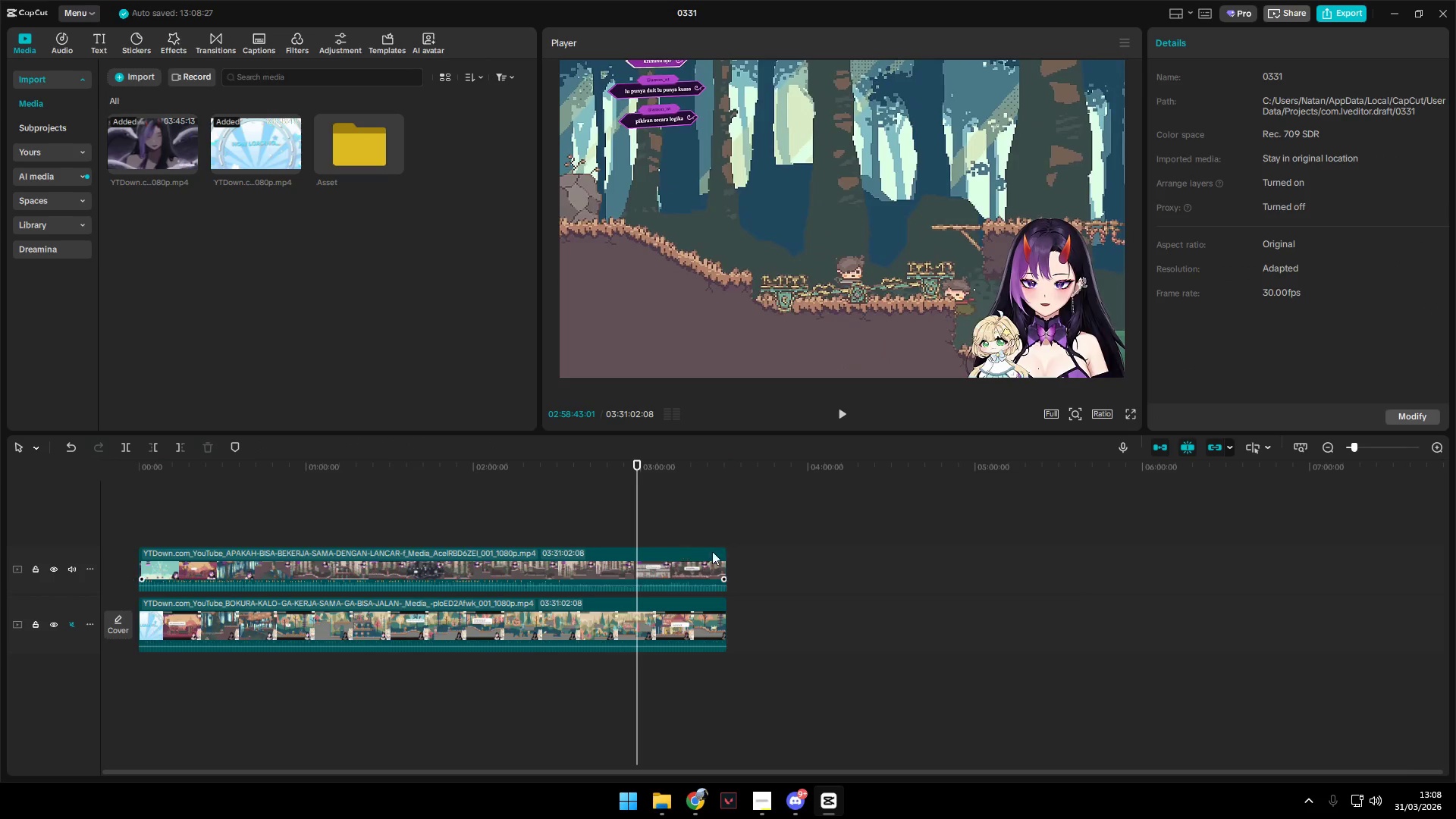 
triple_click([714, 554])
 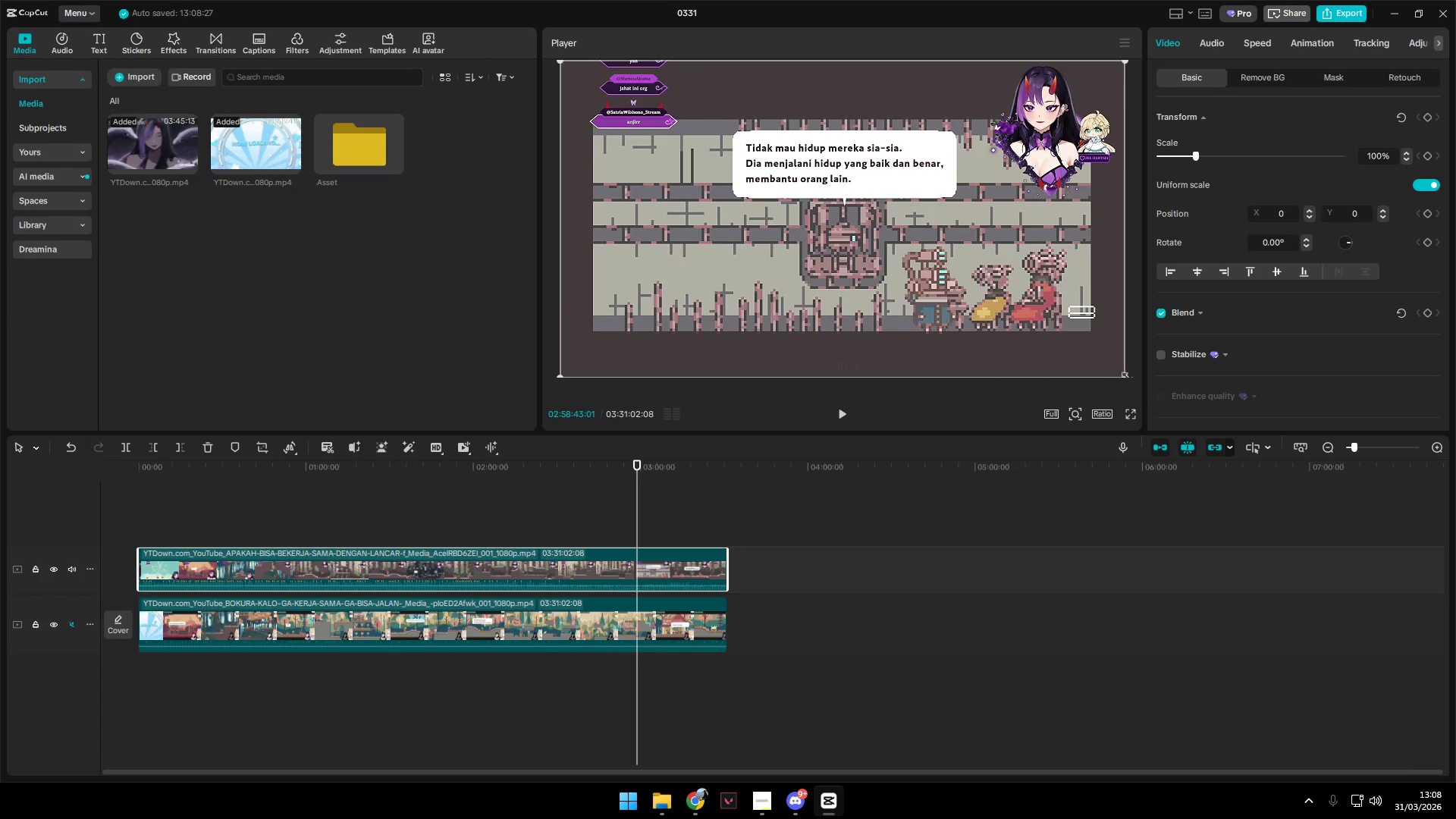 
left_click_drag(start_coordinate=[1125, 372], to_coordinate=[949, 275])
 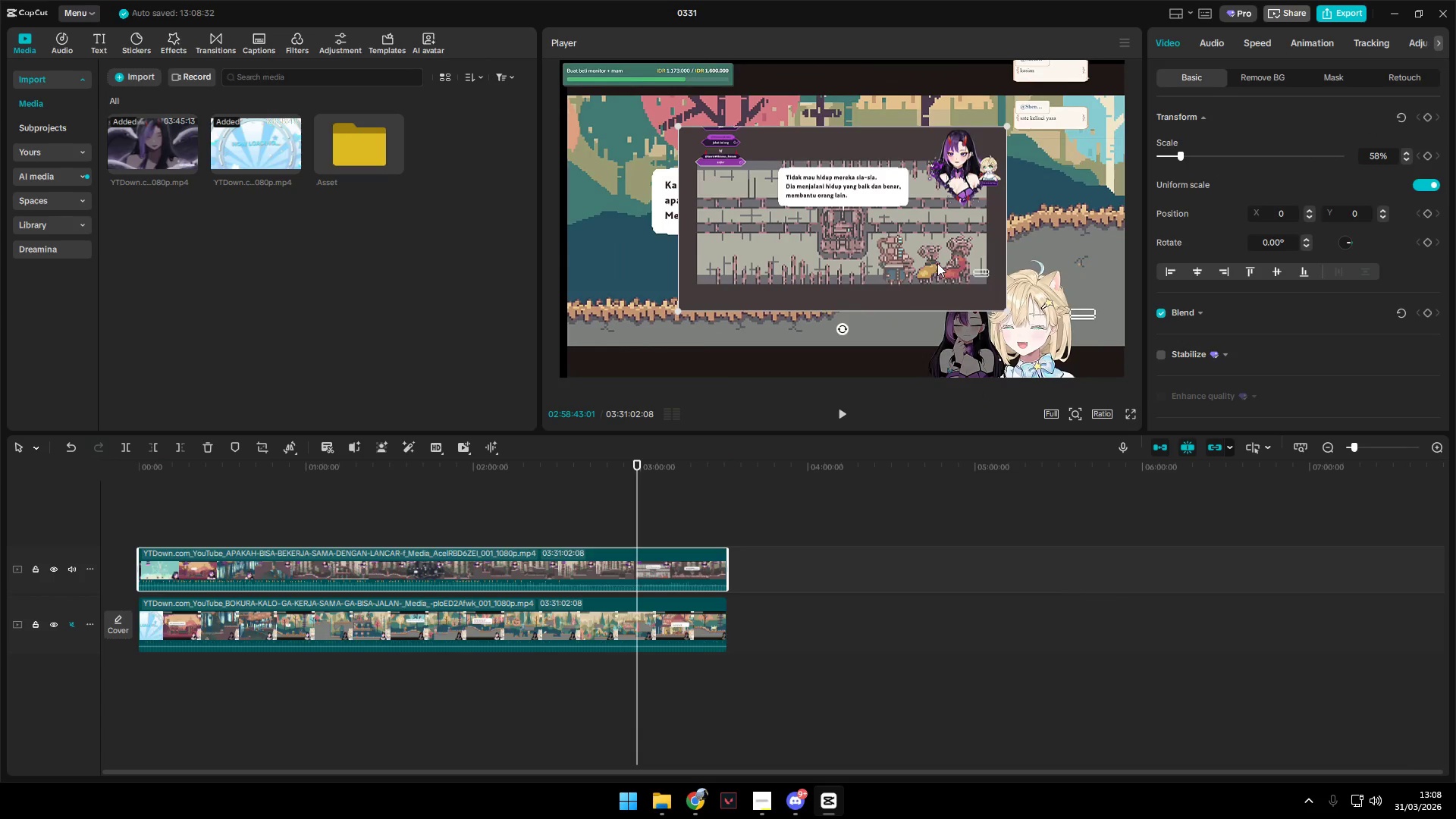 
left_click_drag(start_coordinate=[934, 259], to_coordinate=[896, 144])
 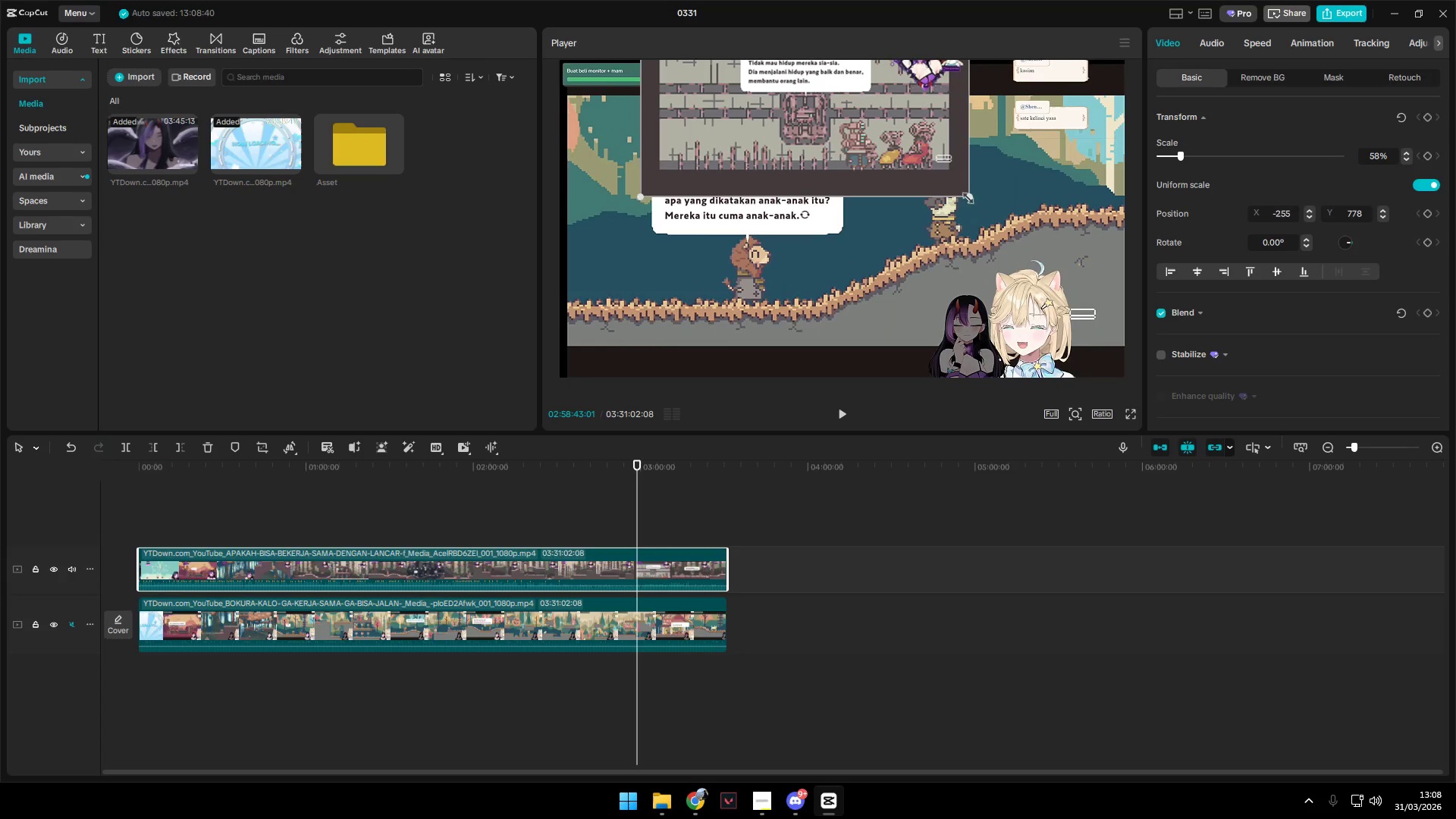 
left_click_drag(start_coordinate=[965, 196], to_coordinate=[1127, 237])
 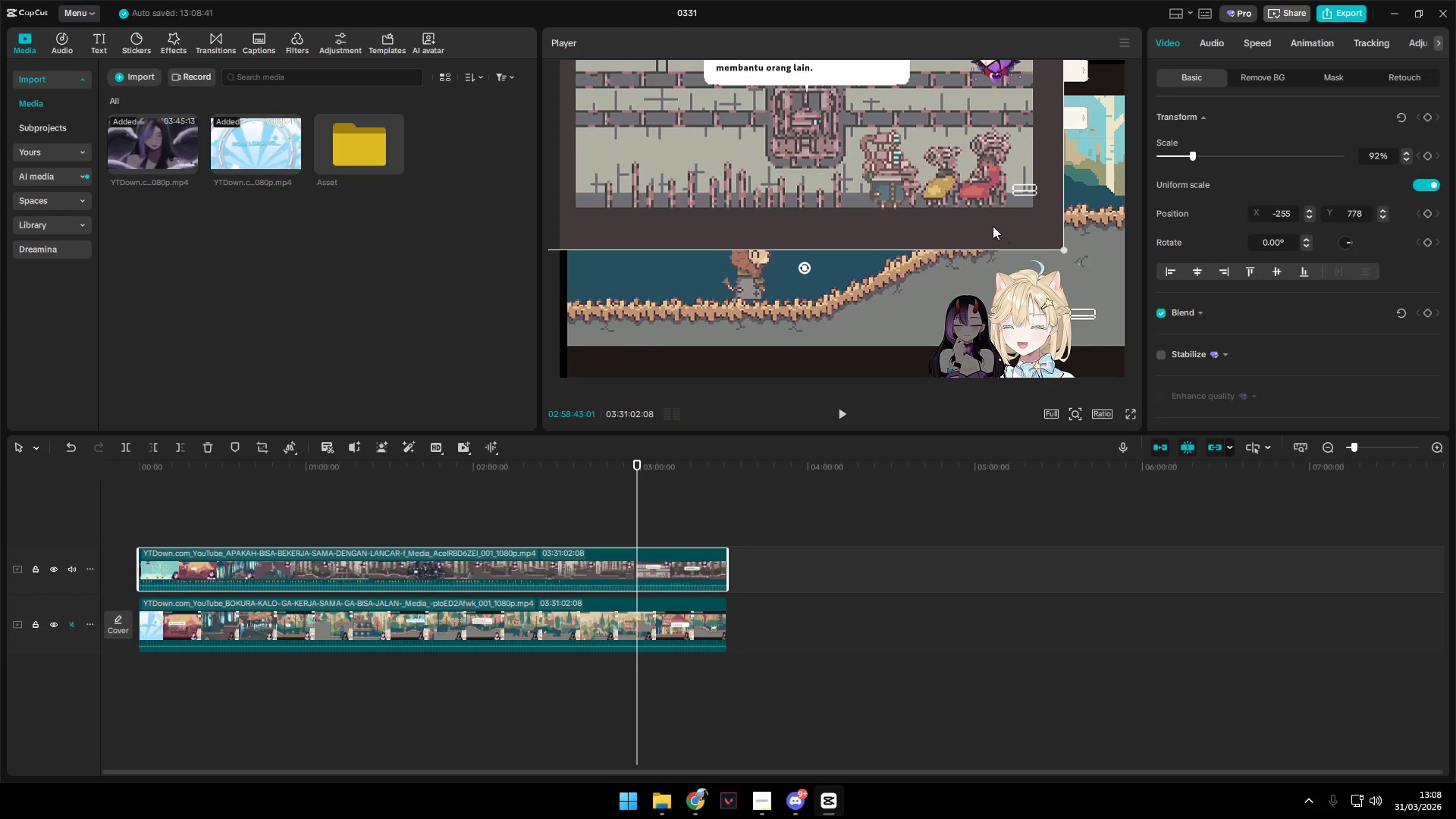 
left_click_drag(start_coordinate=[995, 223], to_coordinate=[1030, 200])
 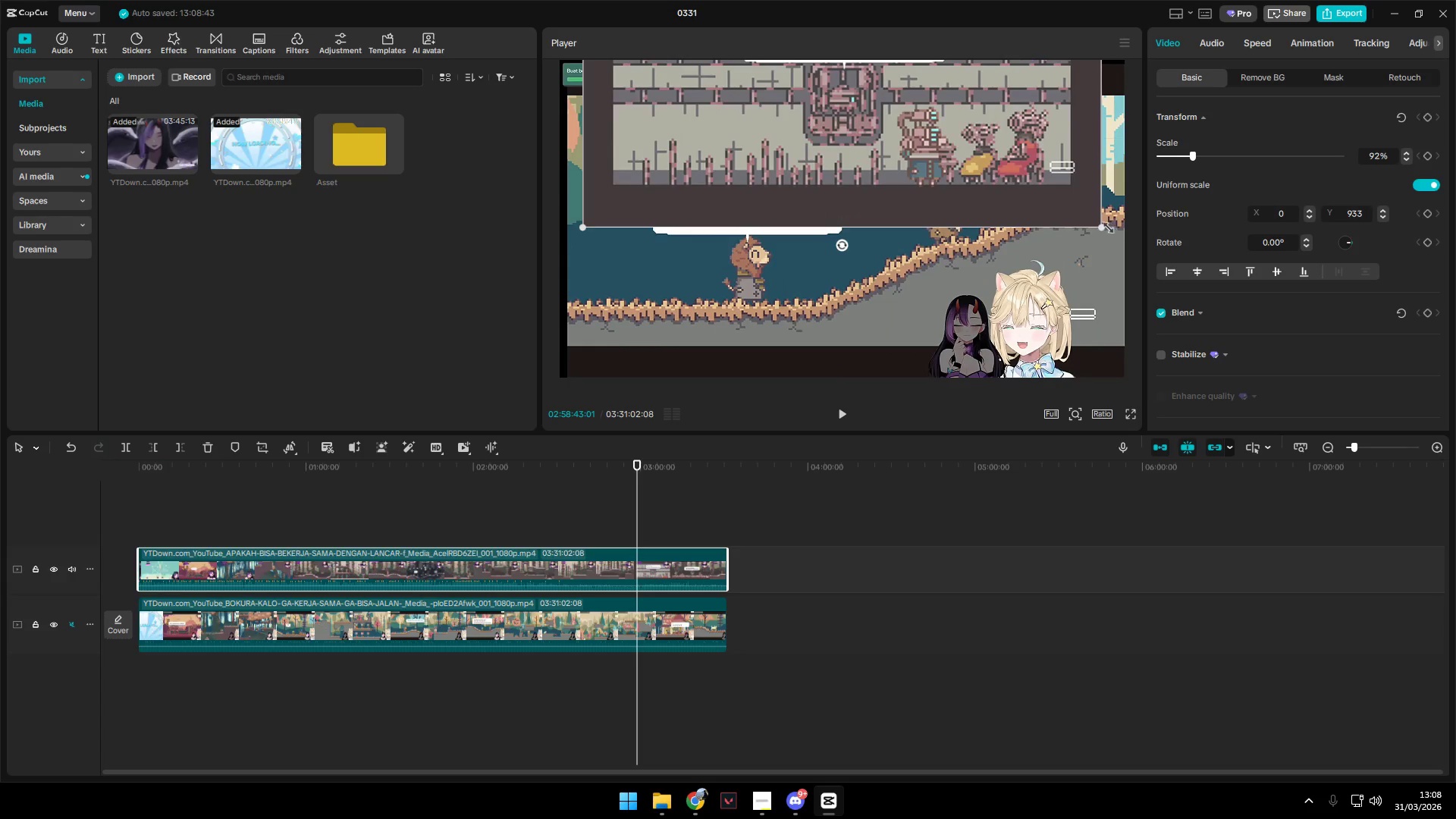 
left_click_drag(start_coordinate=[1105, 226], to_coordinate=[1148, 240])
 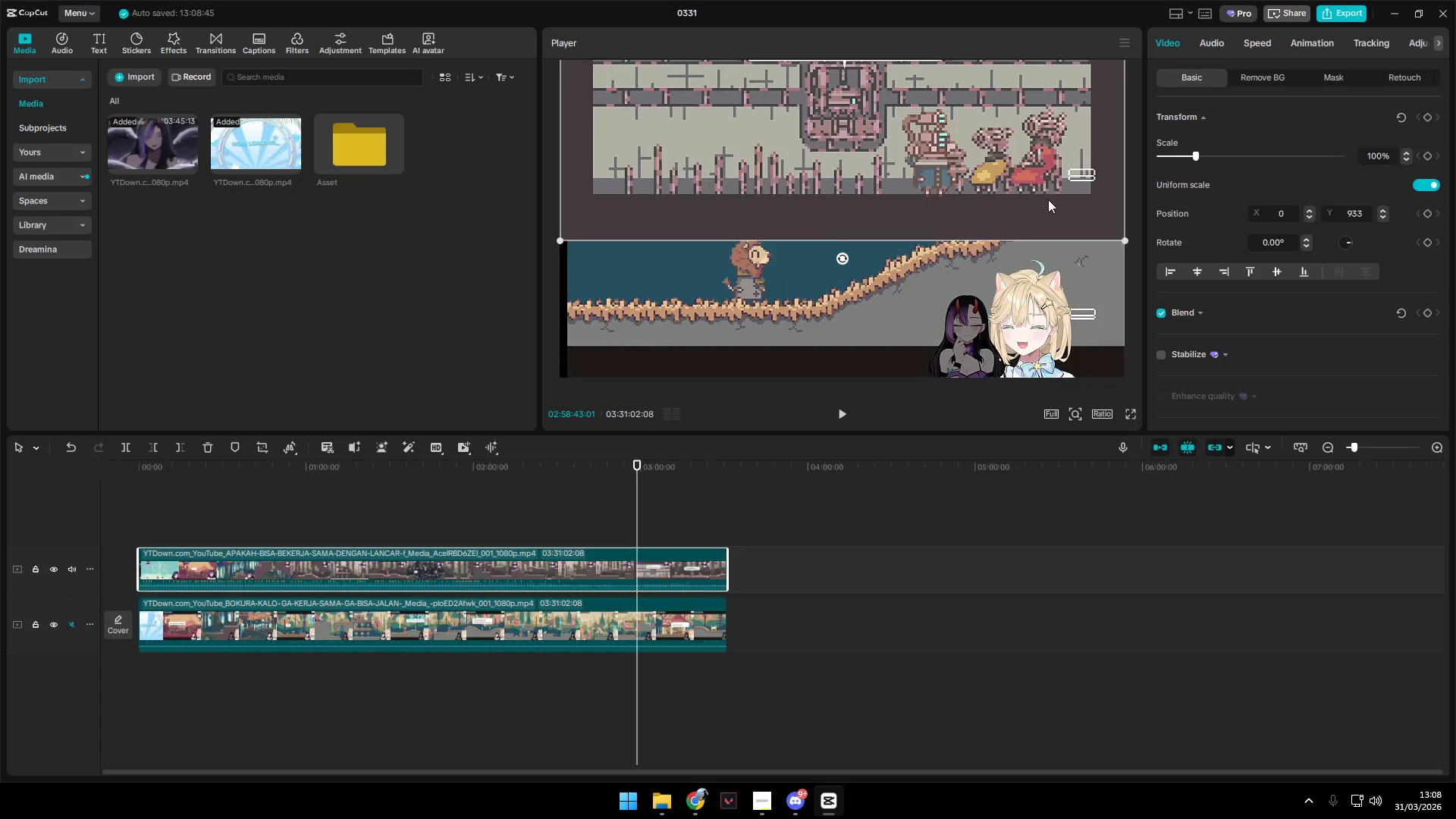 
left_click_drag(start_coordinate=[1048, 199], to_coordinate=[1045, 182])
 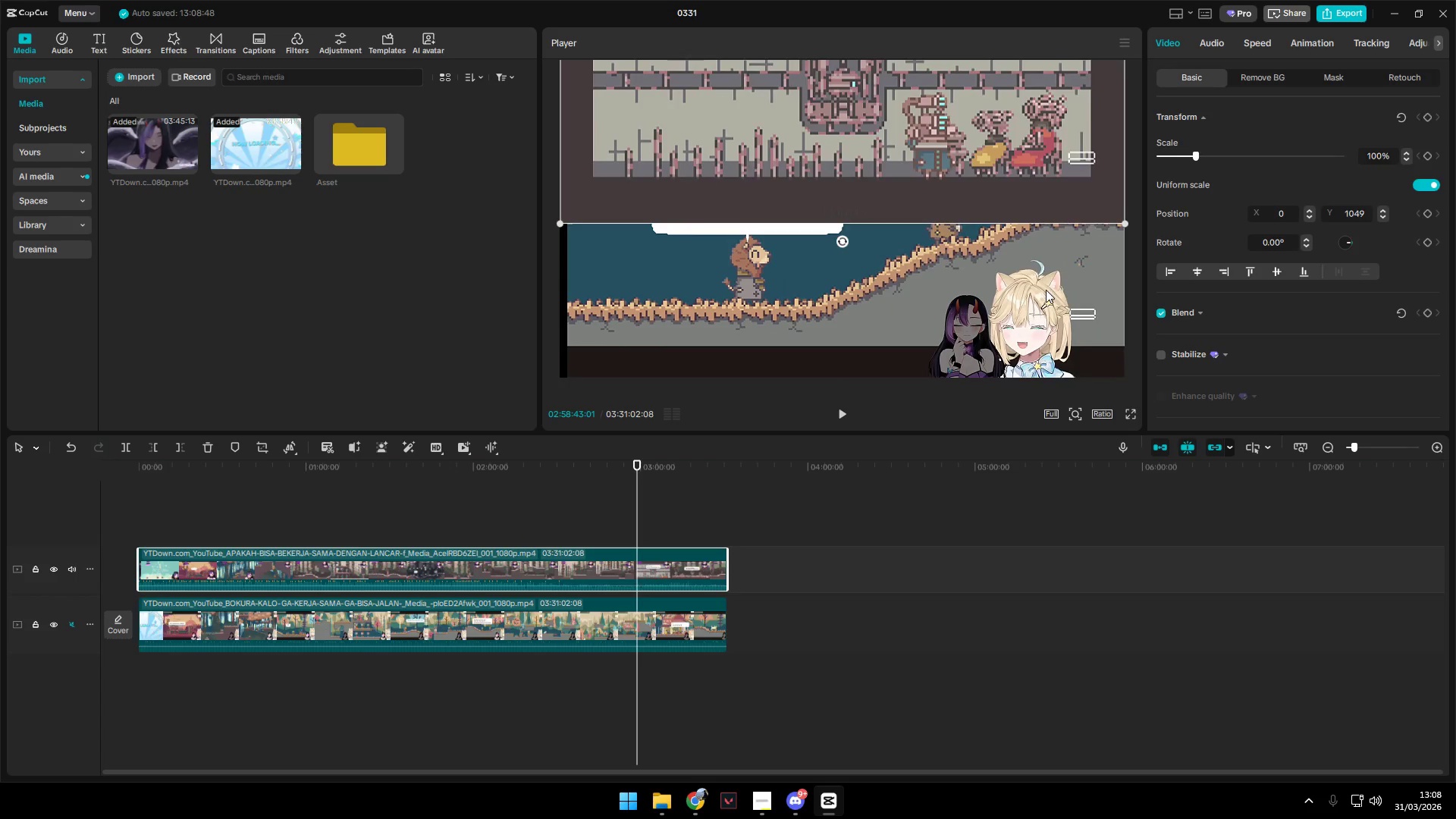 
left_click([1045, 292])
 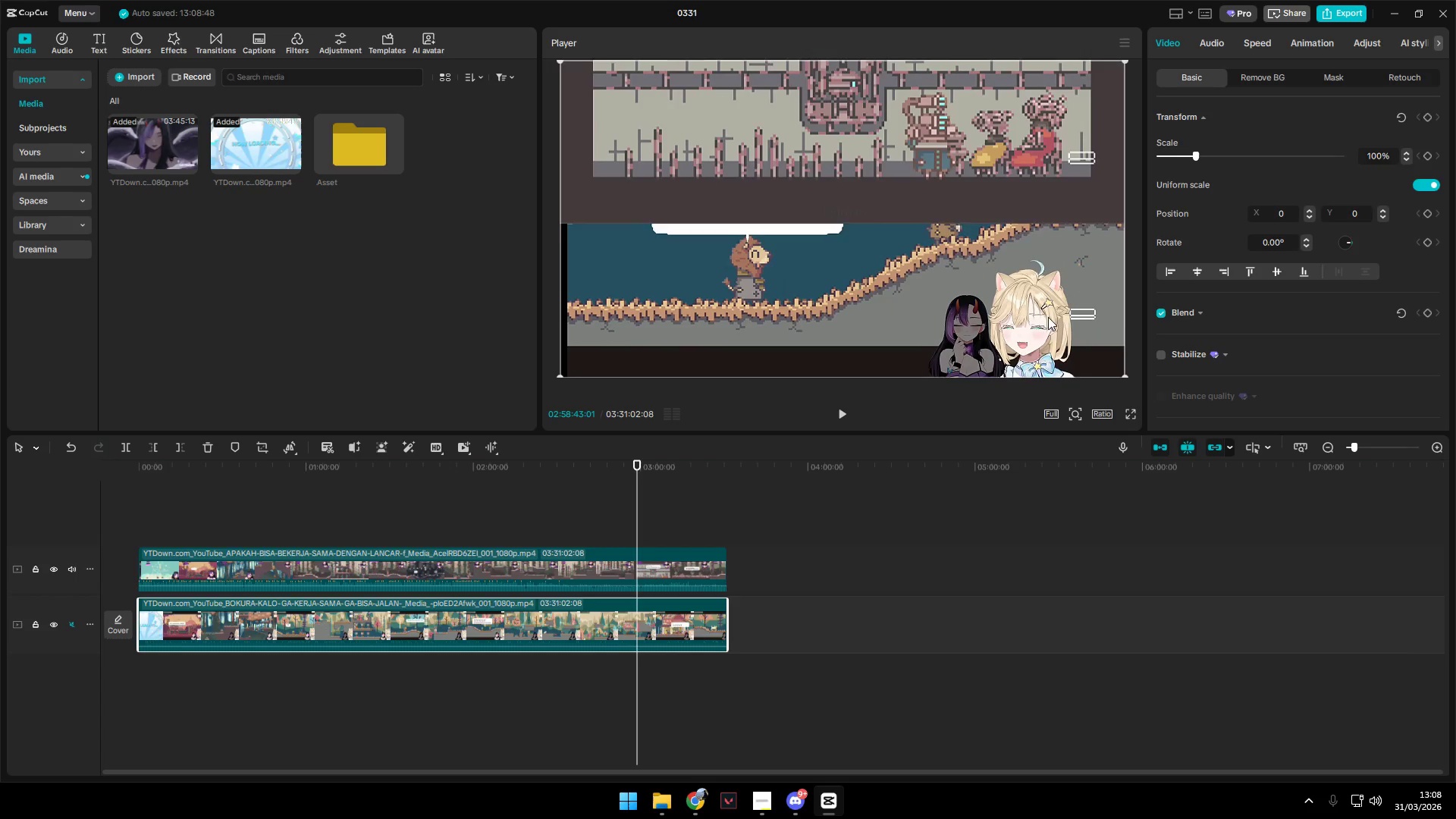 
left_click_drag(start_coordinate=[1050, 329], to_coordinate=[1048, 357])
 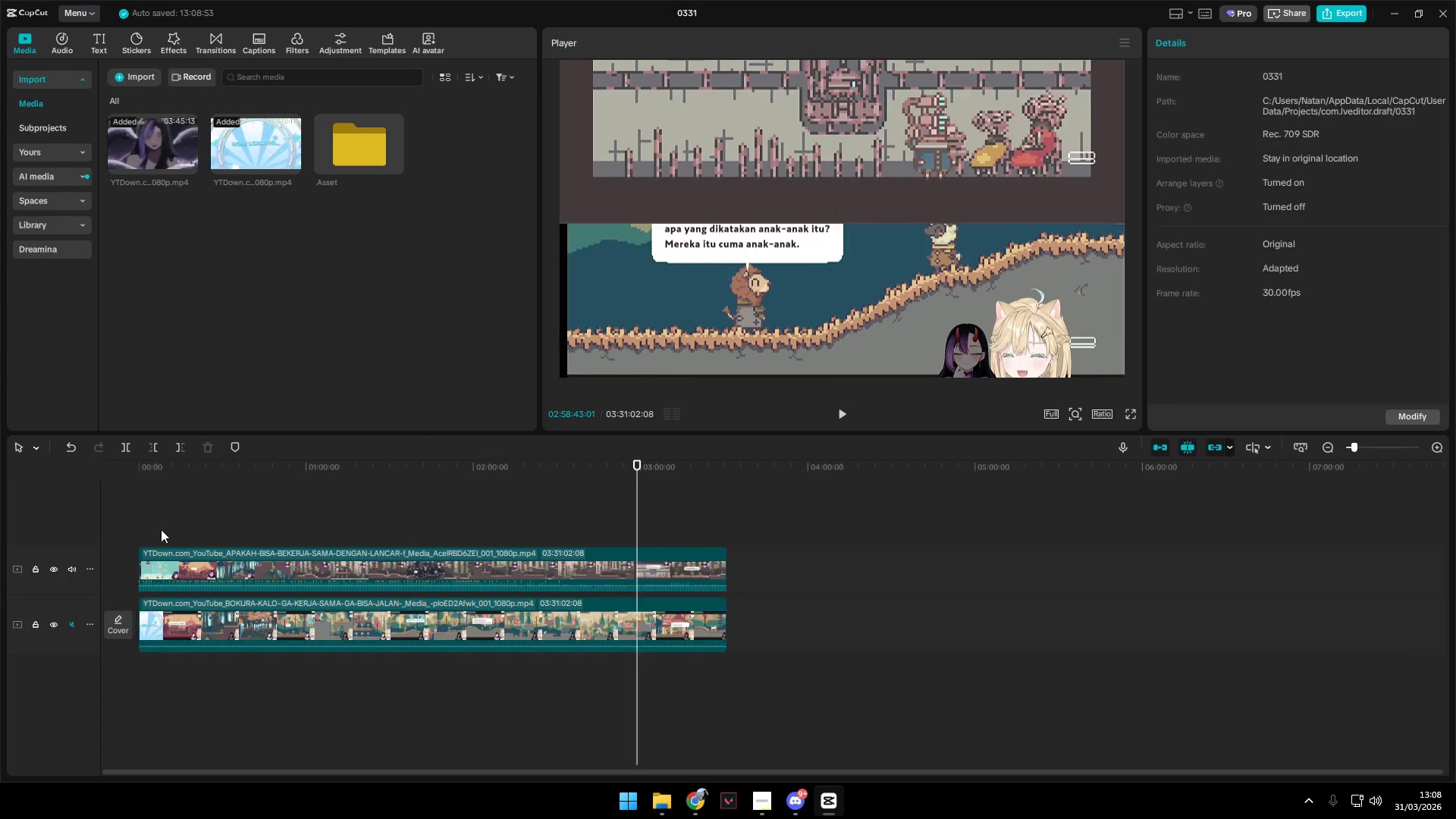 
key(Space)
 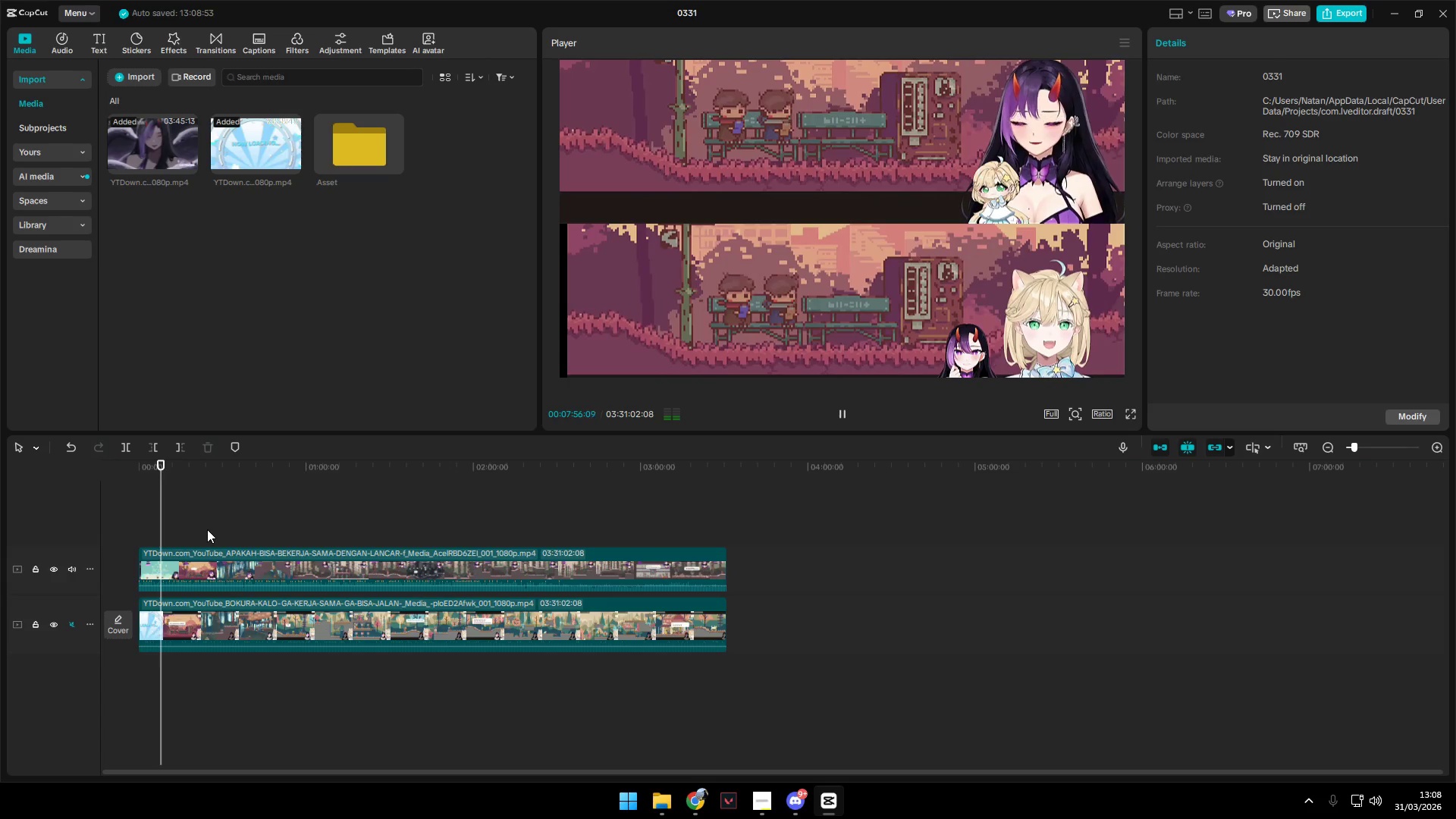 
wait(8.08)
 